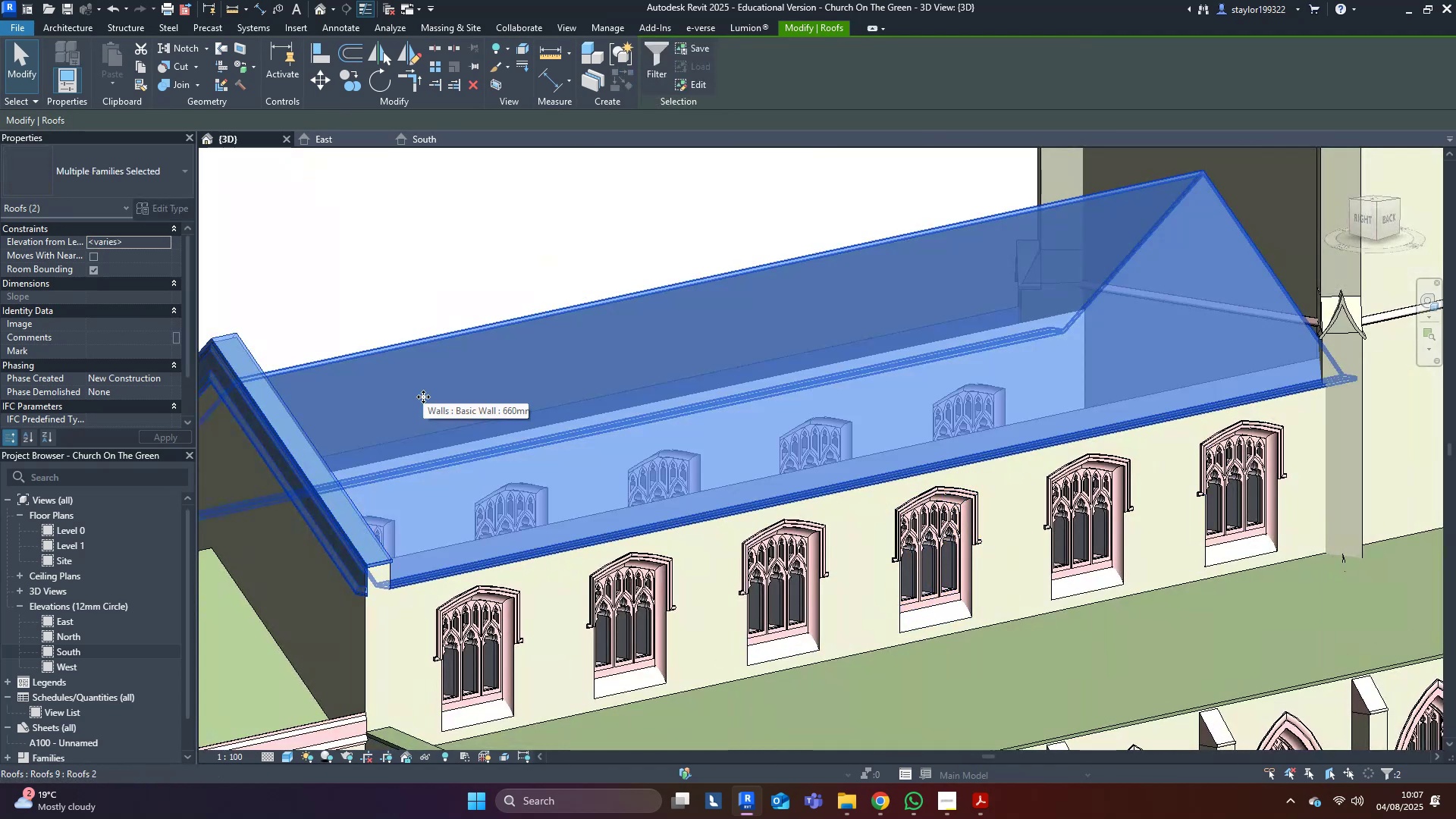 
type(hi)
key(Escape)
 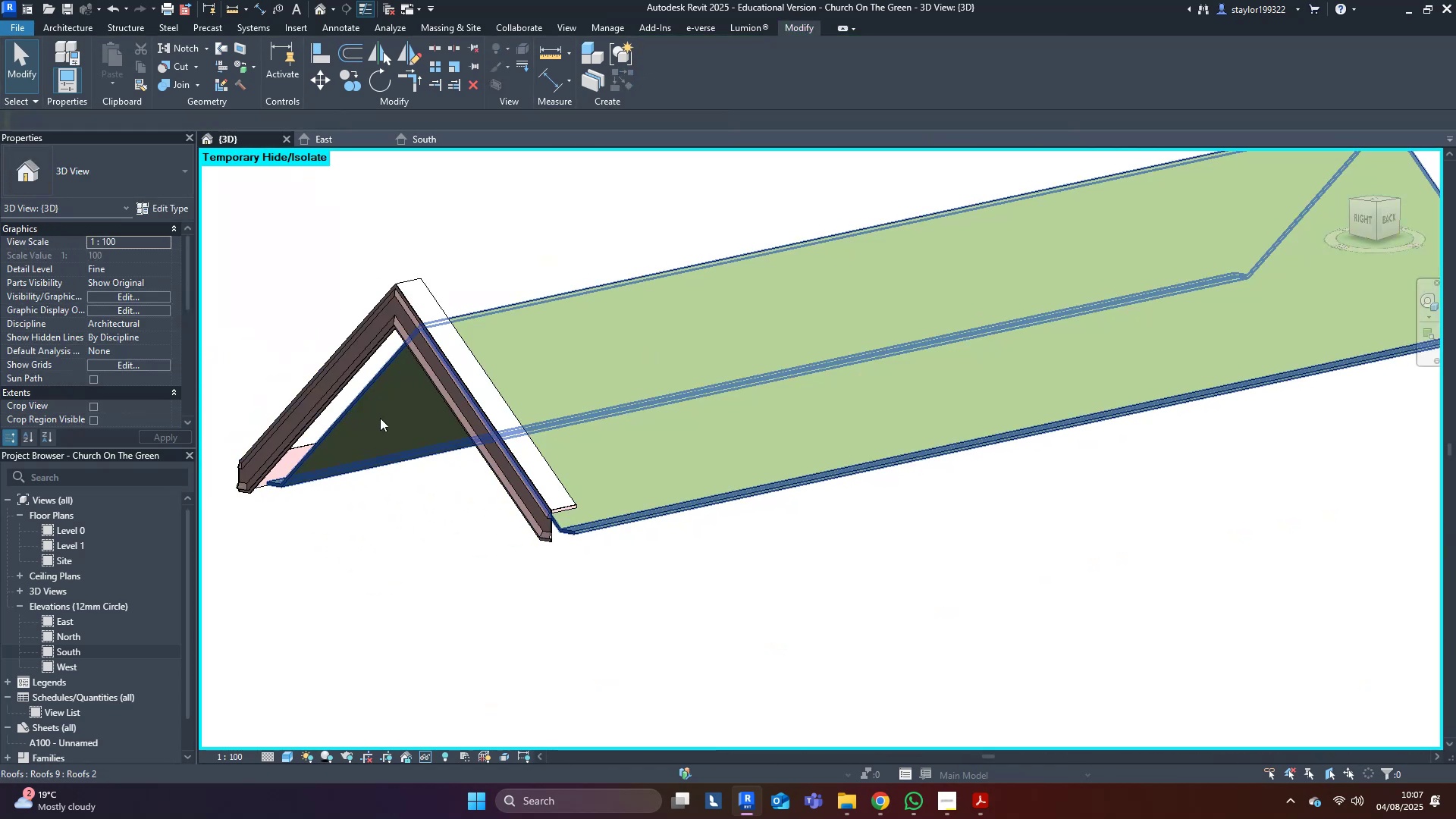 
double_click([399, 329])
 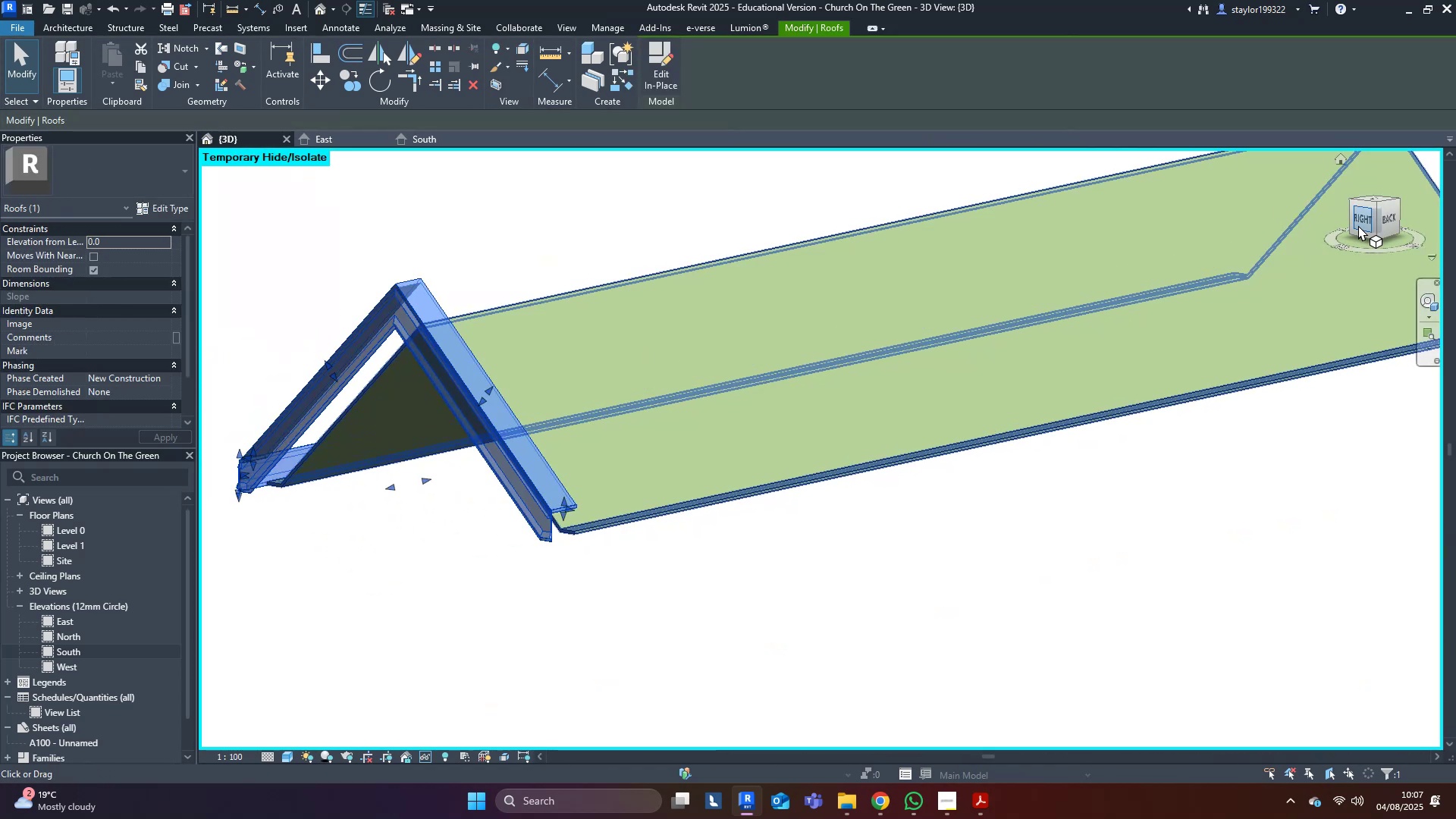 
left_click([1360, 226])
 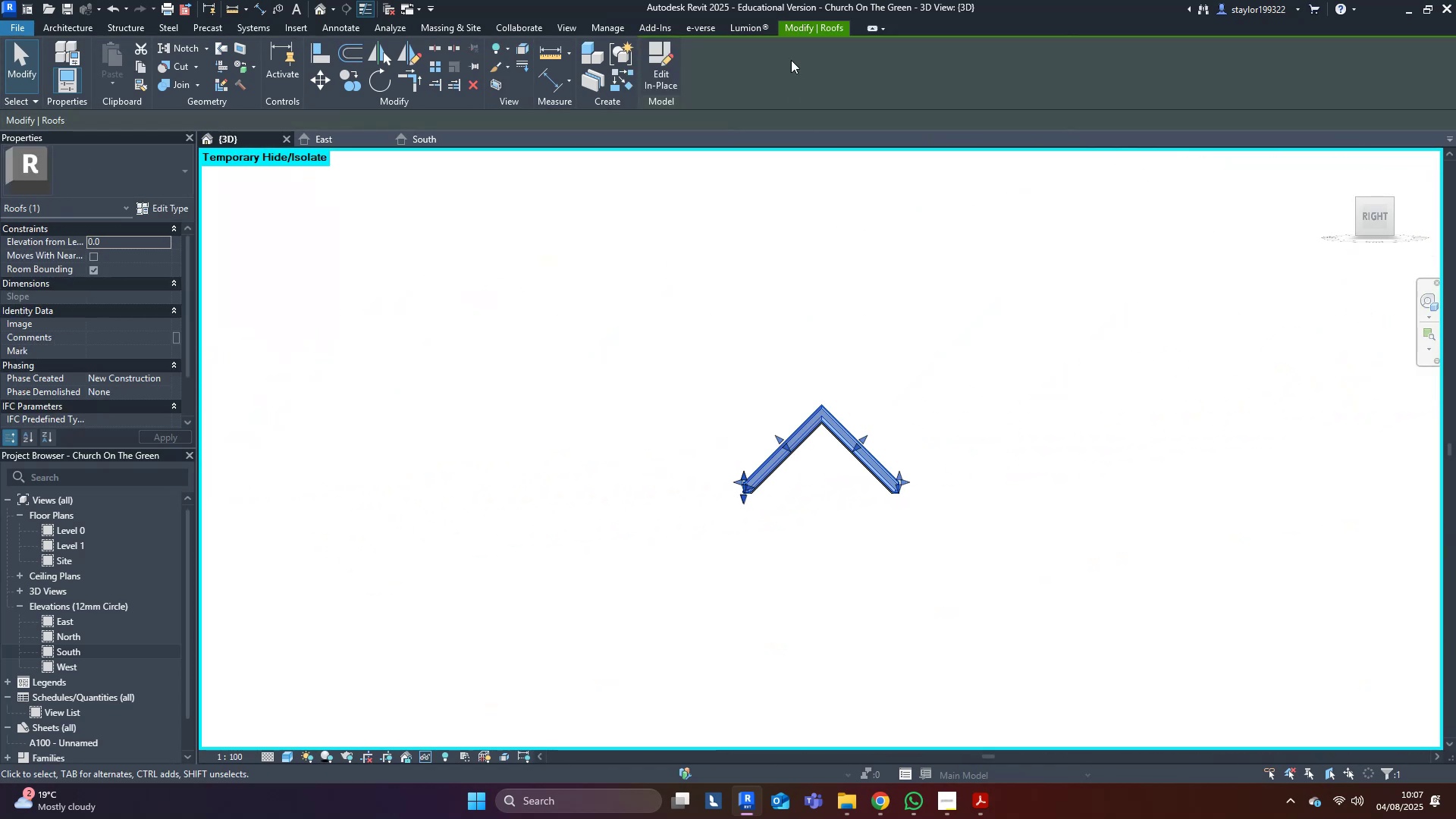 
left_click([660, 63])
 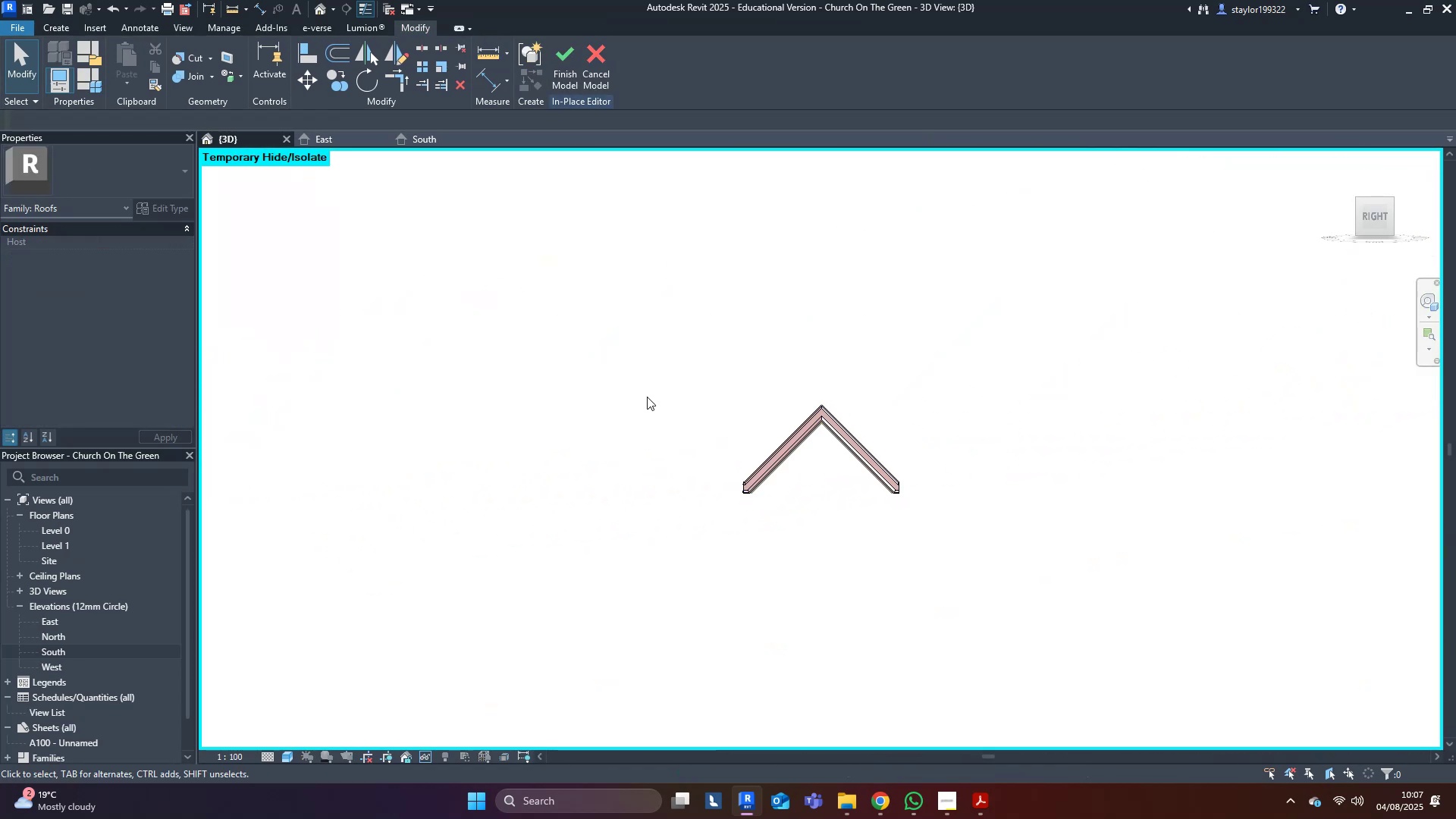 
scroll: coordinate [937, 511], scroll_direction: up, amount: 12.0
 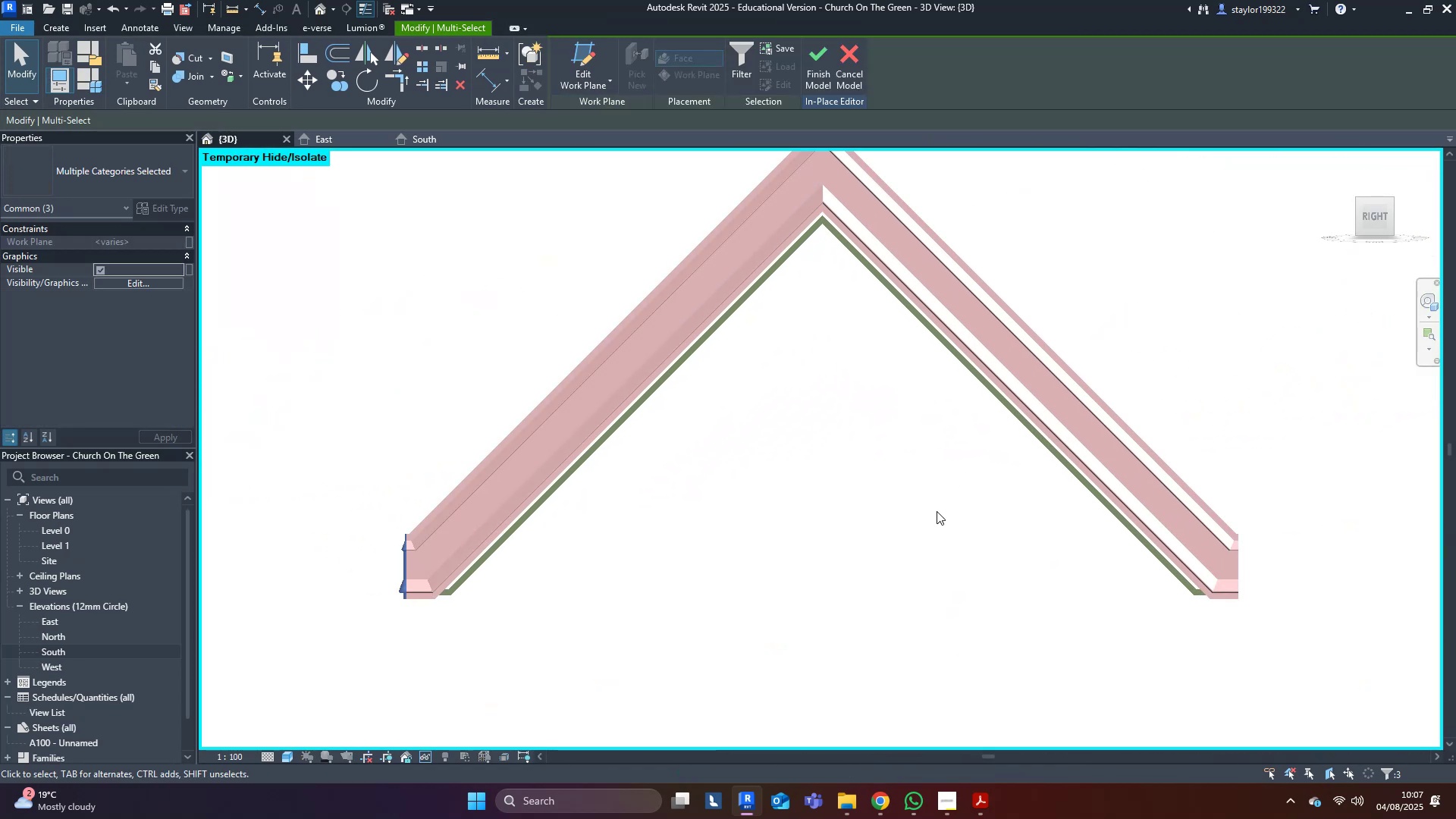 
type(dm)
 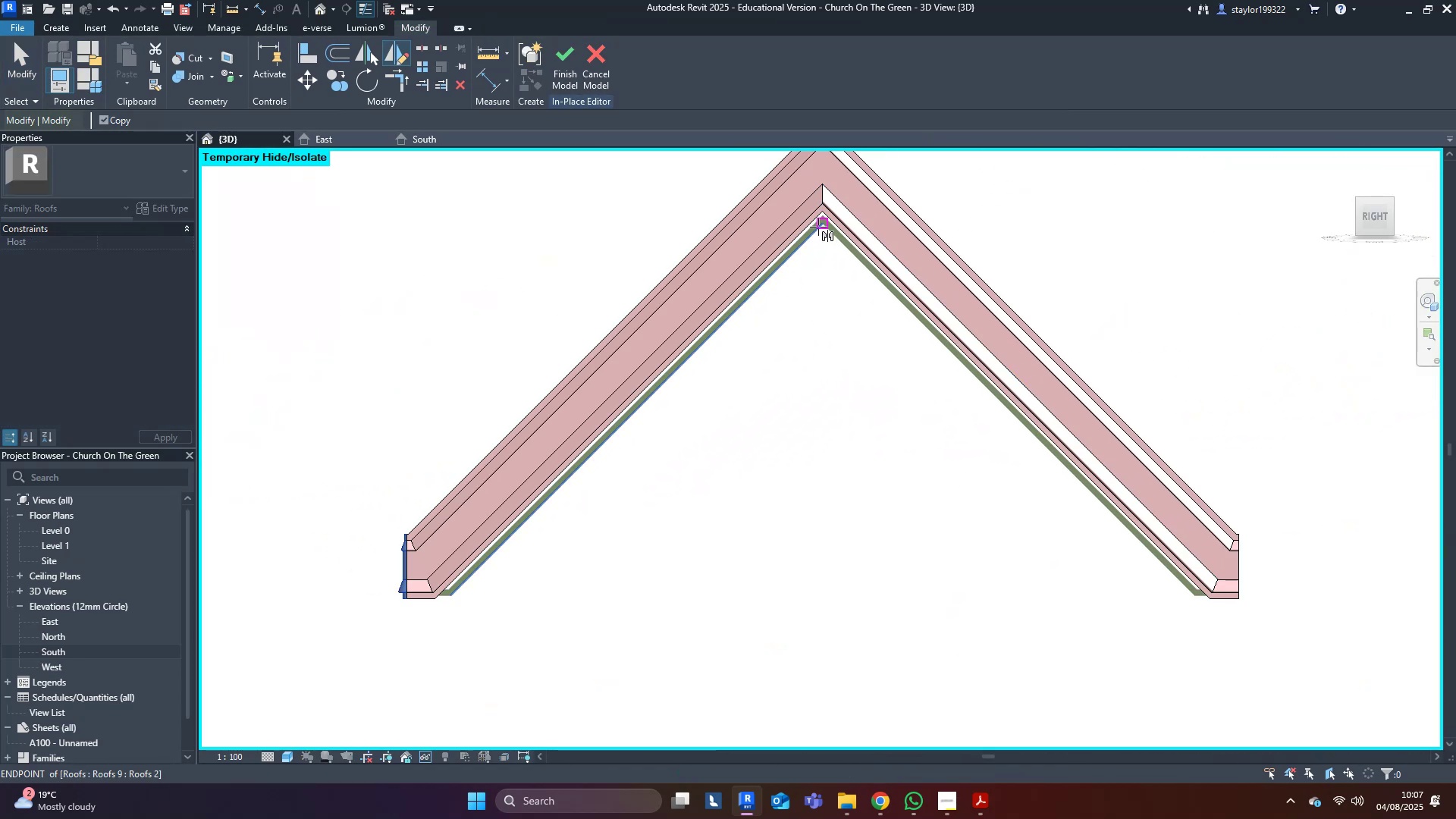 
scroll: coordinate [836, 381], scroll_direction: up, amount: 7.0
 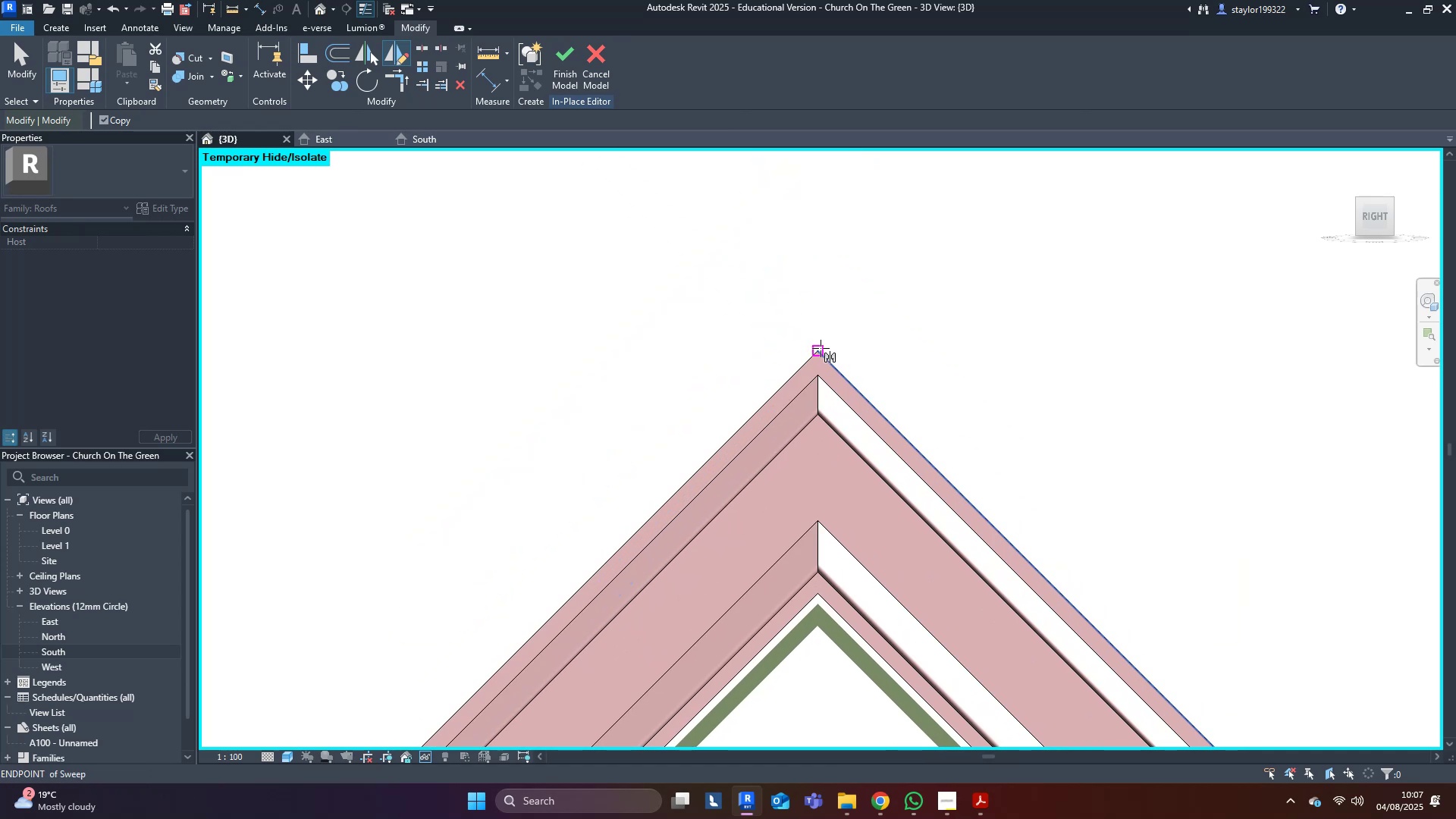 
left_click([821, 348])
 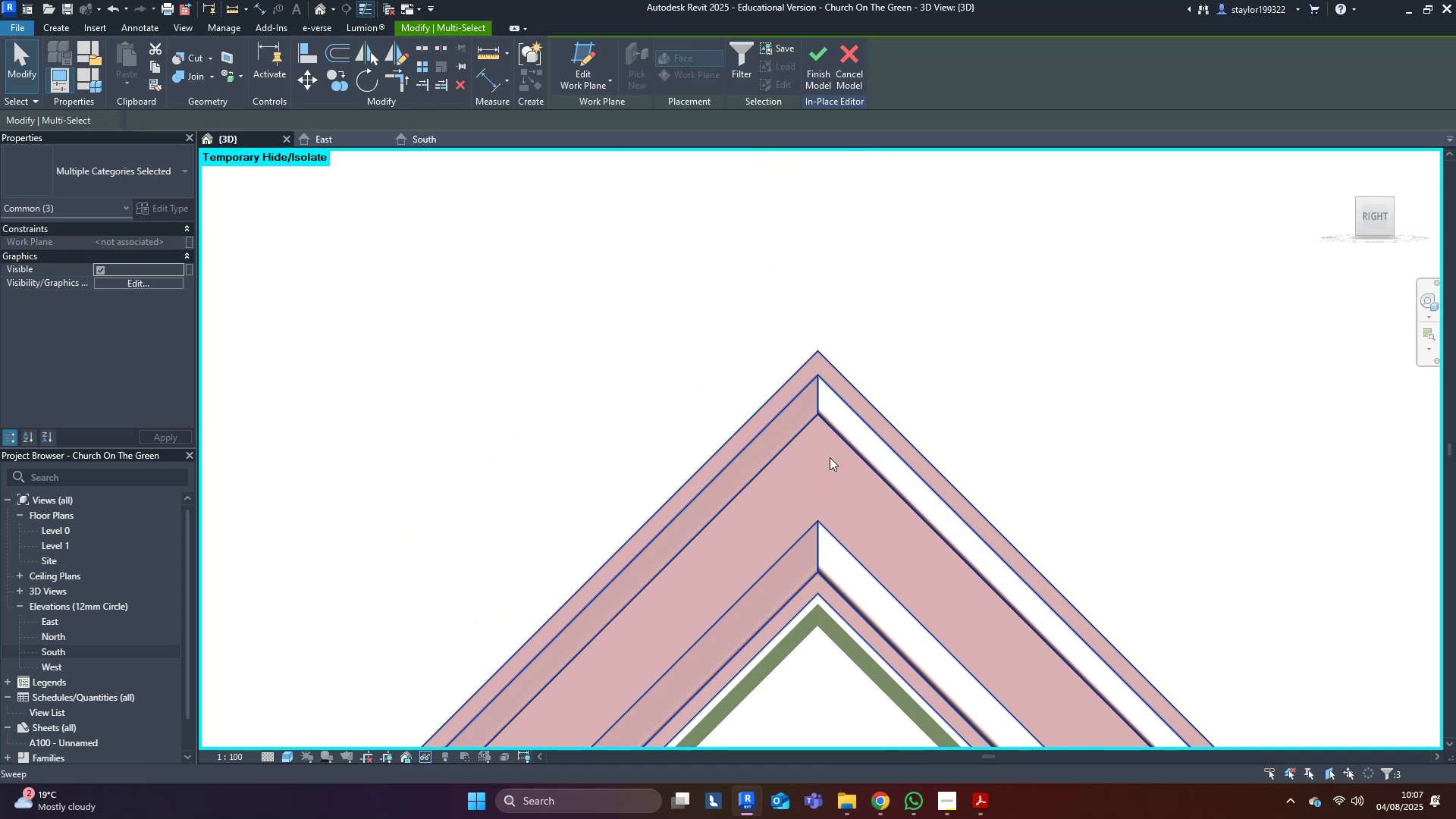 
scroll: coordinate [1089, 414], scroll_direction: down, amount: 10.0
 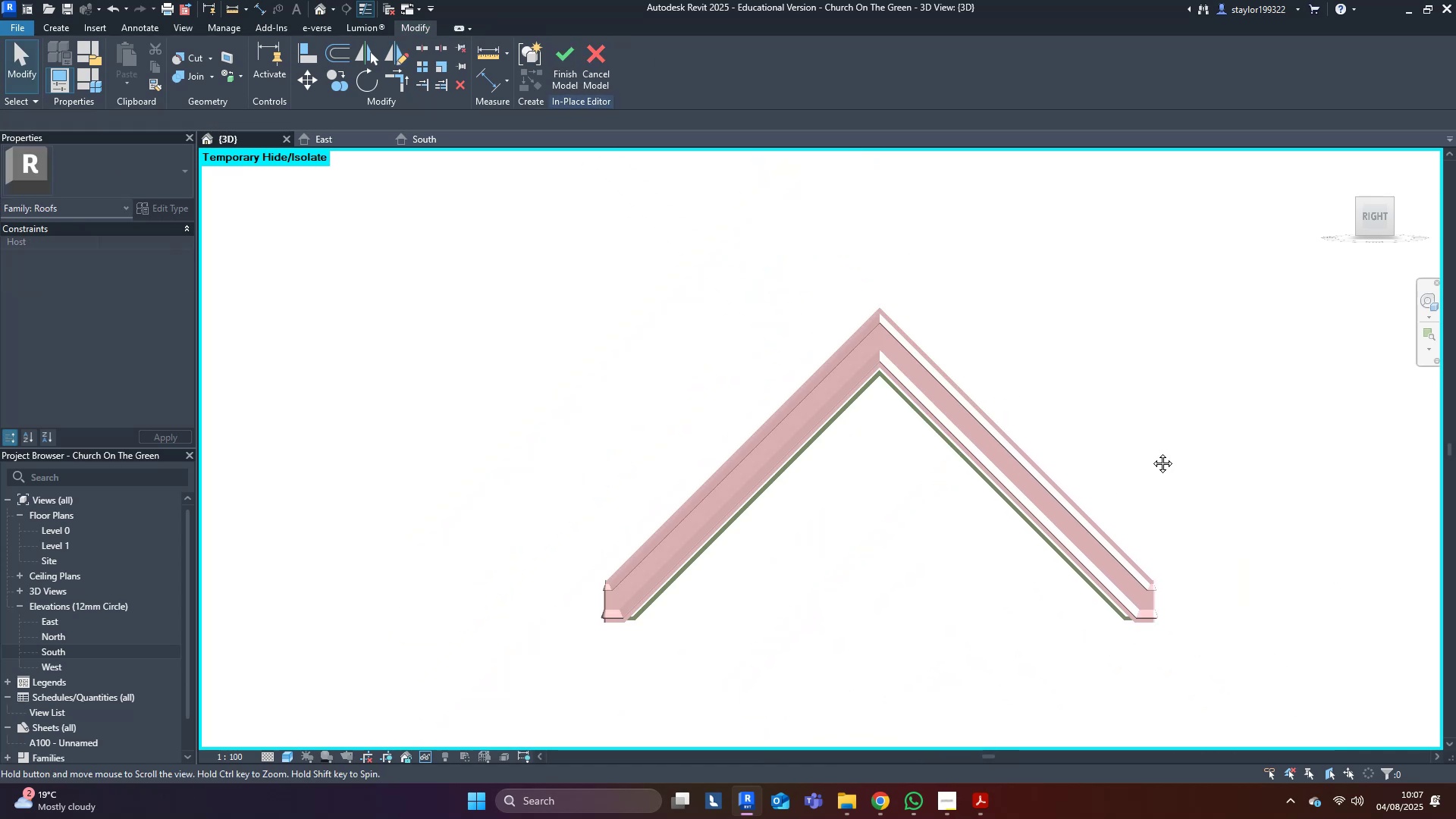 
hold_key(key=ShiftLeft, duration=0.47)
 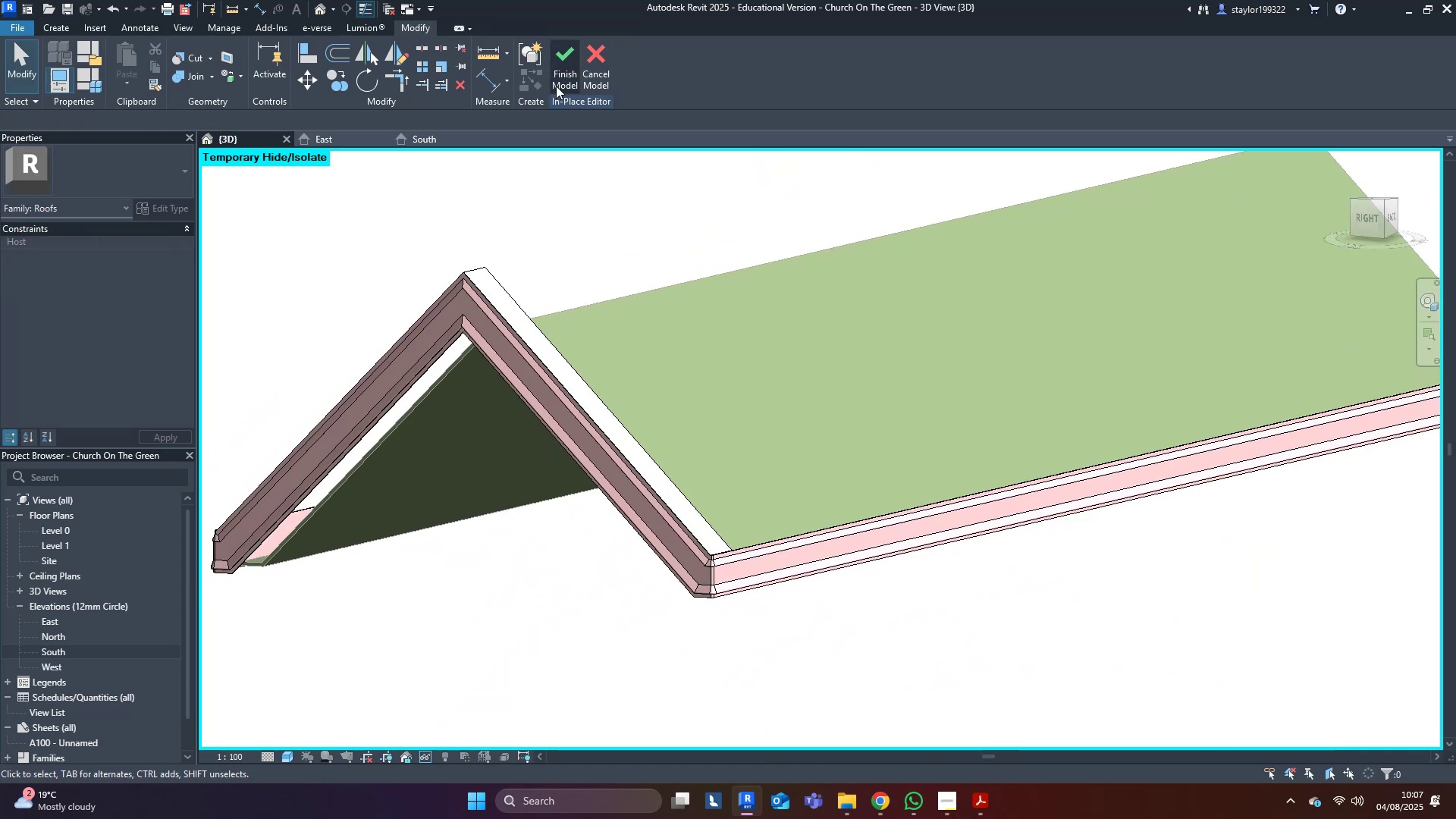 
left_click([560, 67])
 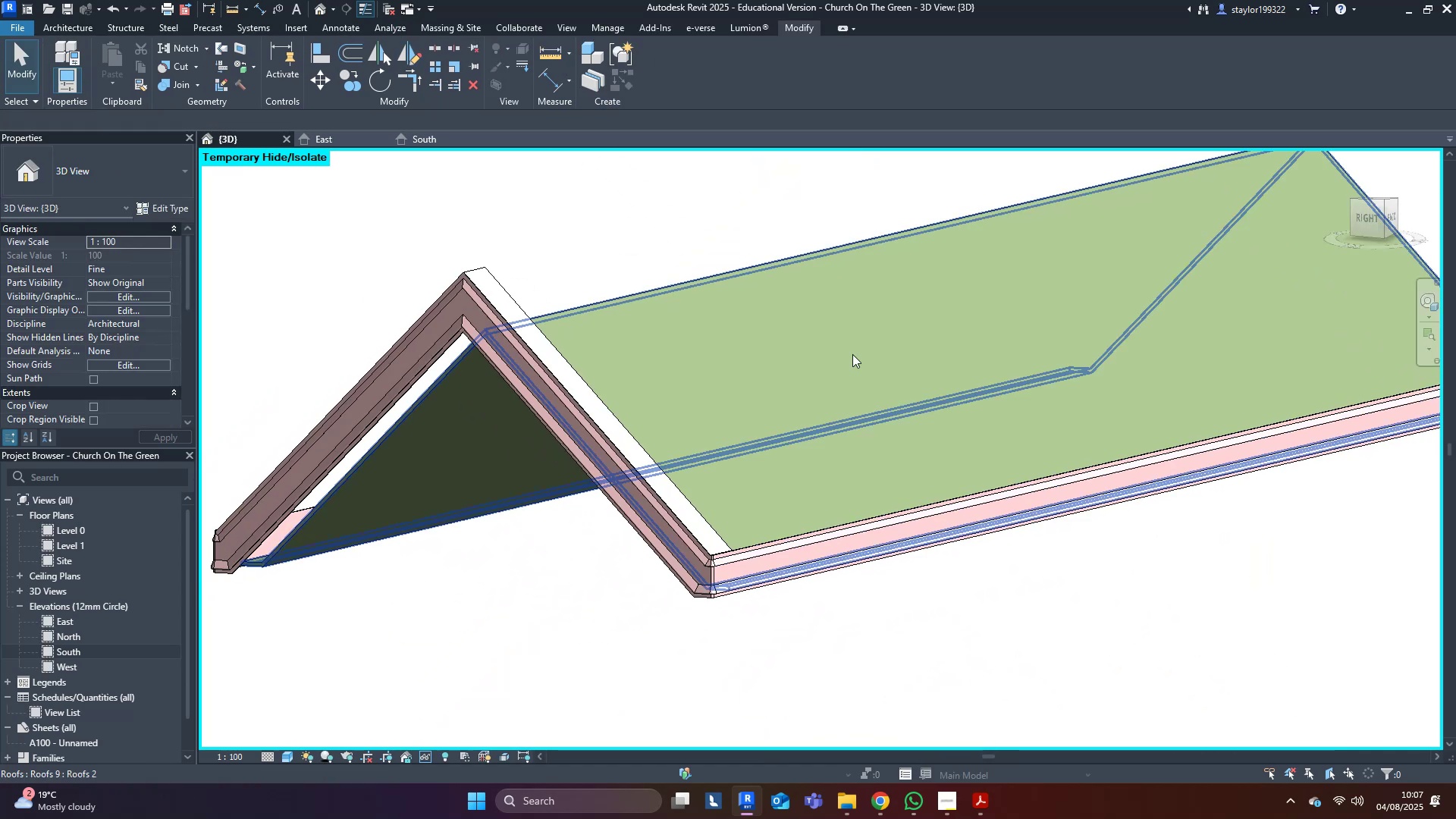 
middle_click([852, 355])
 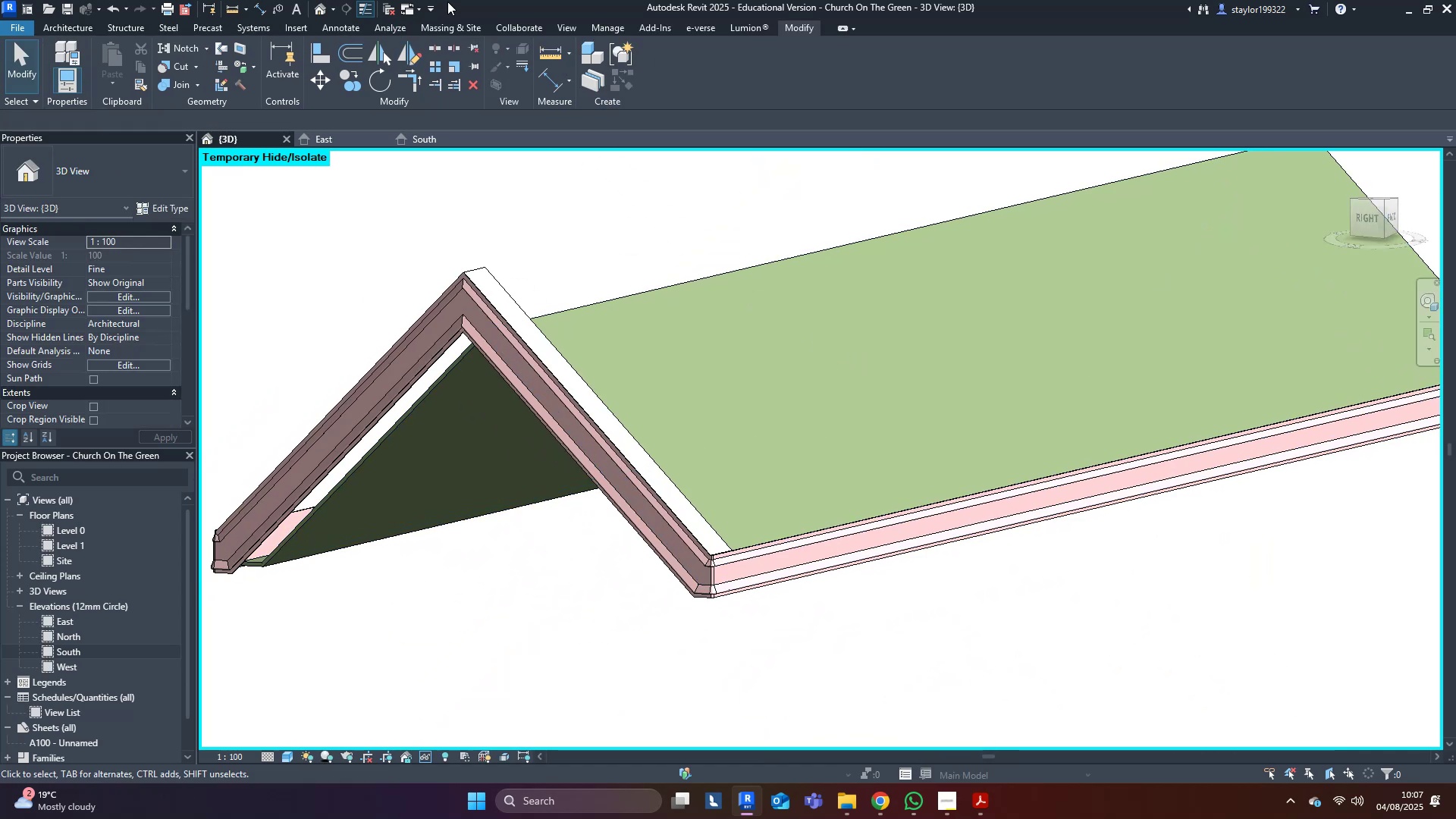 
key(H)
 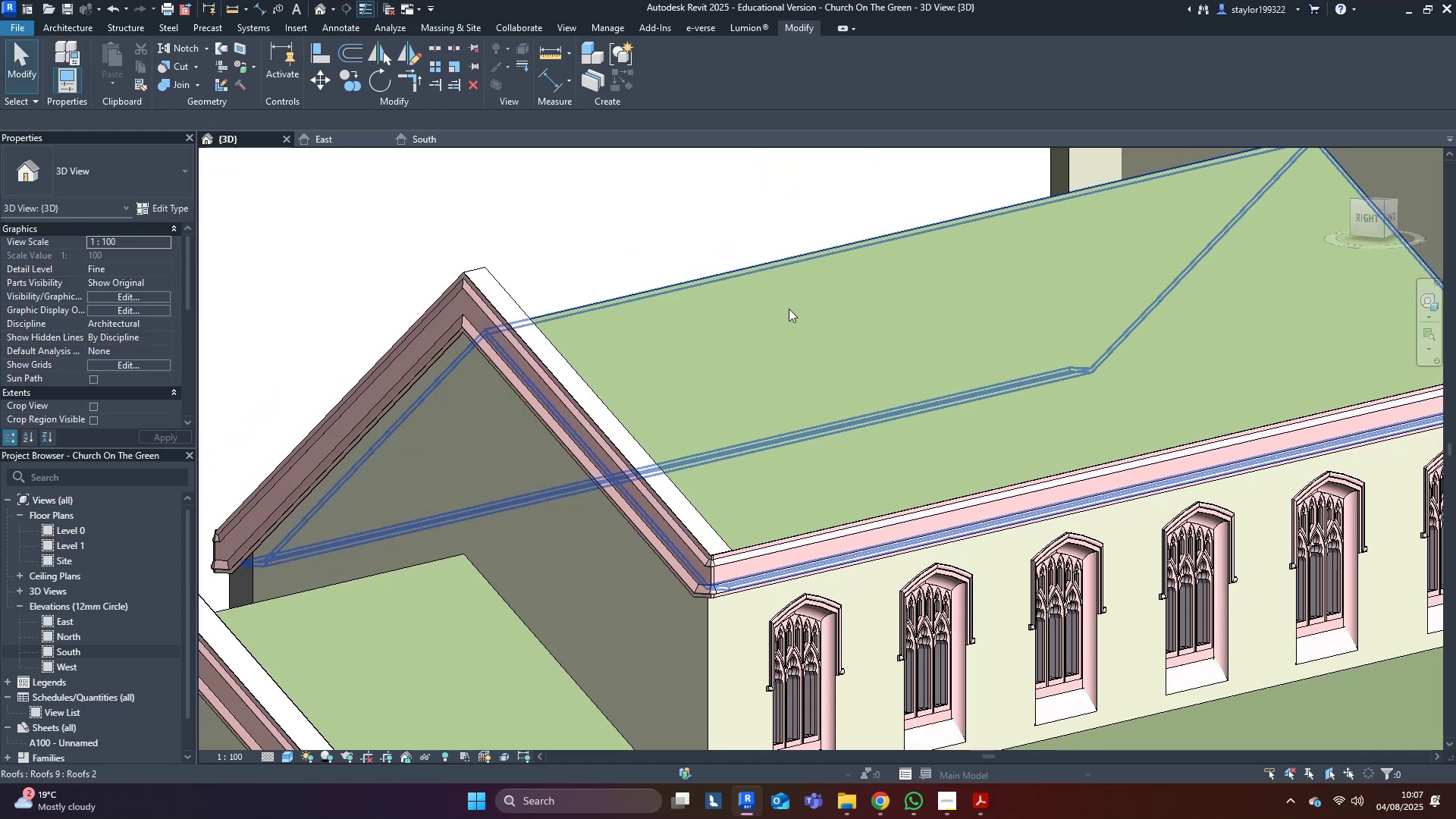 
scroll: coordinate [871, 316], scroll_direction: down, amount: 1.0
 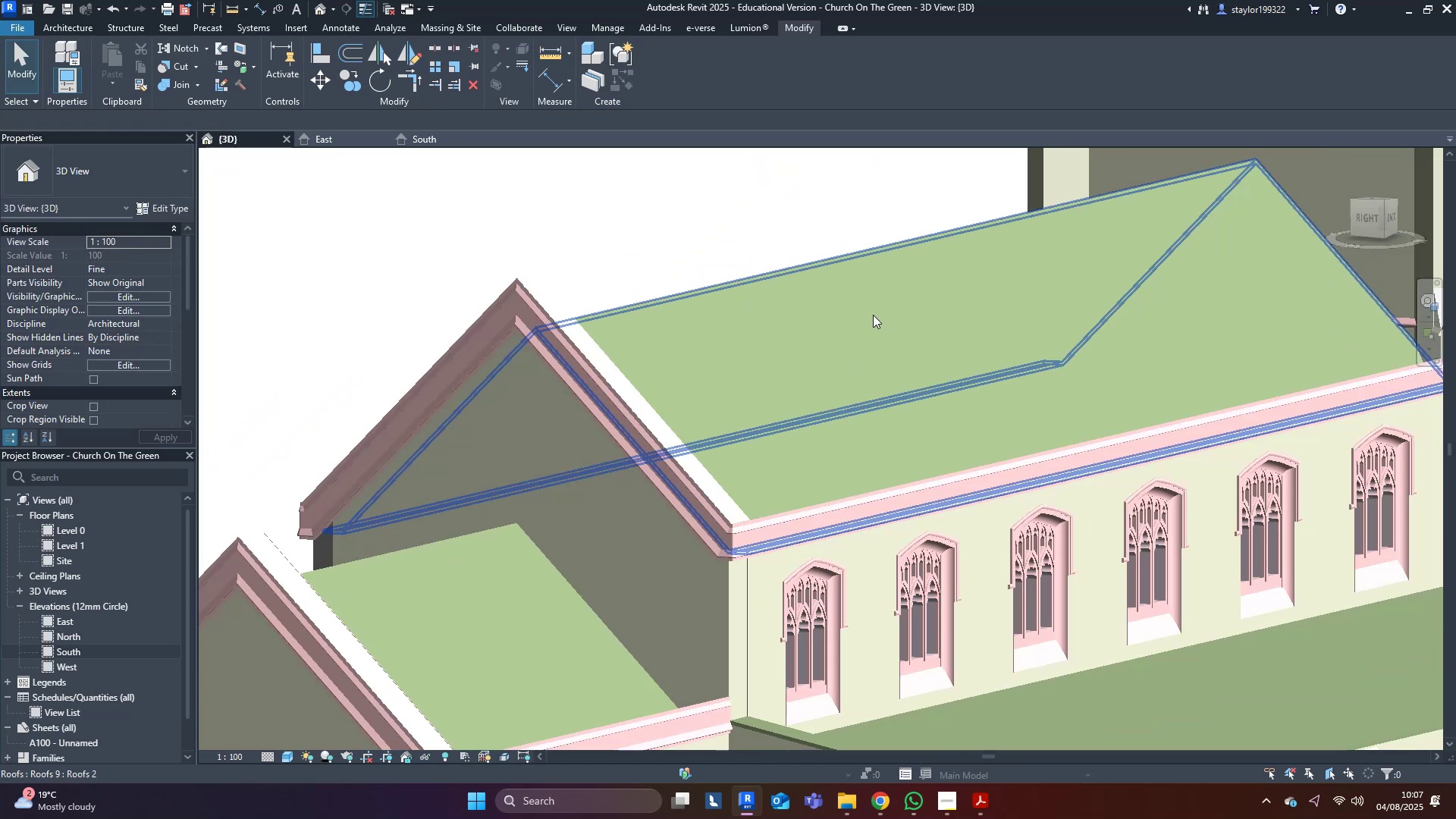 
hold_key(key=ShiftLeft, duration=0.45)
 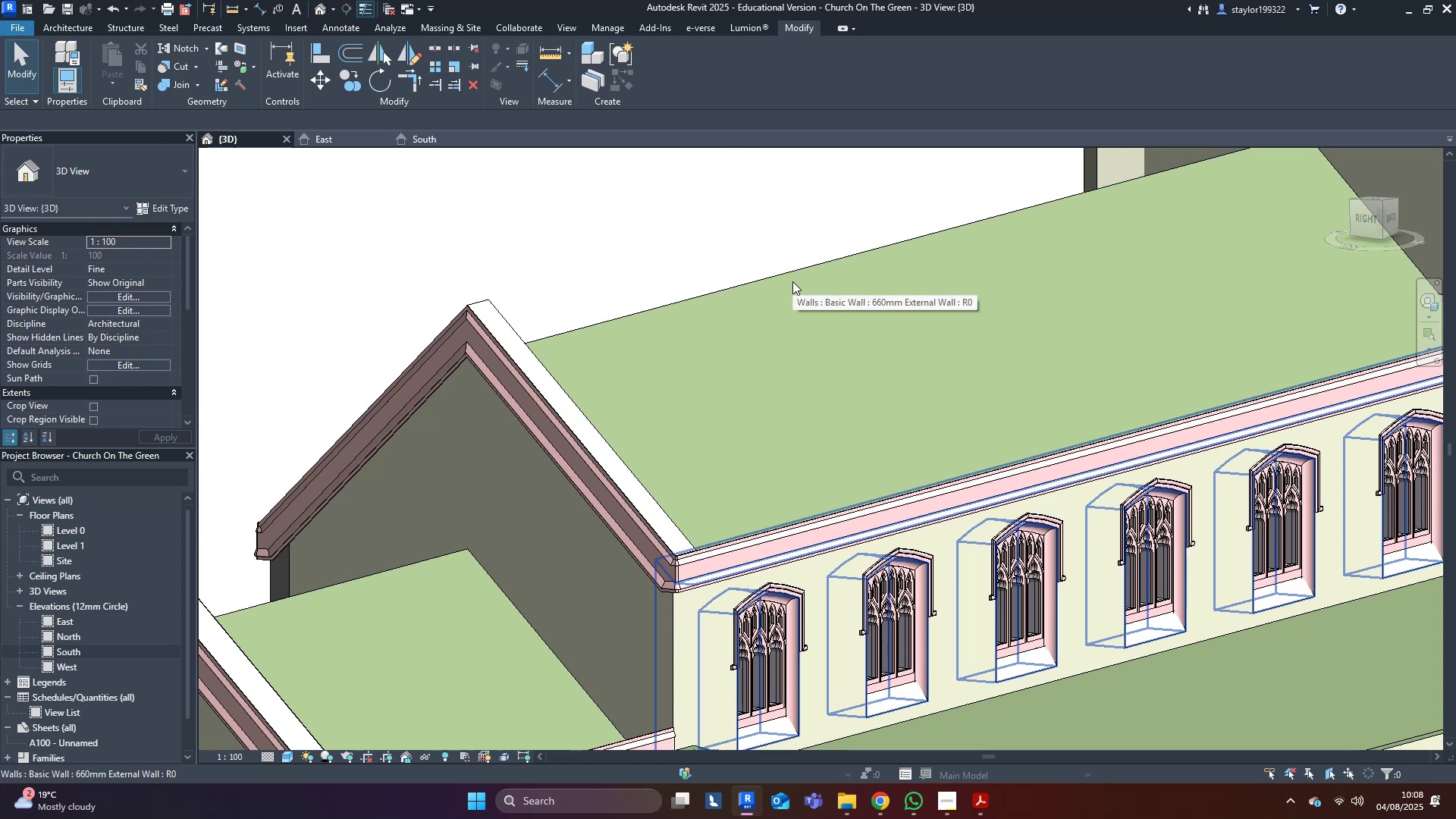 
wait(7.61)
 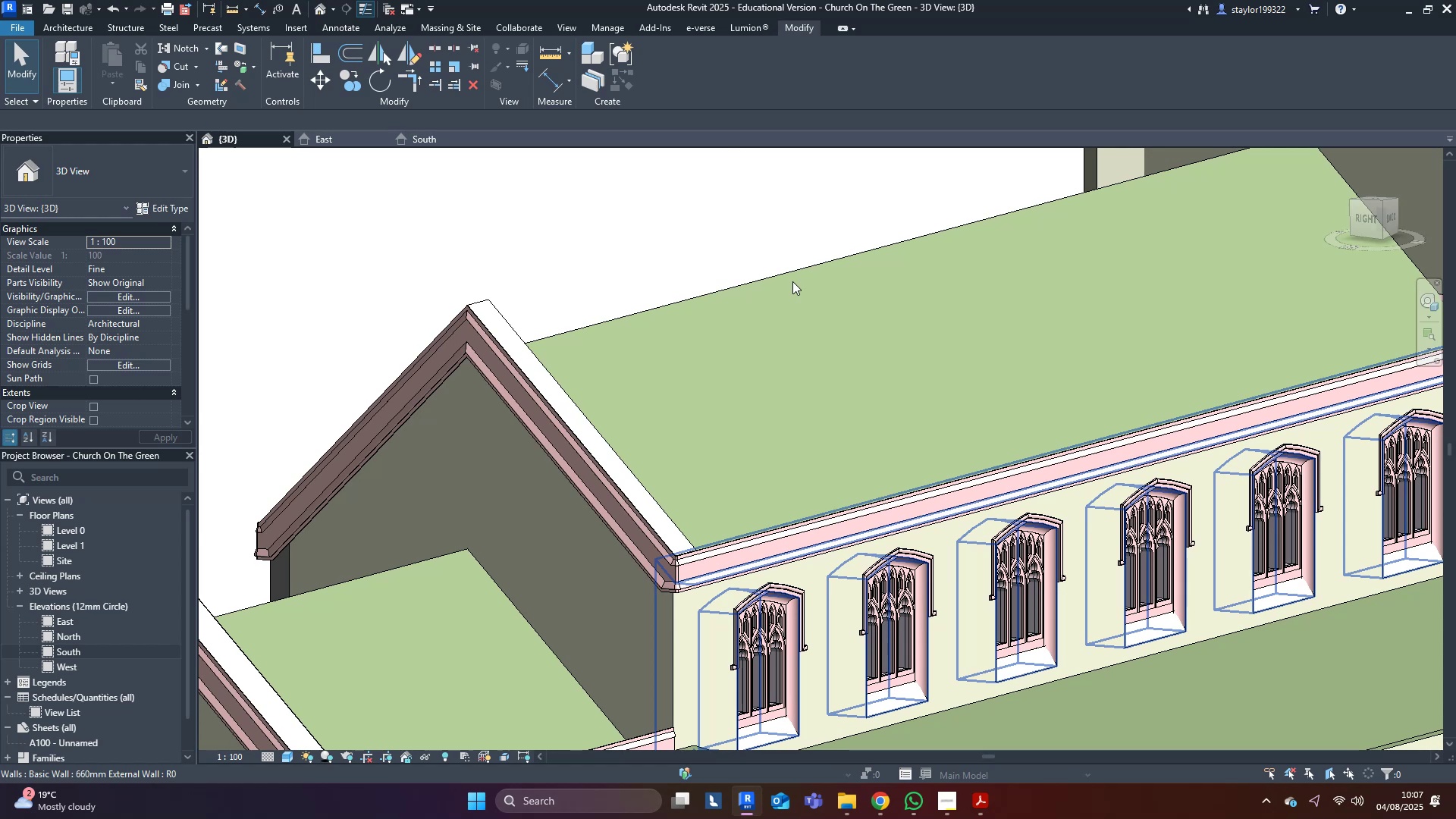 
scroll: coordinate [642, 371], scroll_direction: down, amount: 4.0
 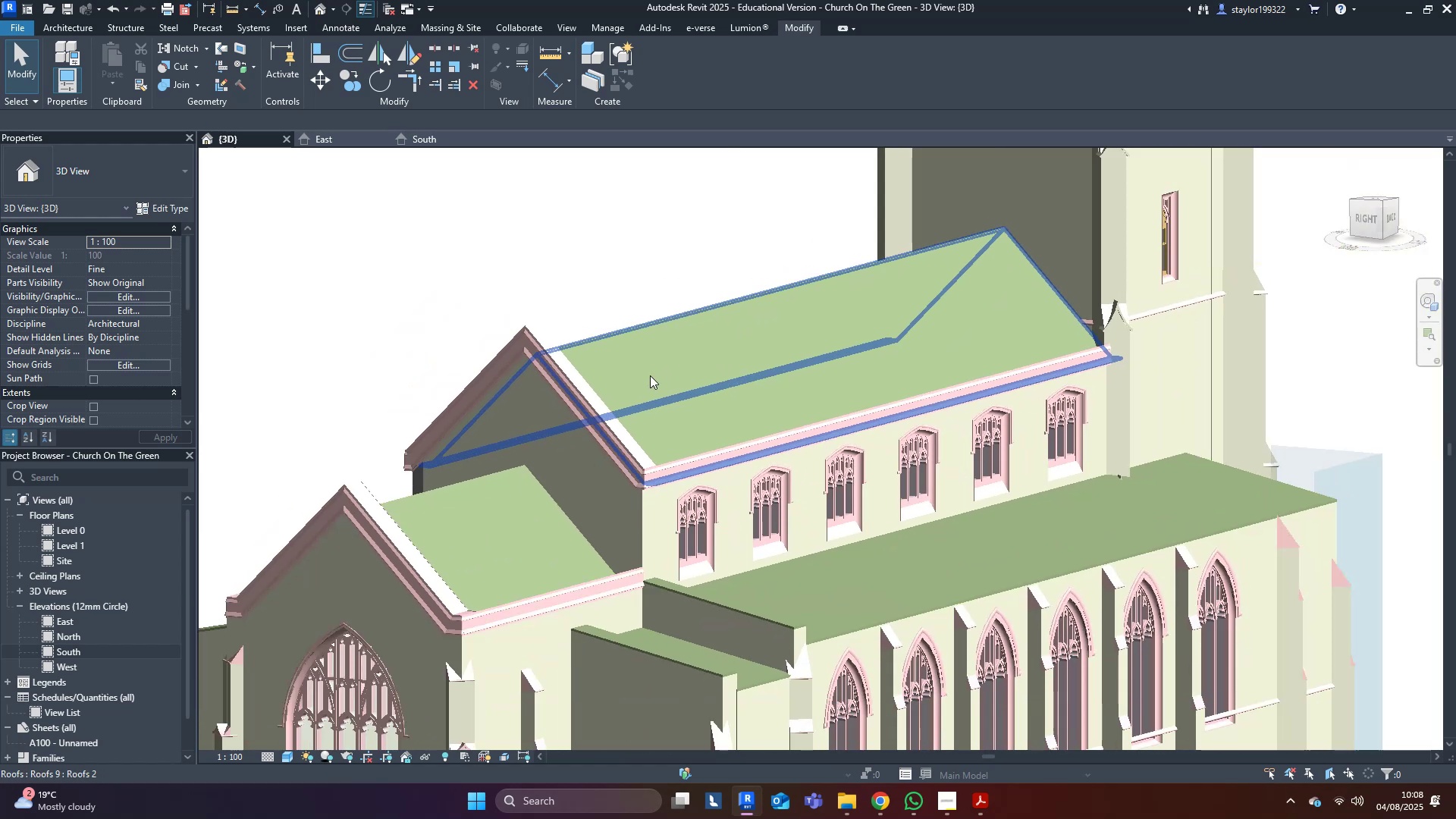 
hold_key(key=ShiftLeft, duration=0.58)
 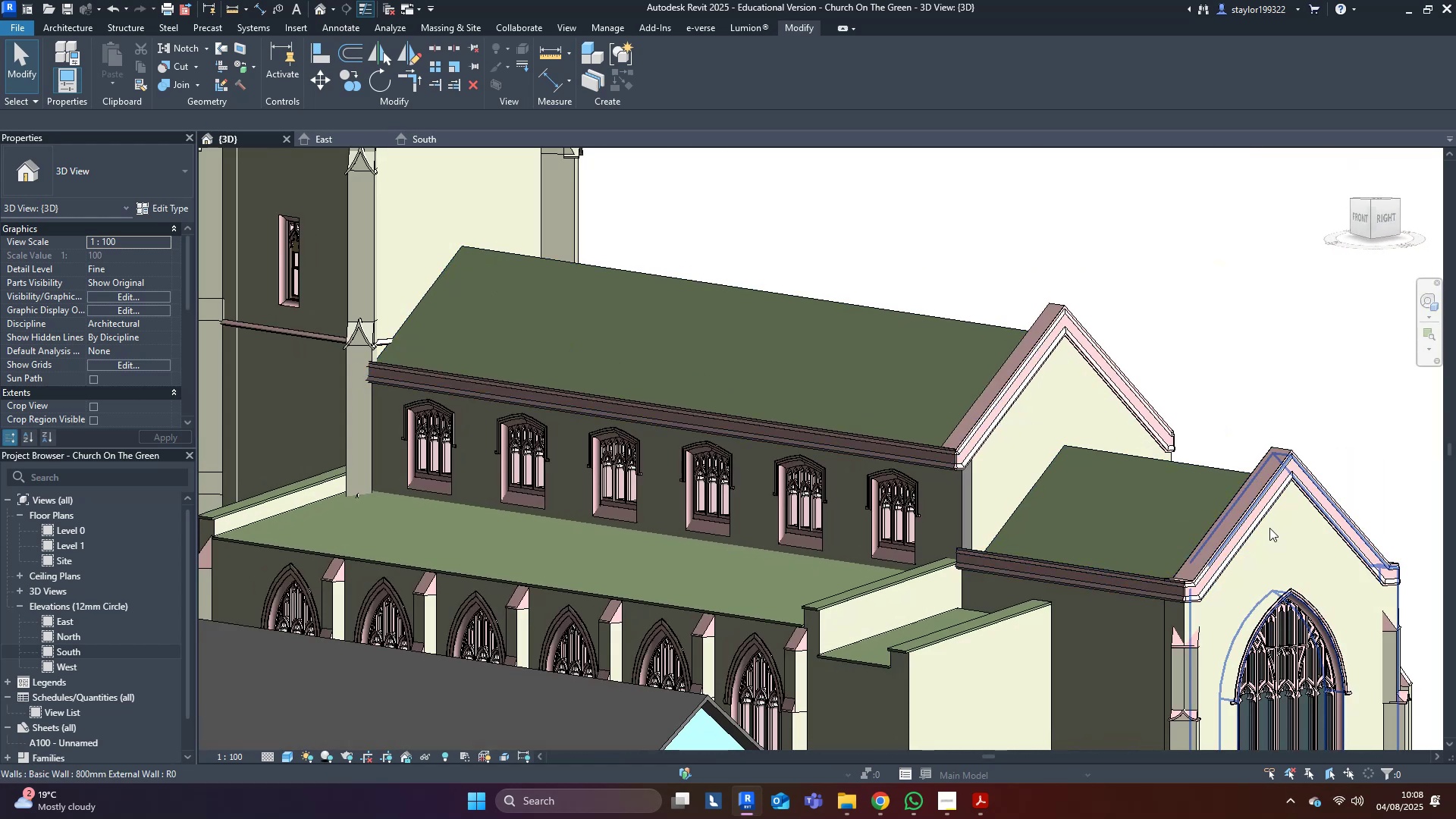 
hold_key(key=ShiftLeft, duration=0.58)
 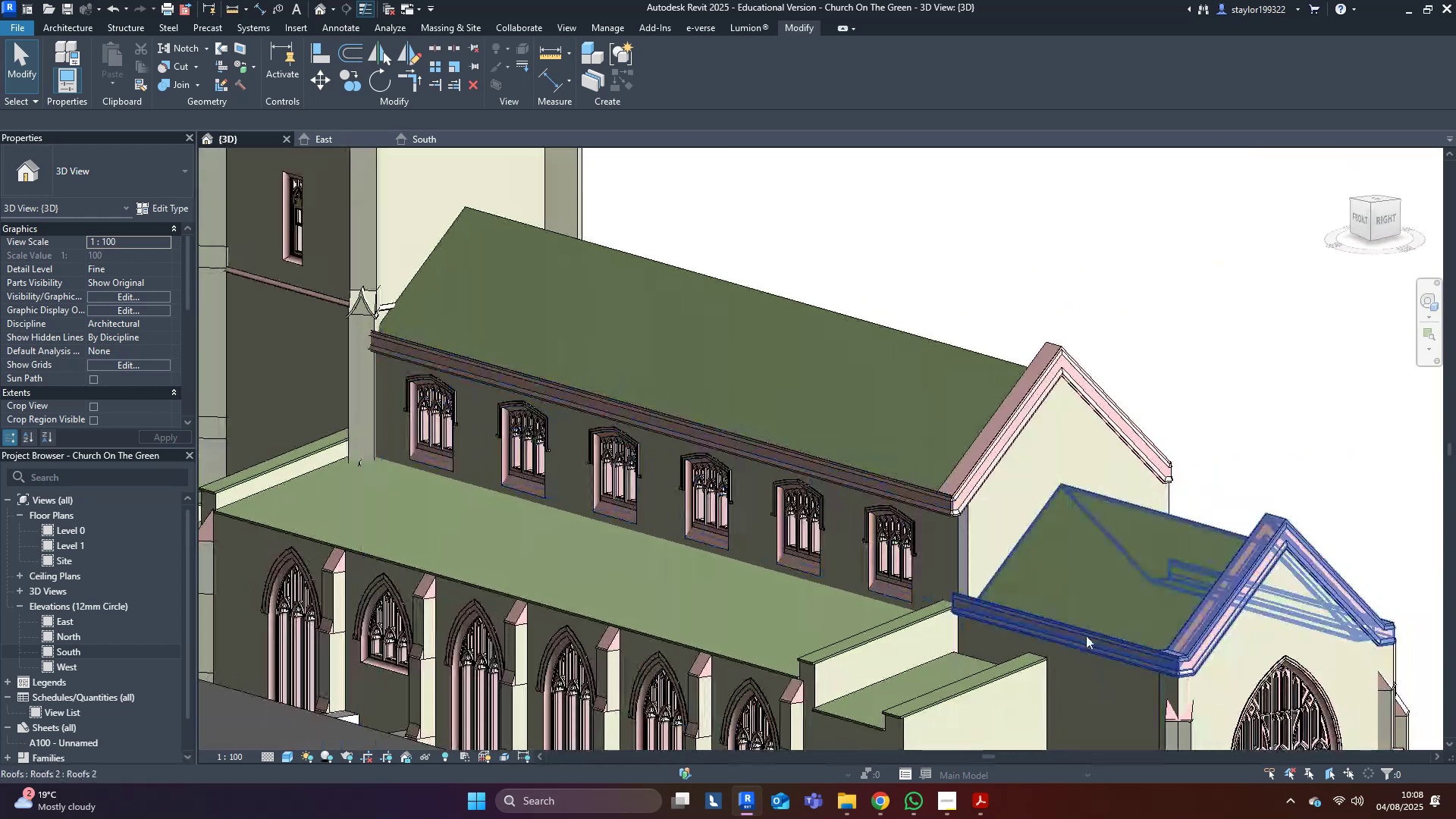 
scroll: coordinate [1078, 614], scroll_direction: up, amount: 5.0
 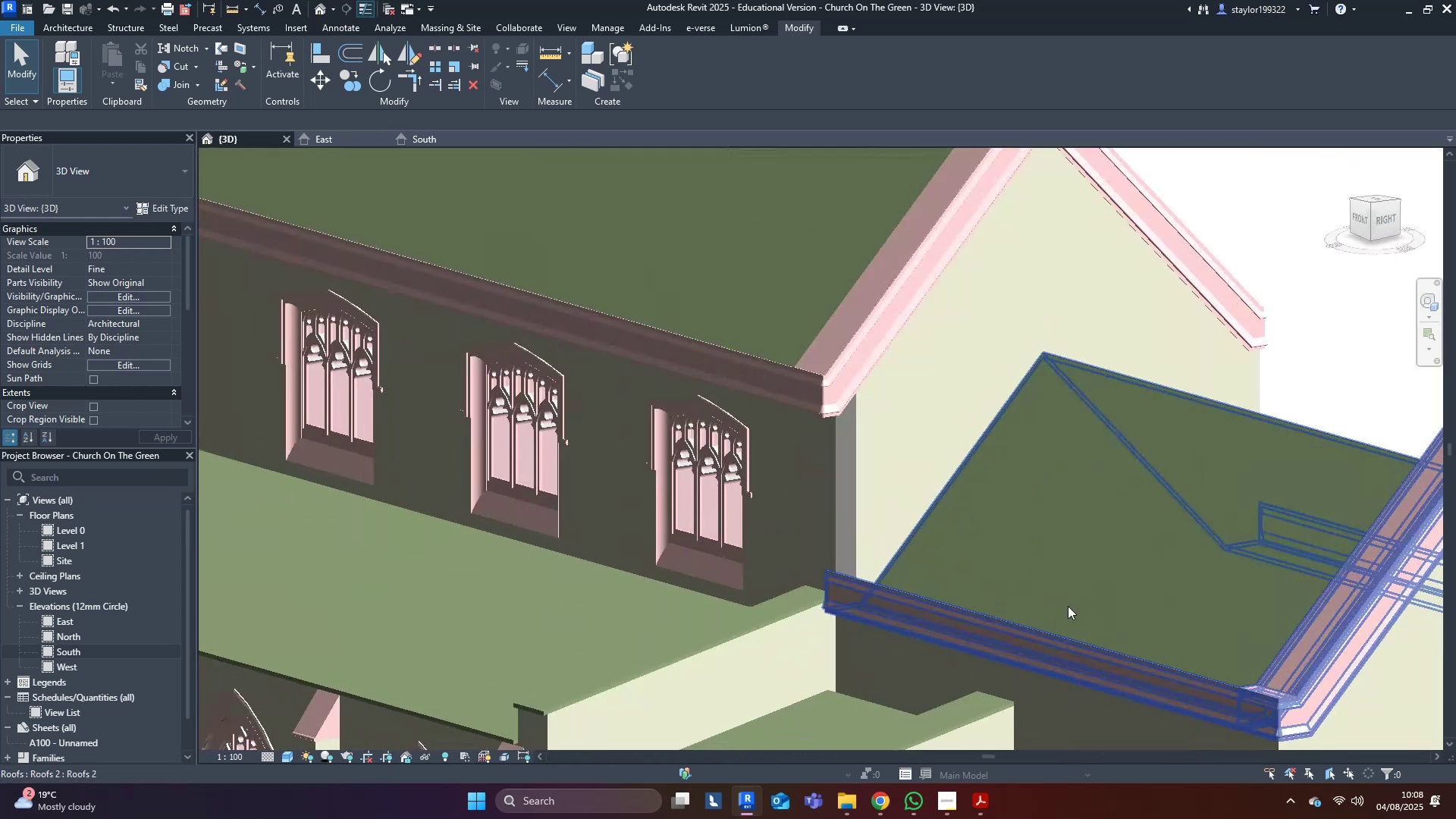 
type(pt)
 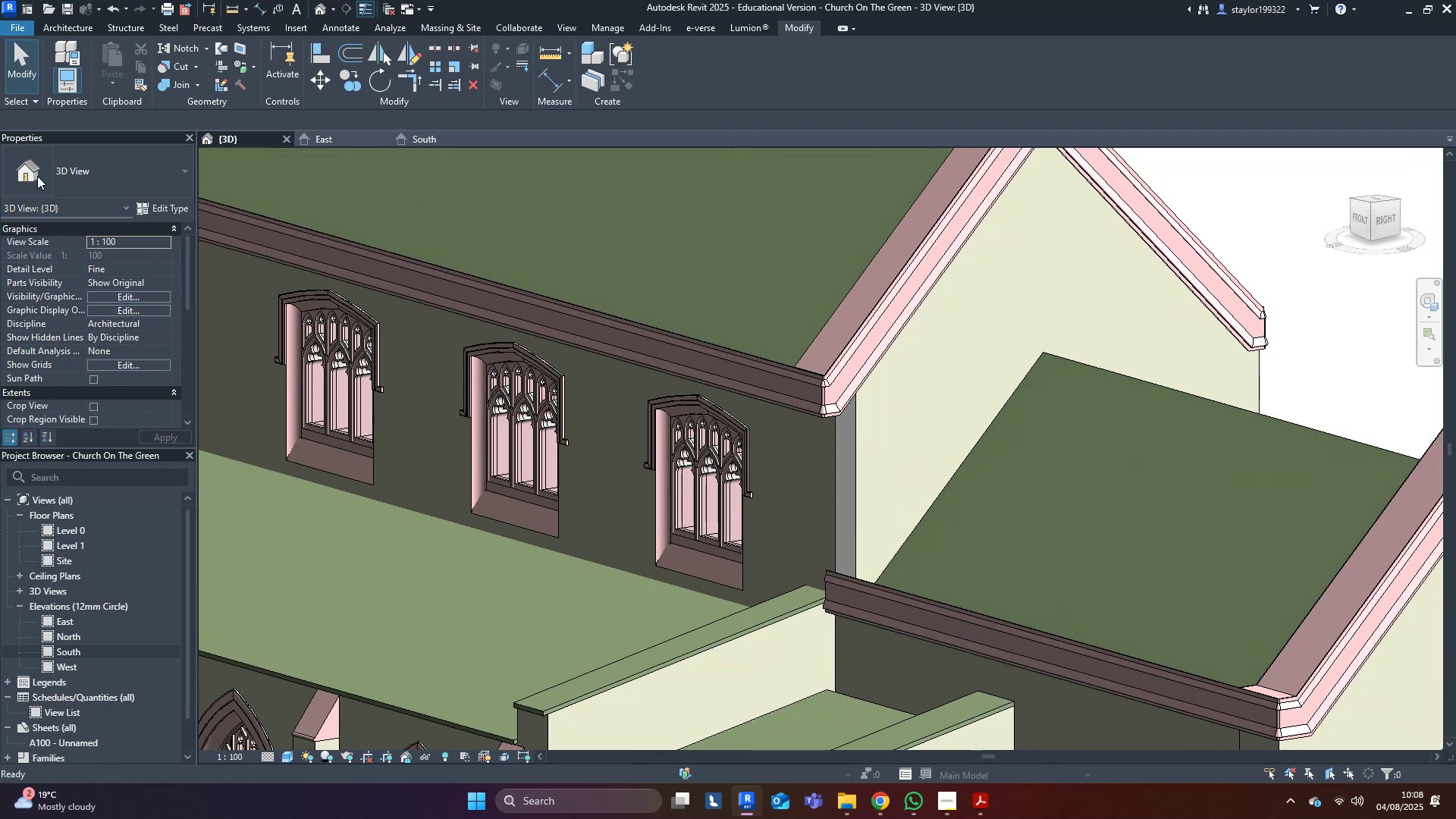 
middle_click([411, 381])
 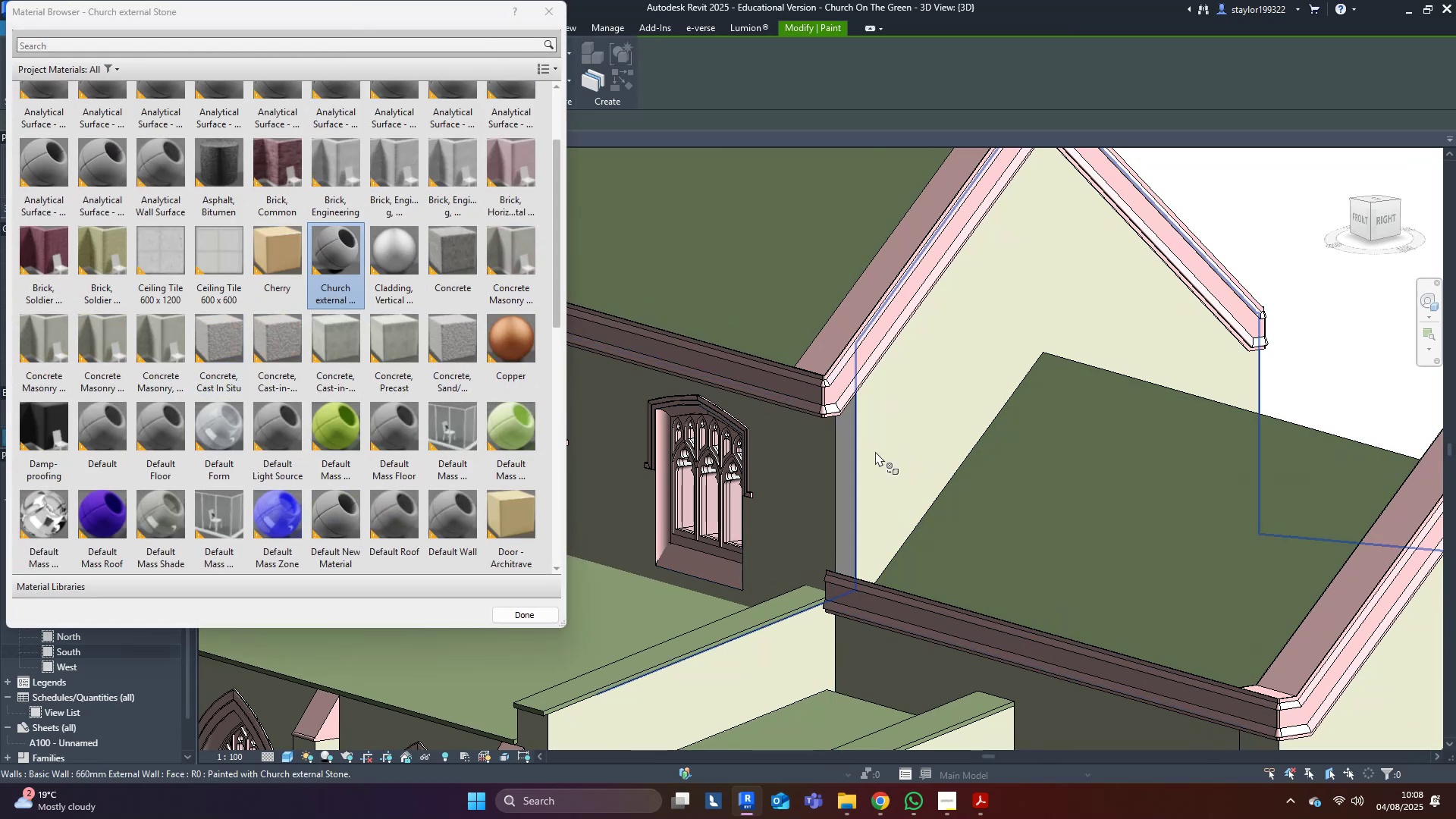 
double_click([936, 397])
 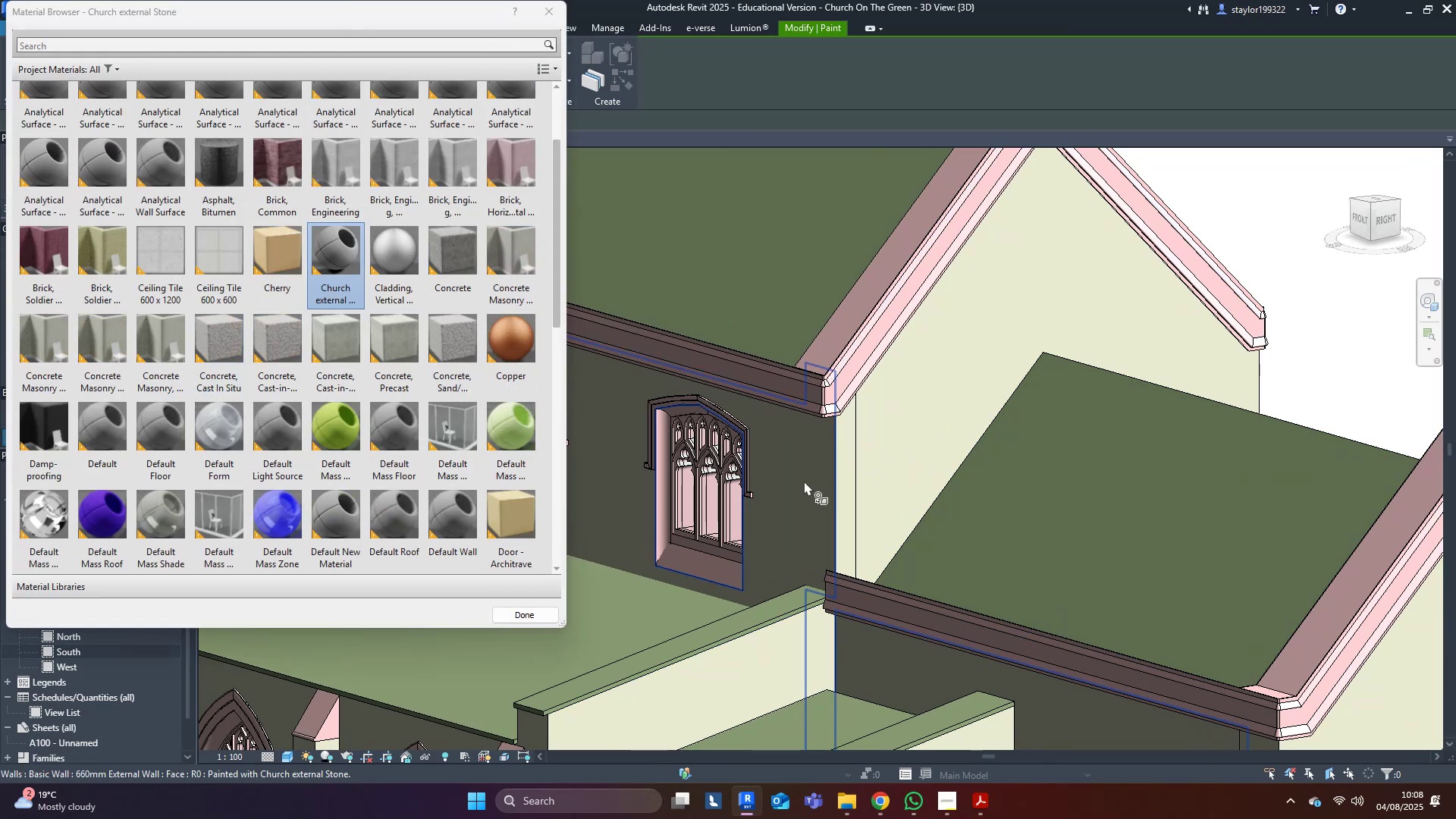 
triple_click([802, 482])
 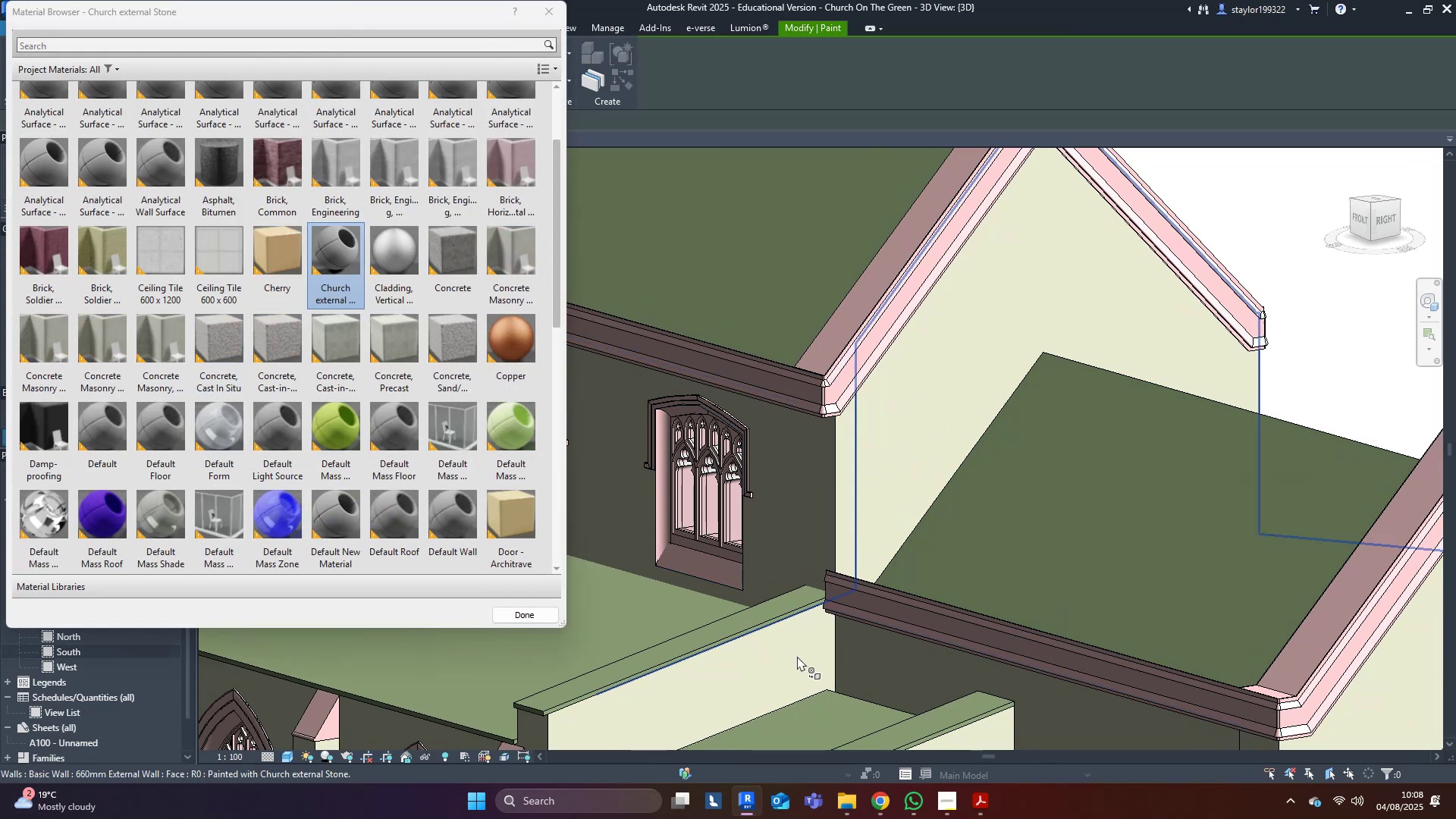 
key(Escape)
 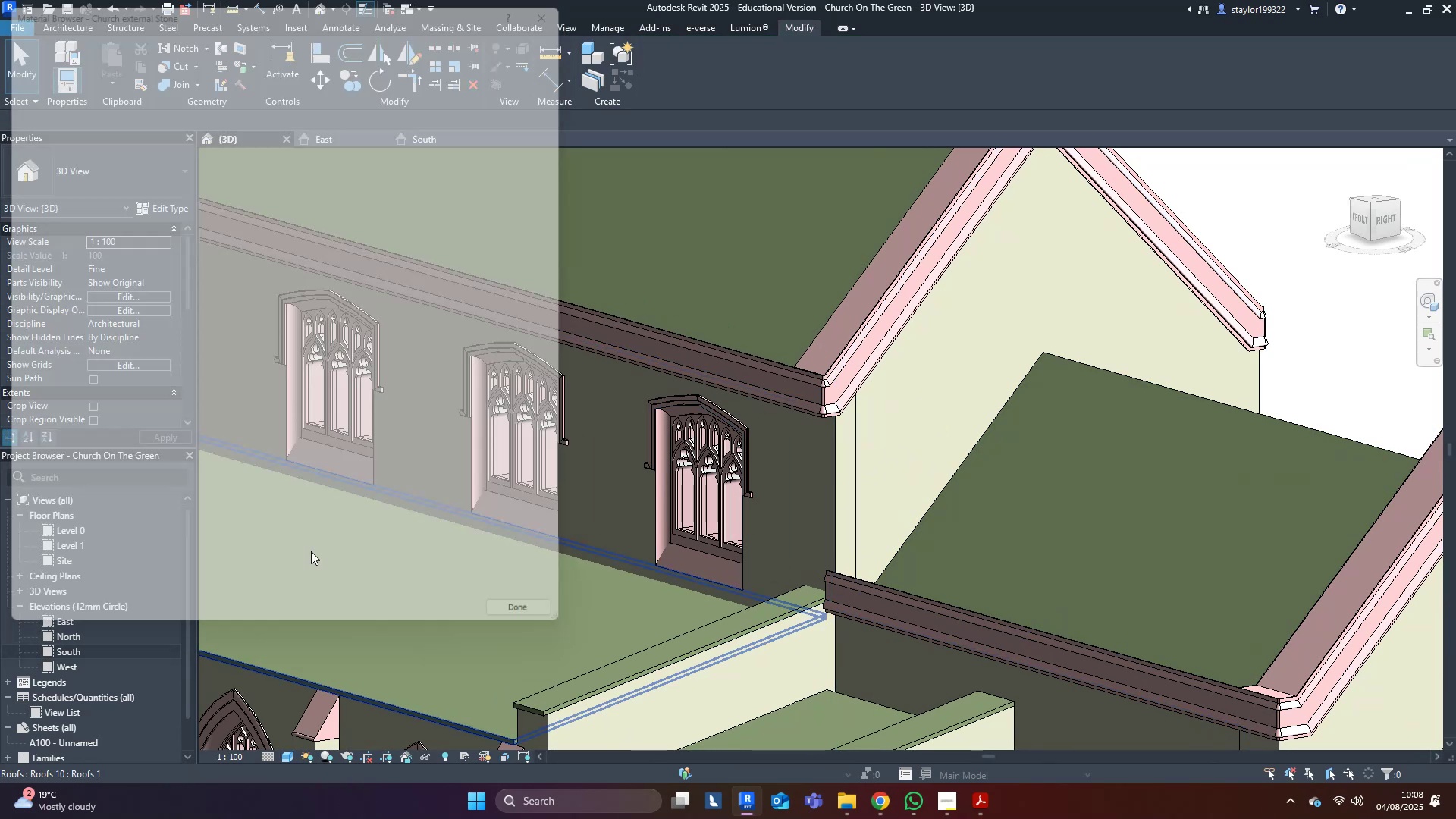 
scroll: coordinate [311, 552], scroll_direction: down, amount: 4.0
 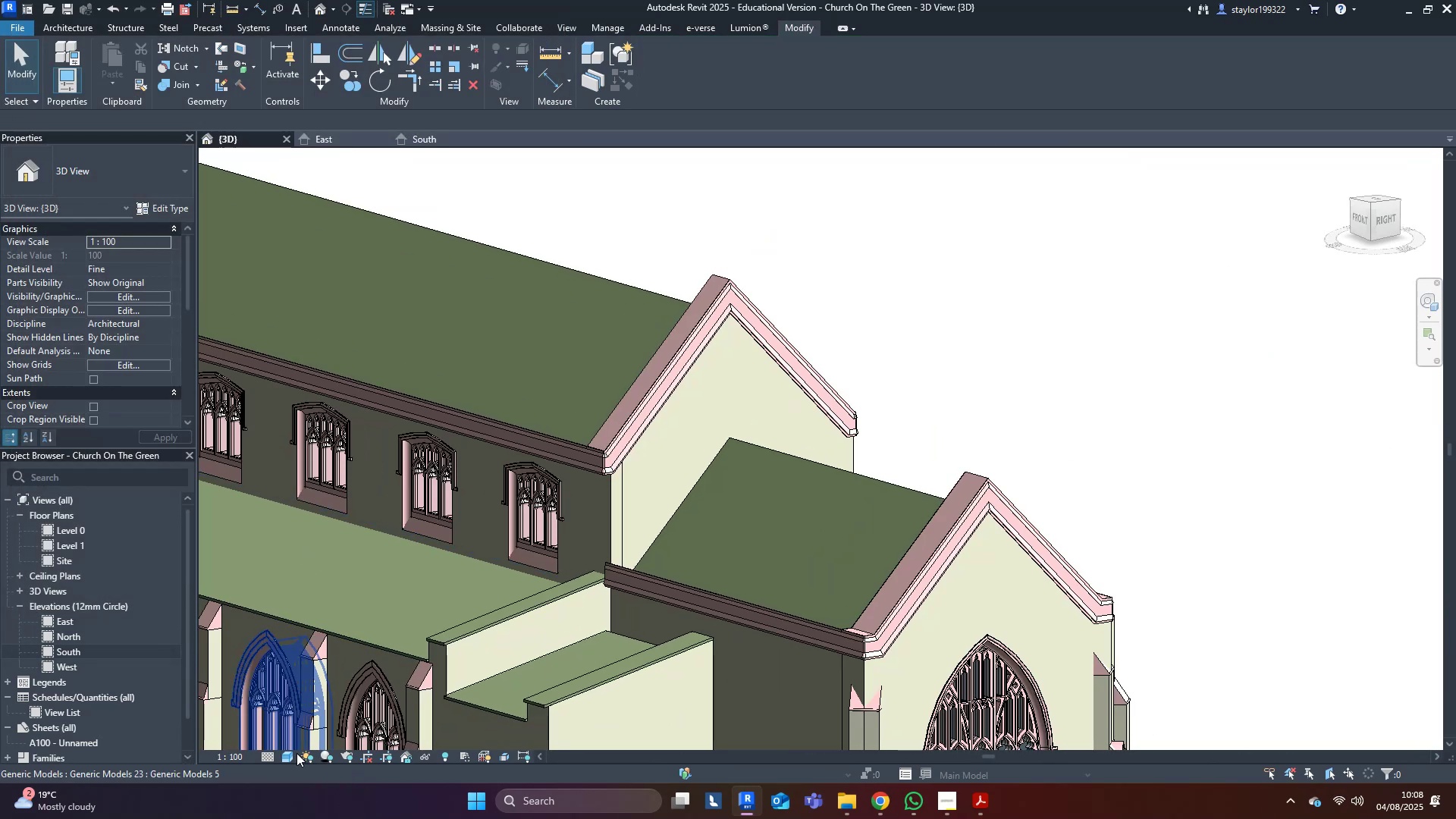 
left_click([291, 756])
 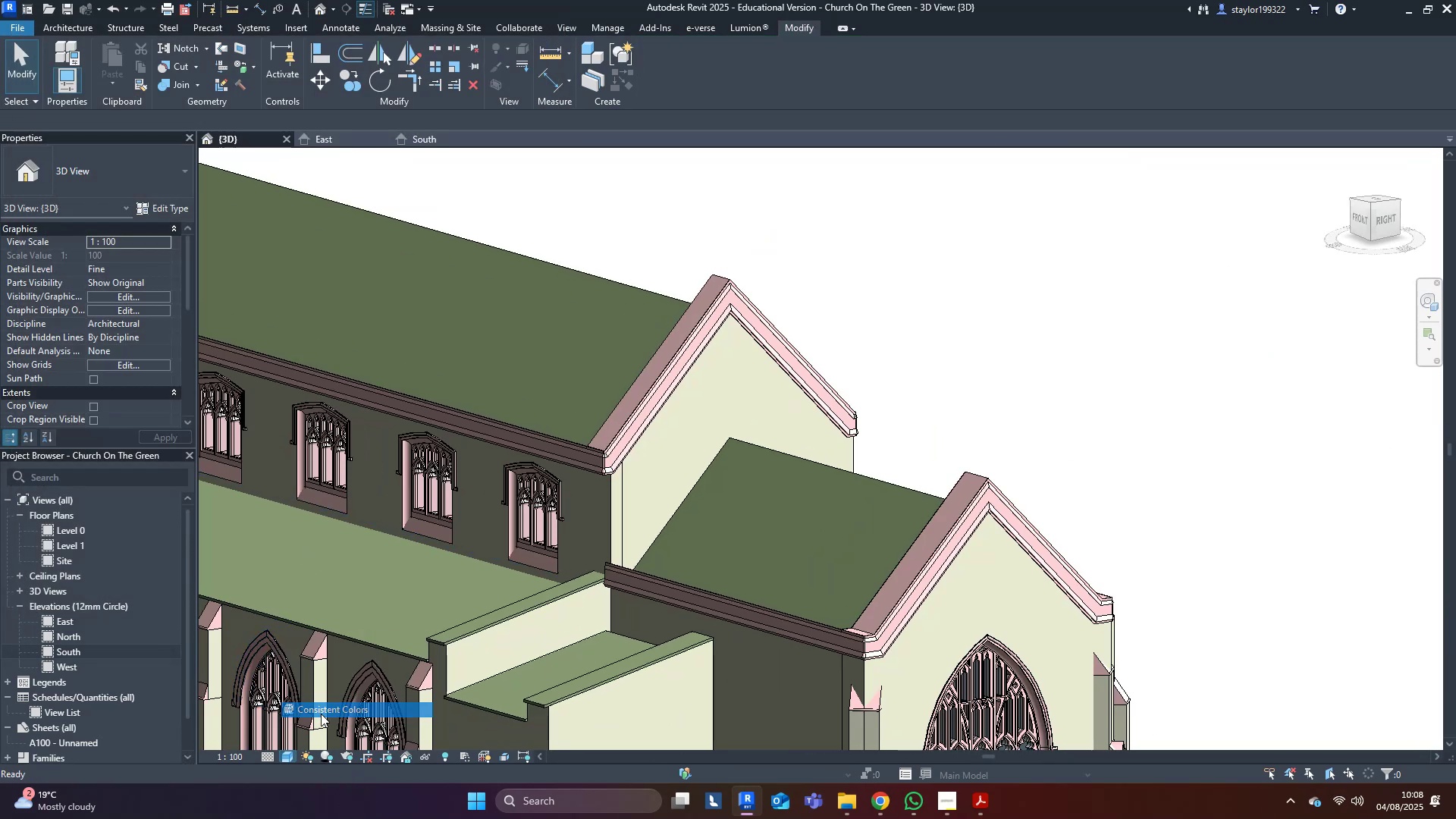 
double_click([1122, 290])
 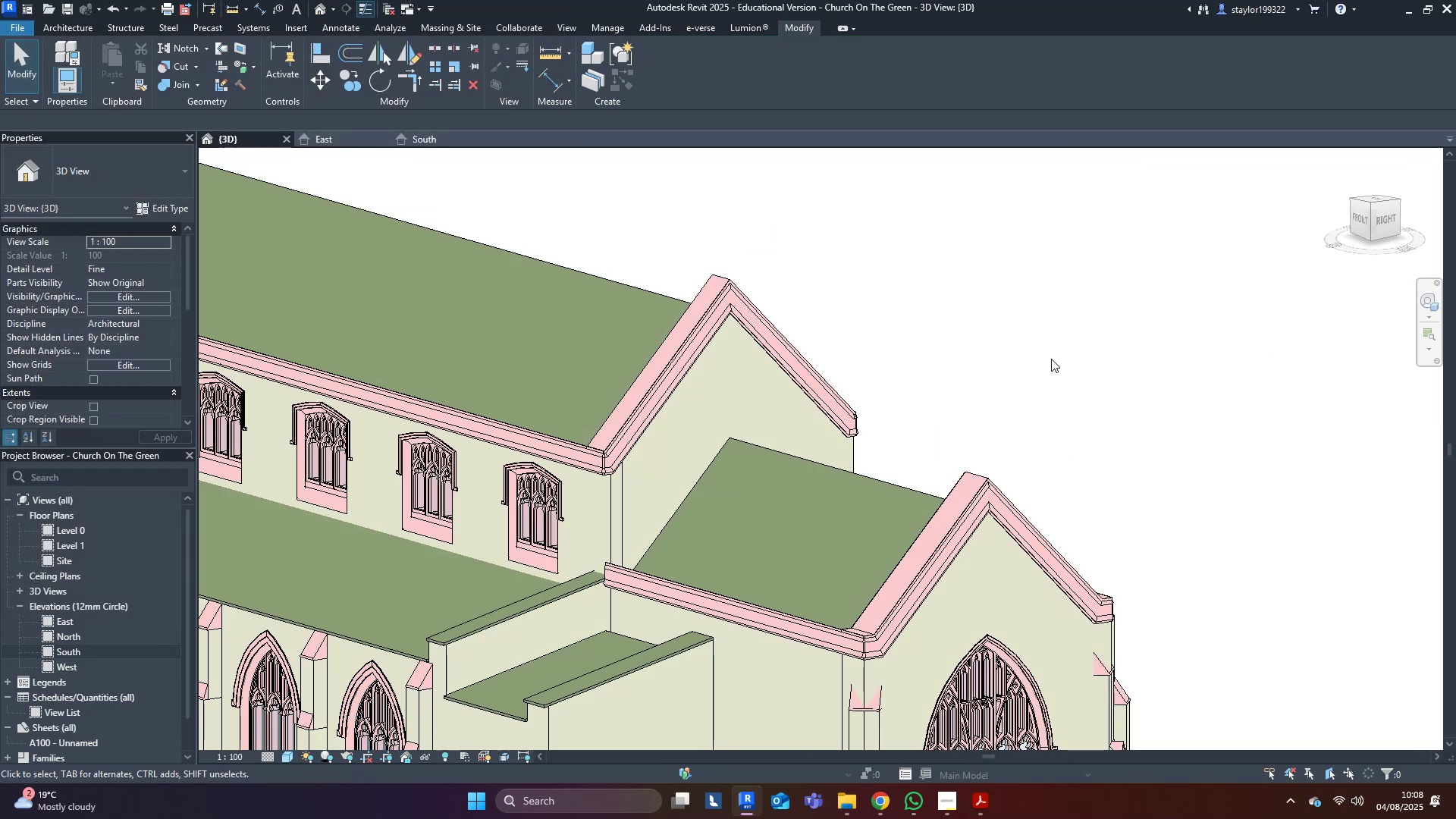 
scroll: coordinate [1088, 315], scroll_direction: down, amount: 7.0
 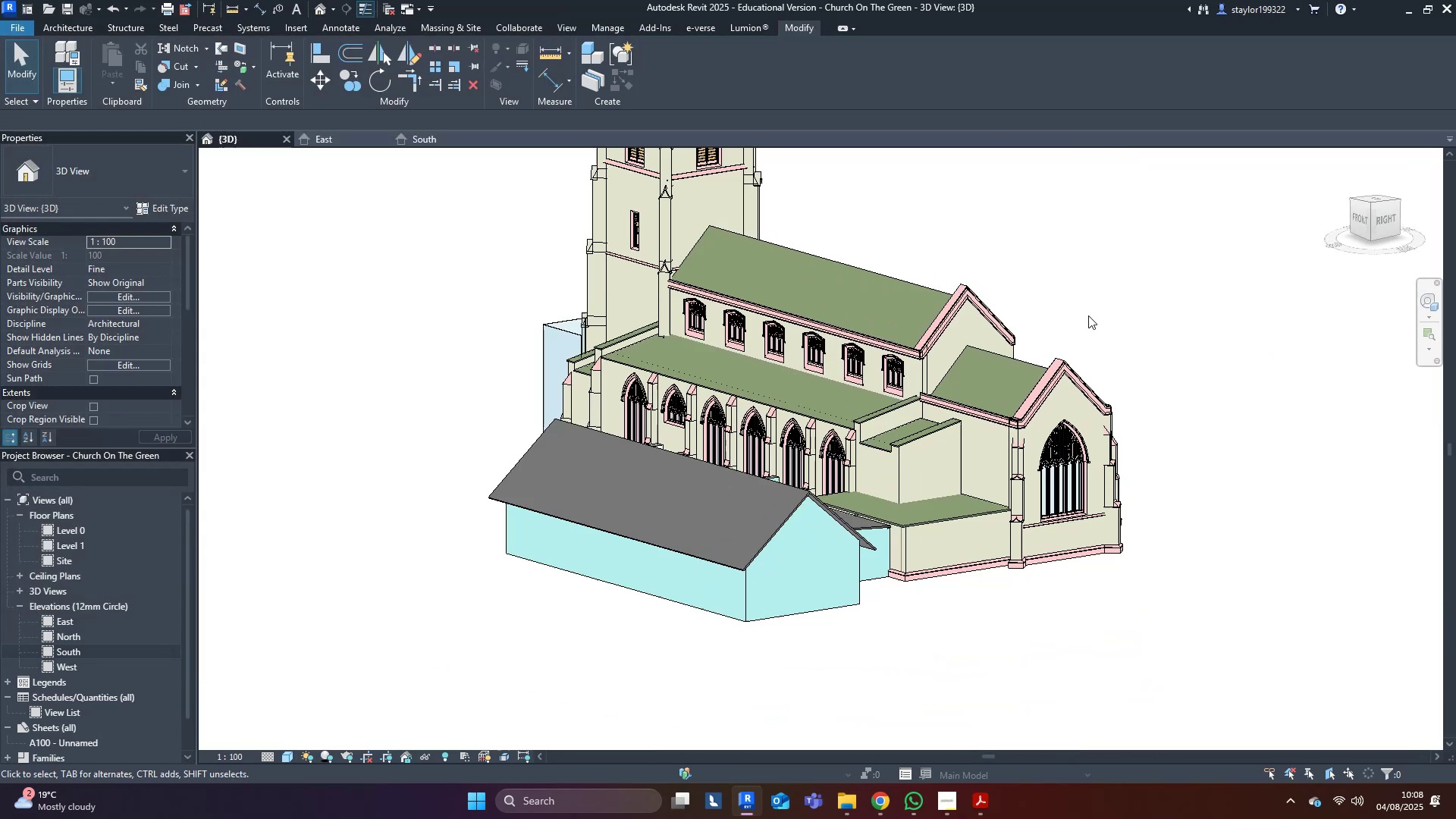 
hold_key(key=ShiftLeft, duration=0.47)
 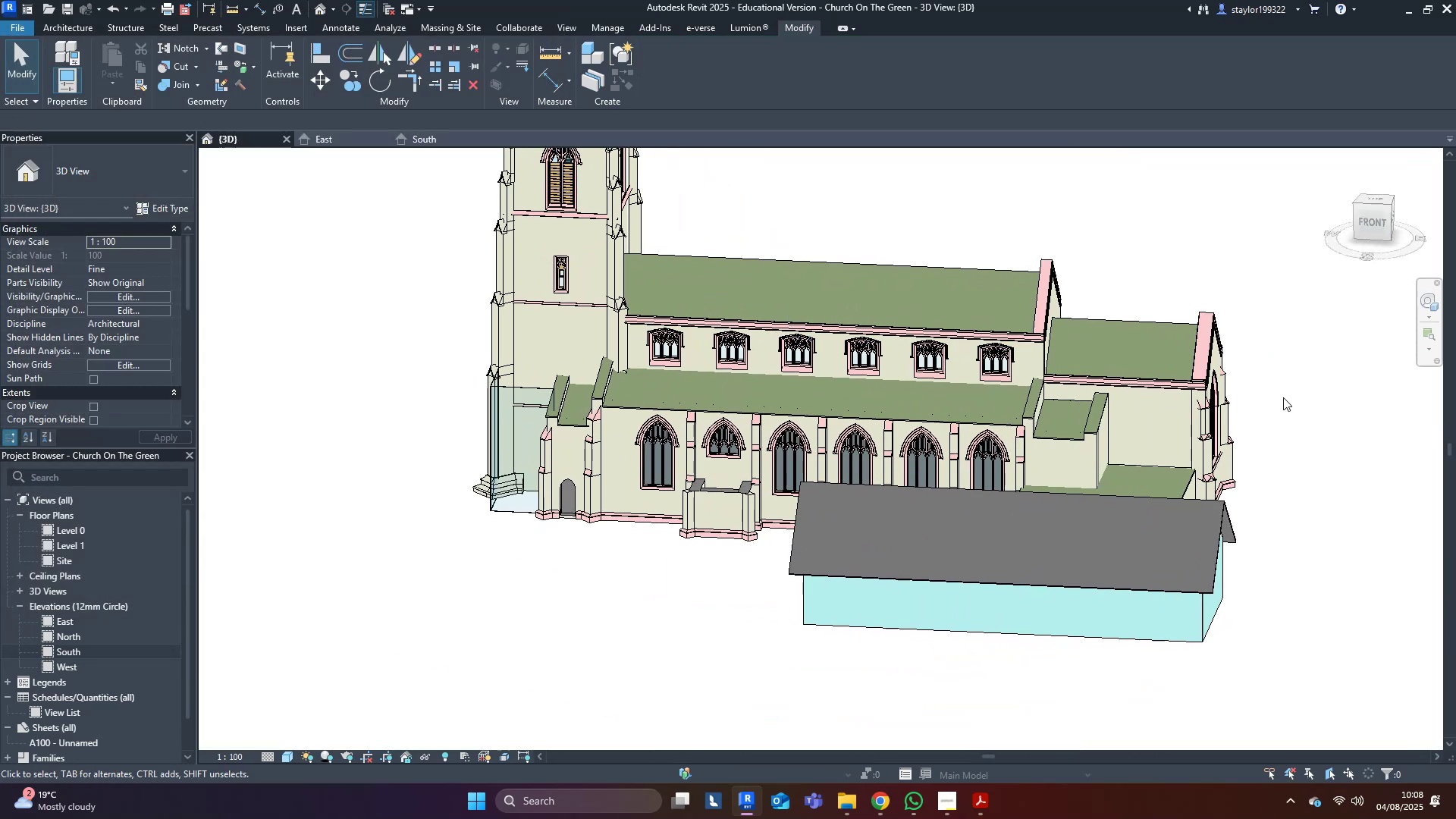 
hold_key(key=ShiftLeft, duration=0.93)
 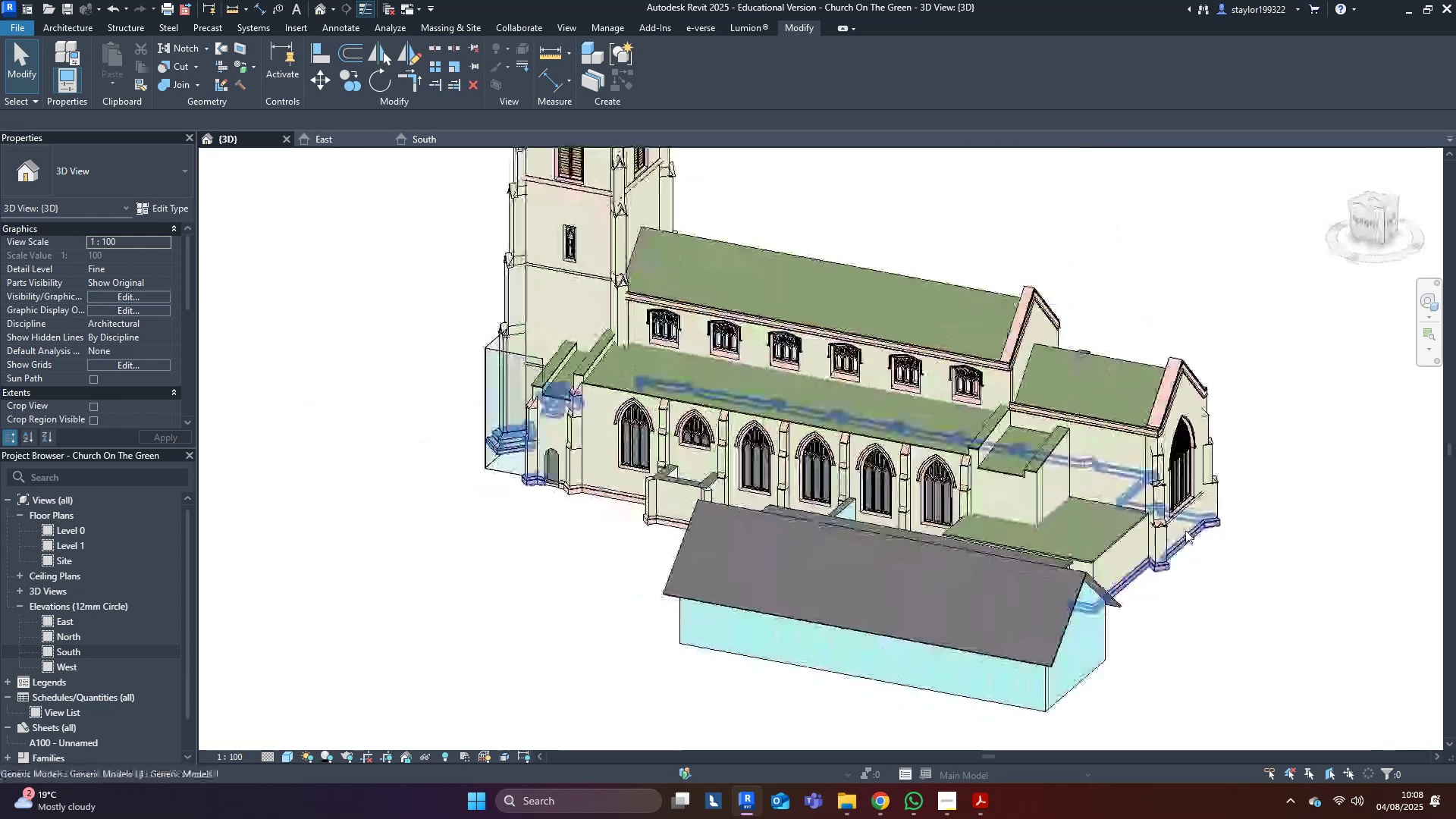 
scroll: coordinate [892, 239], scroll_direction: up, amount: 3.0
 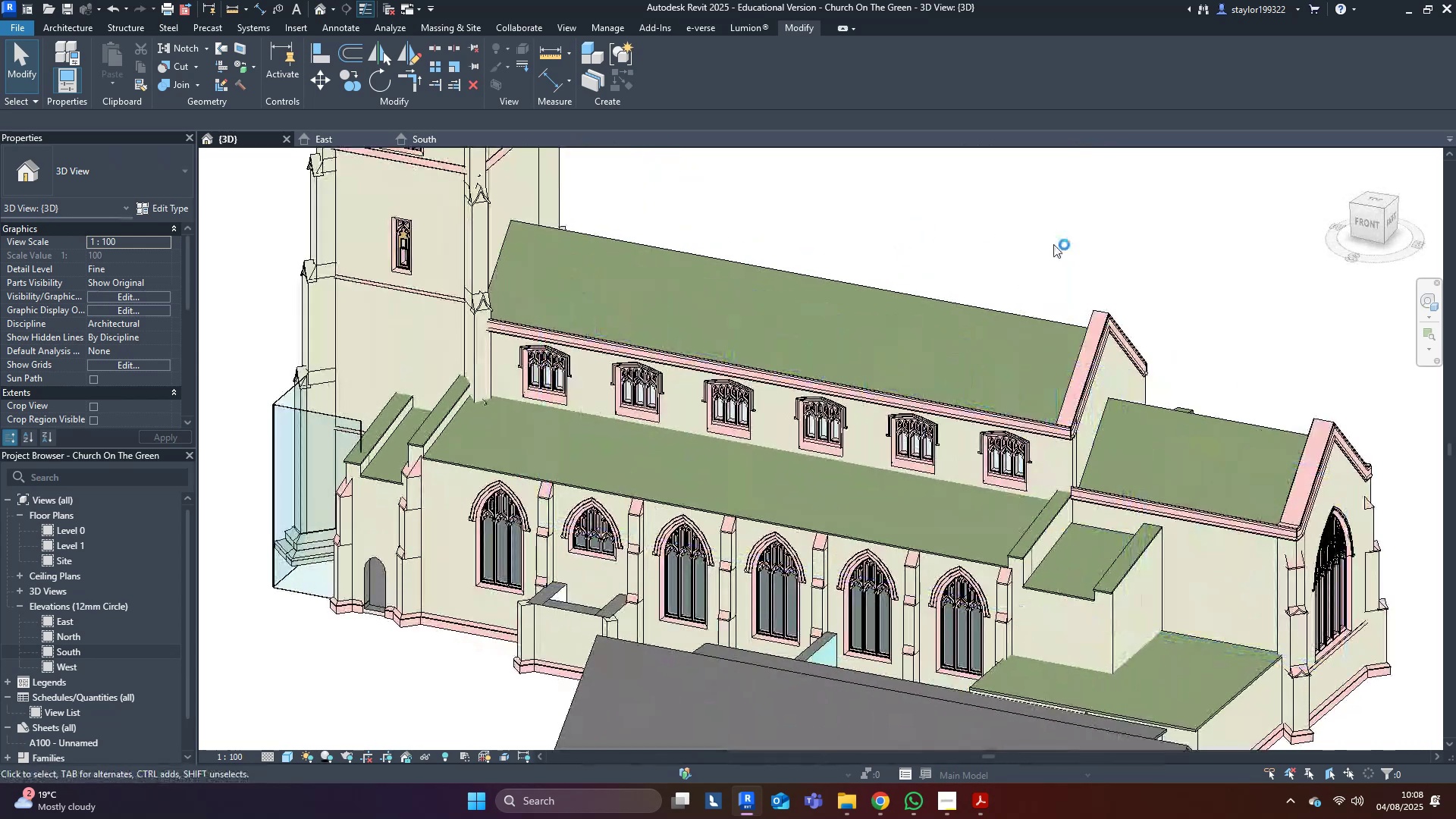 
key(Shift+ShiftLeft)
 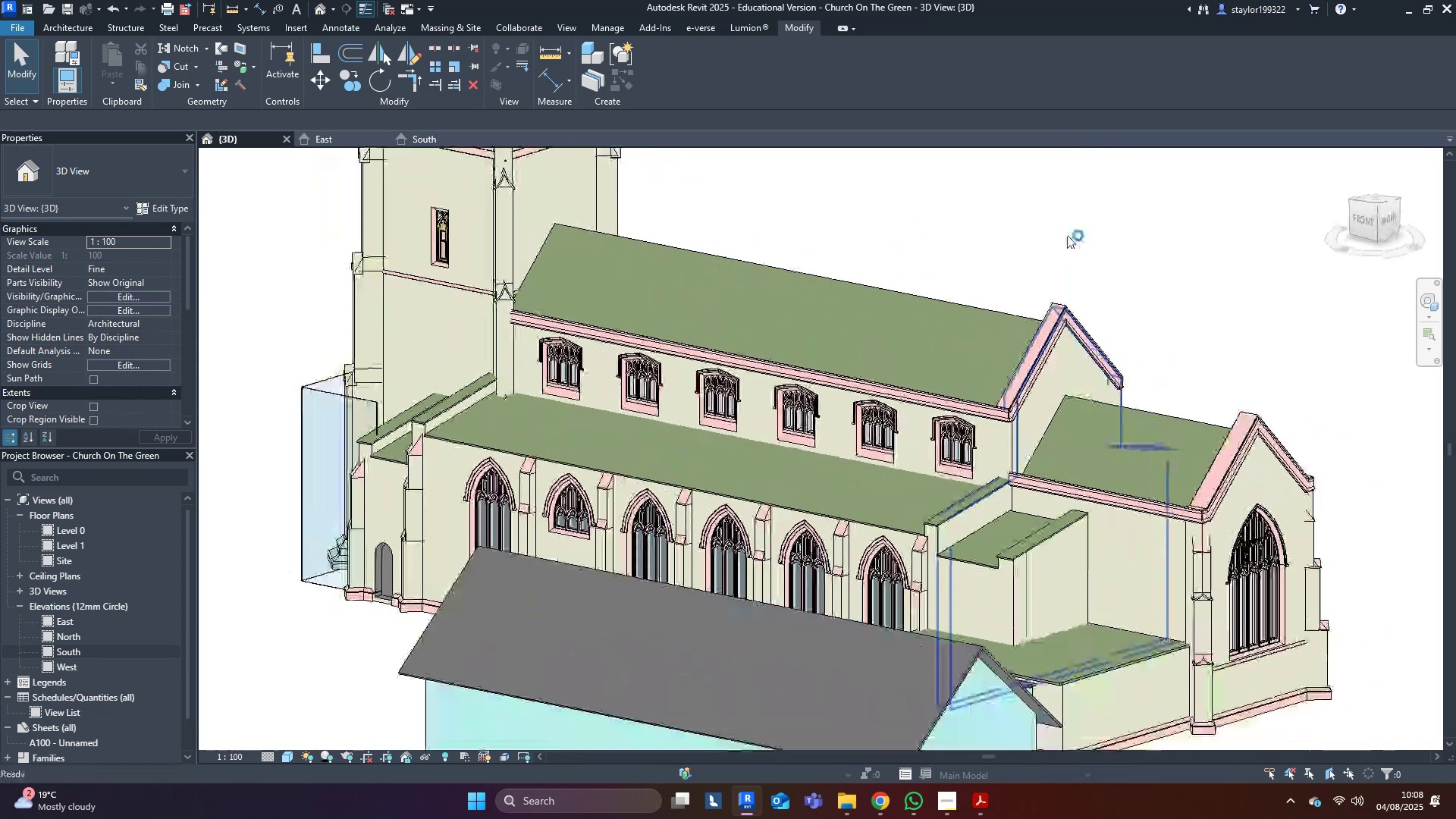 
key(Control+ControlLeft)
 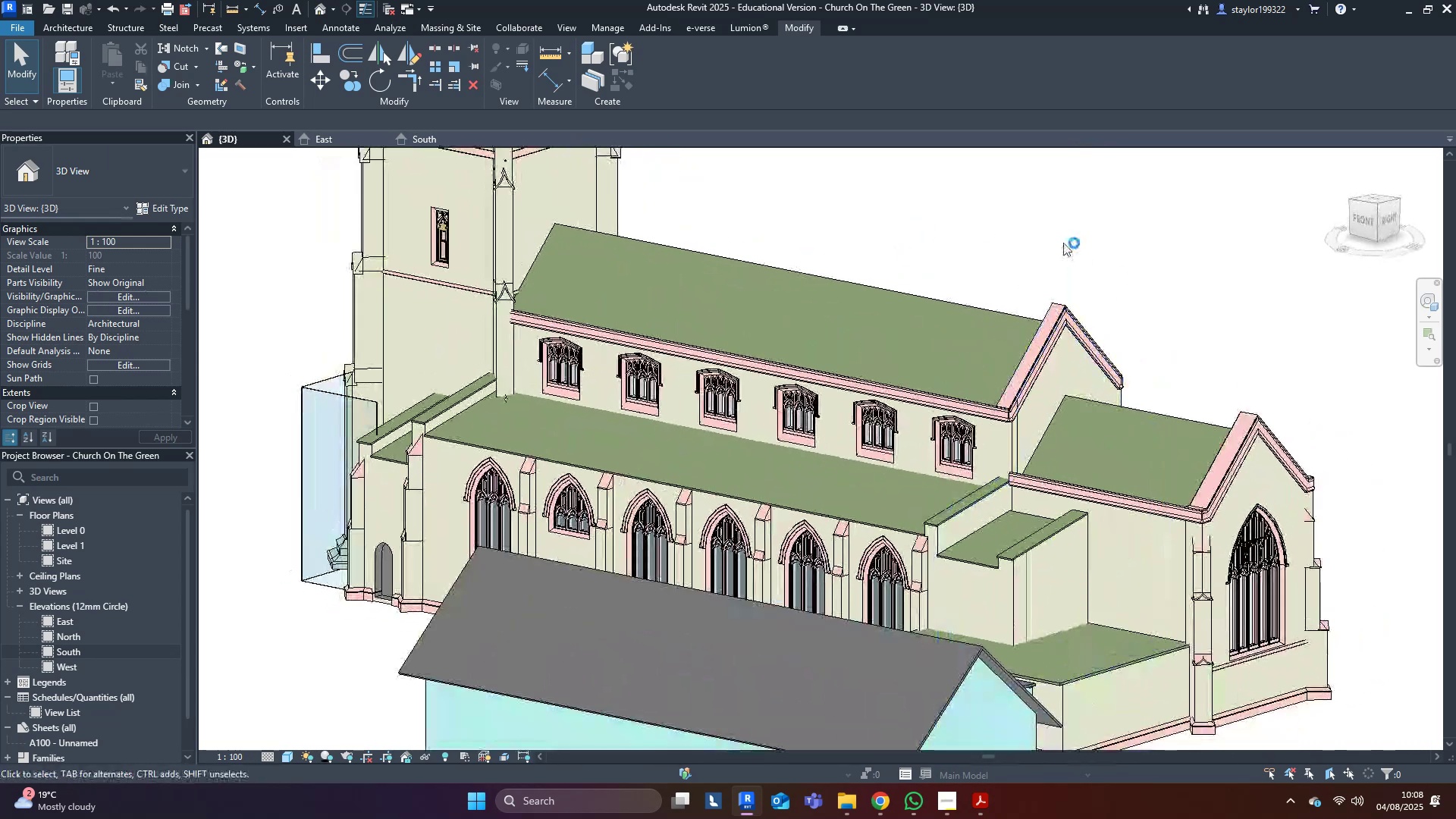 
key(Control+S)
 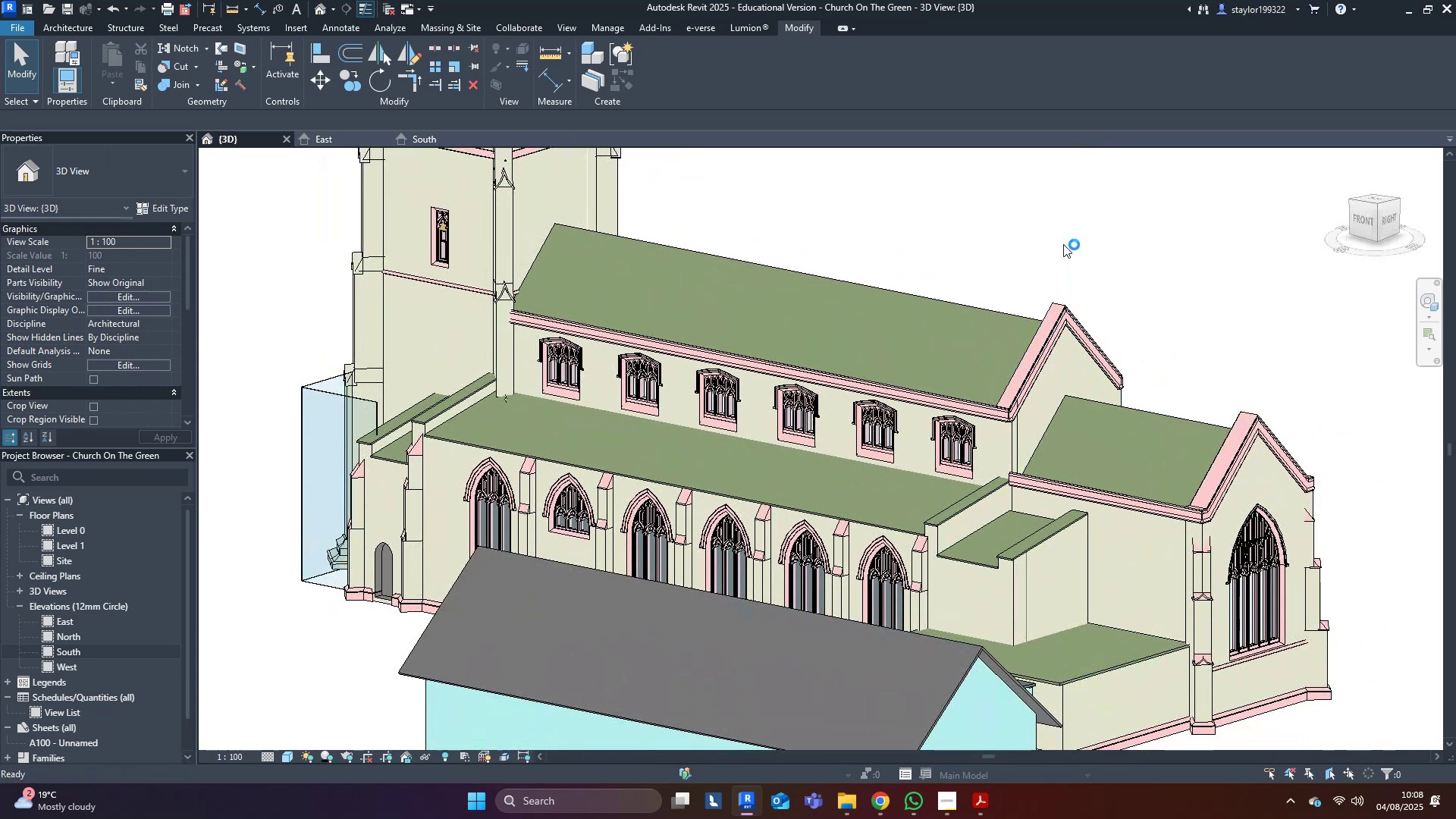 
hold_key(key=ShiftLeft, duration=0.35)
 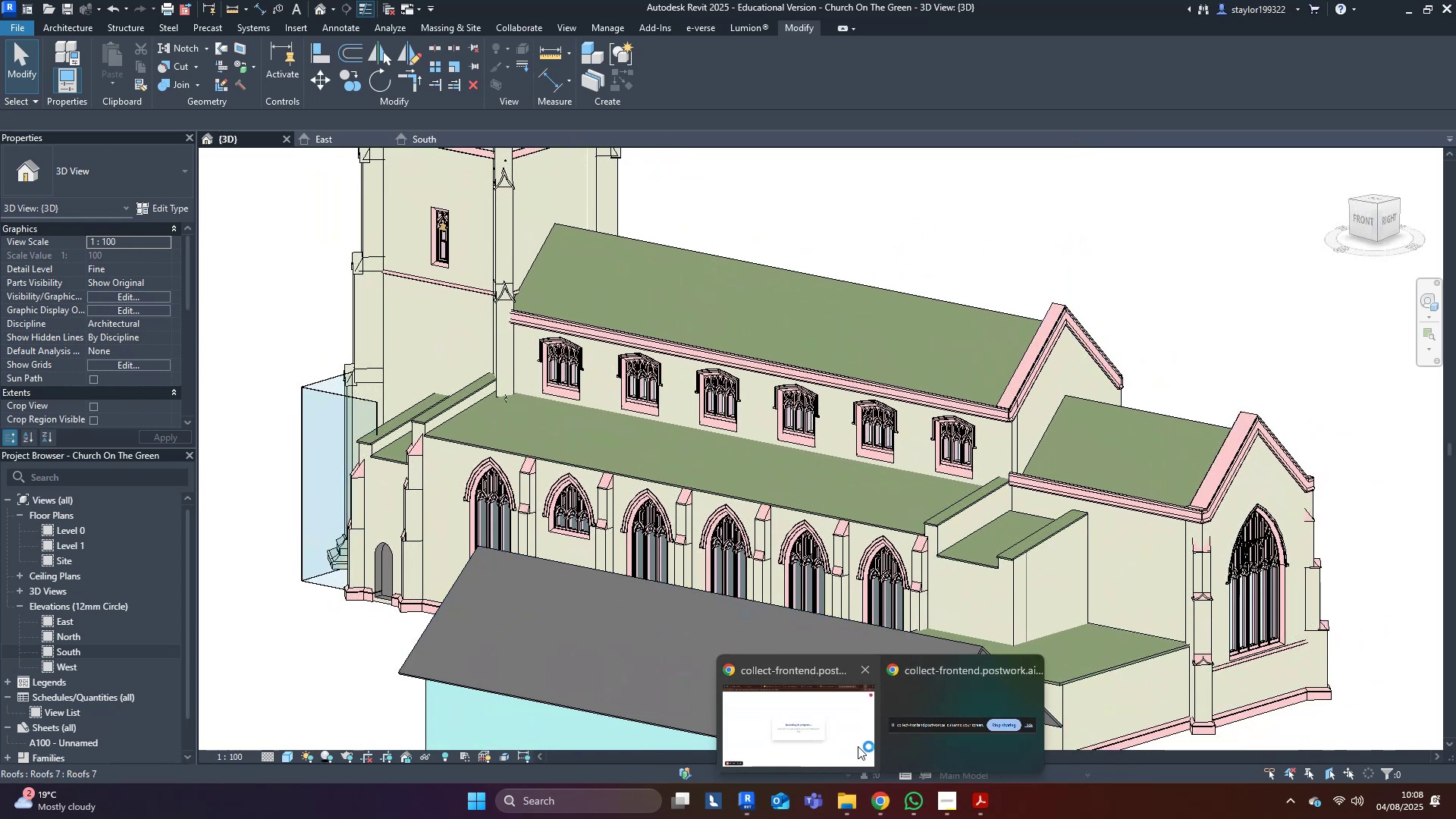 
left_click([979, 805])
 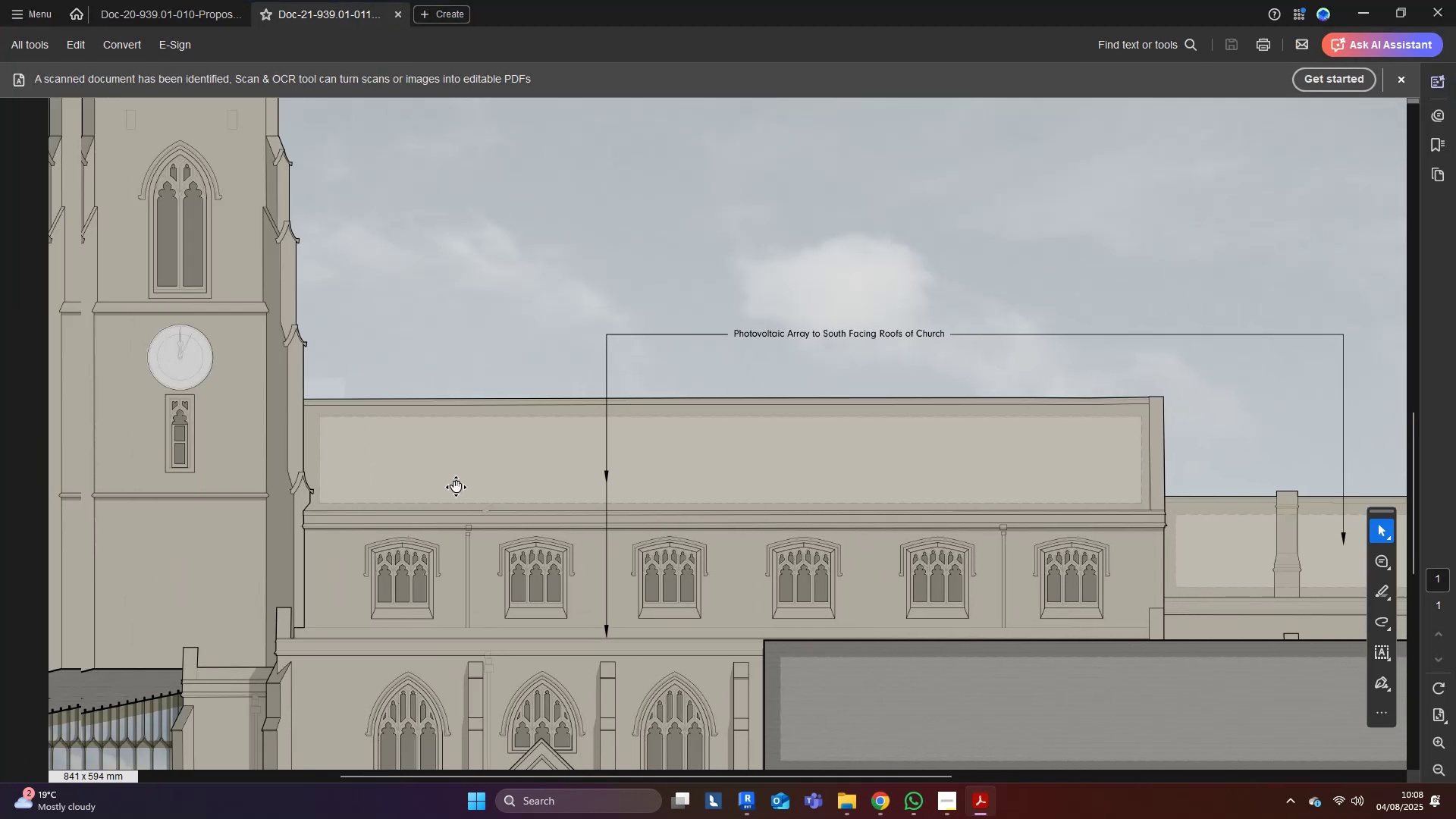 
hold_key(key=ControlLeft, duration=0.43)
scroll: coordinate [331, 484], scroll_direction: up, amount: 1.0
 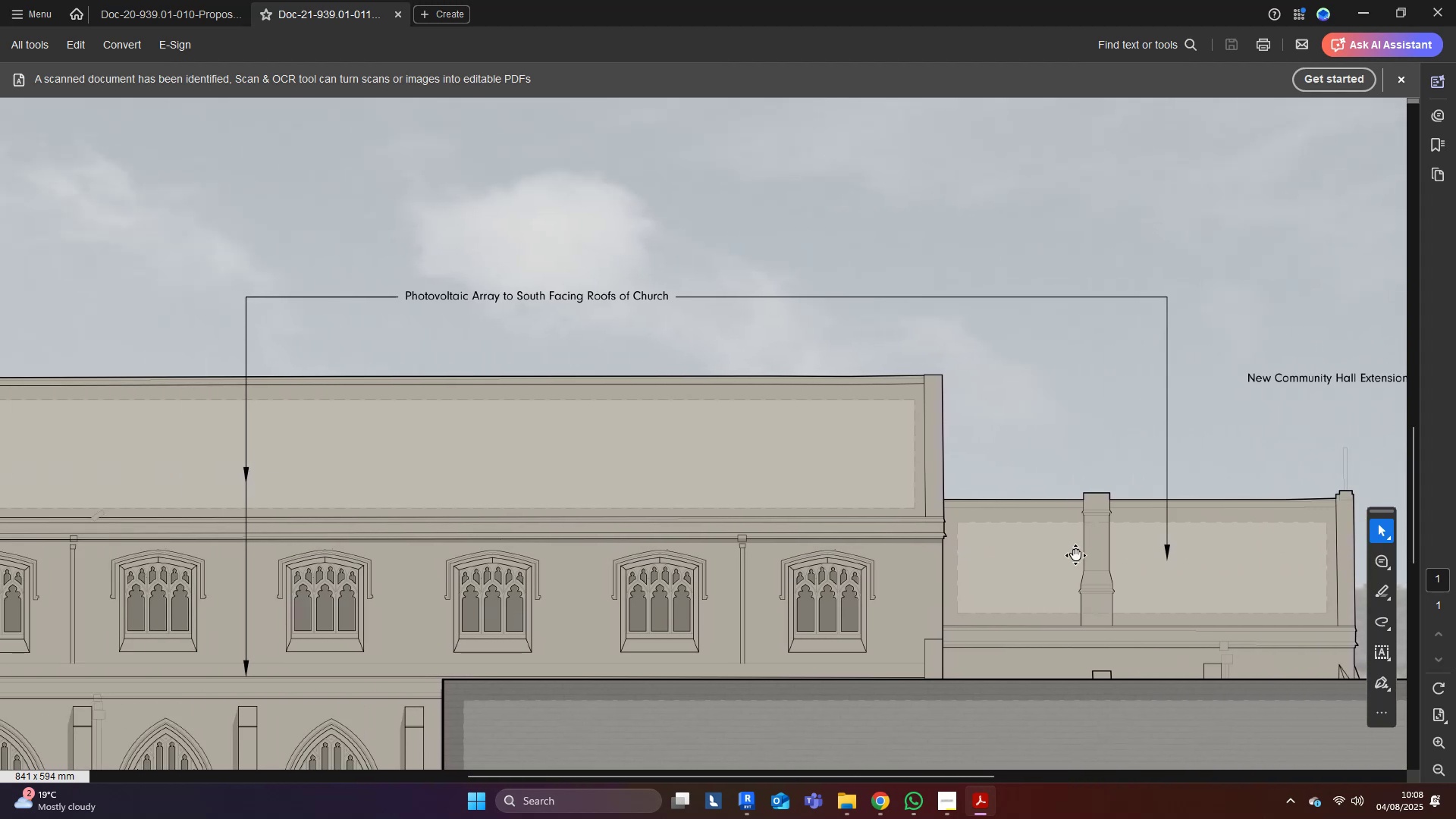 
wait(12.38)
 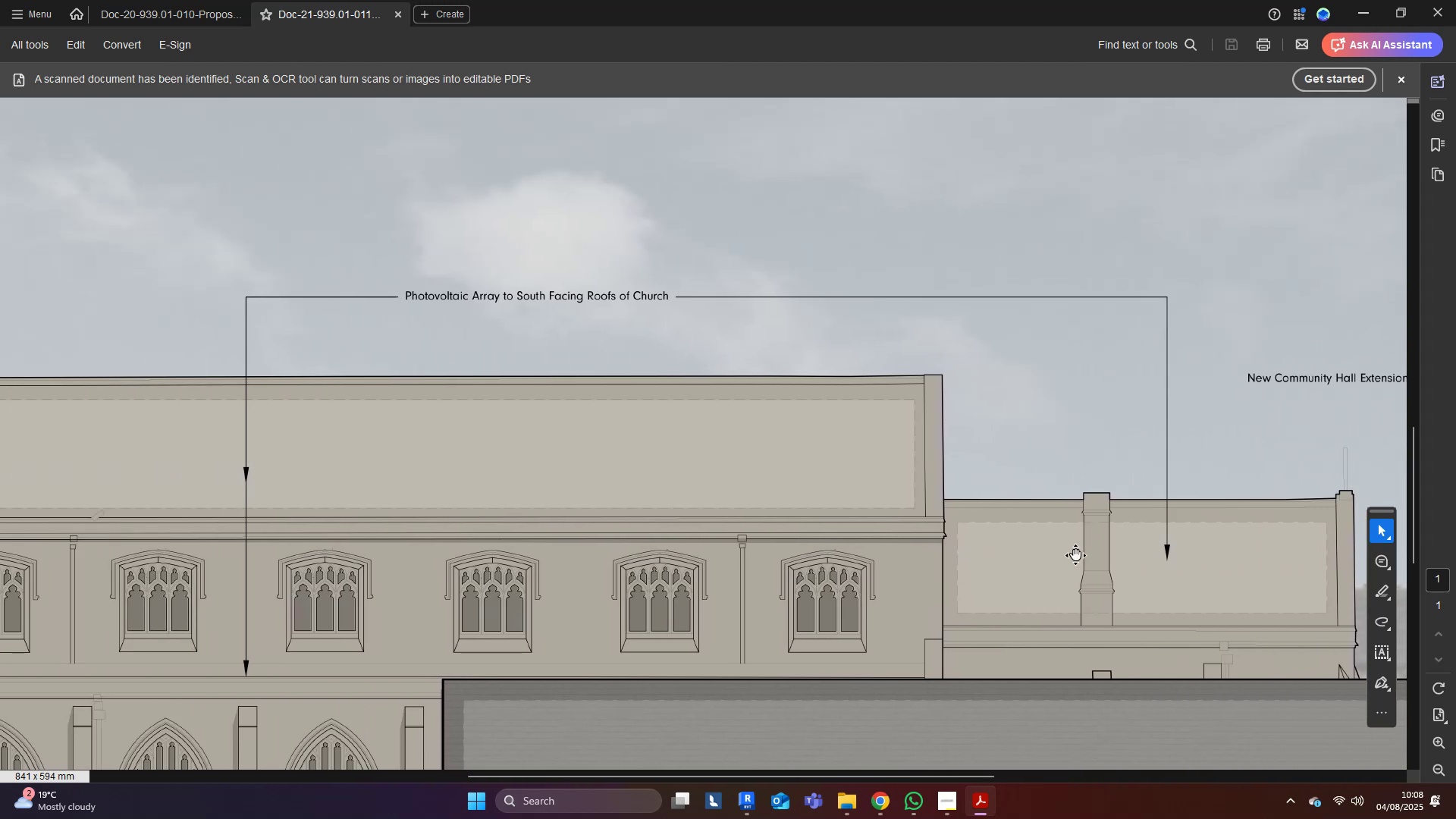 
left_click([1376, 6])
 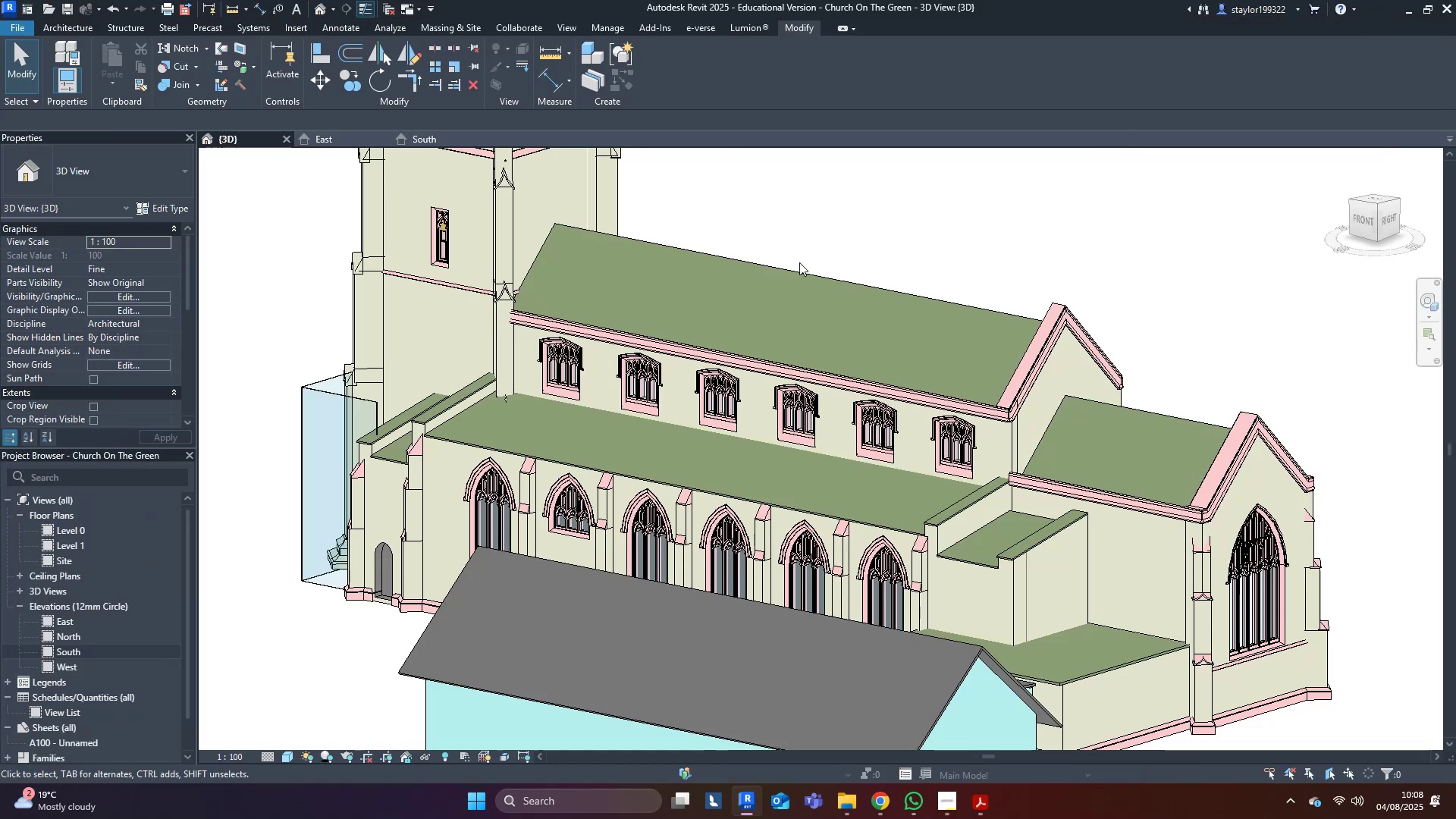 
middle_click([783, 262])
 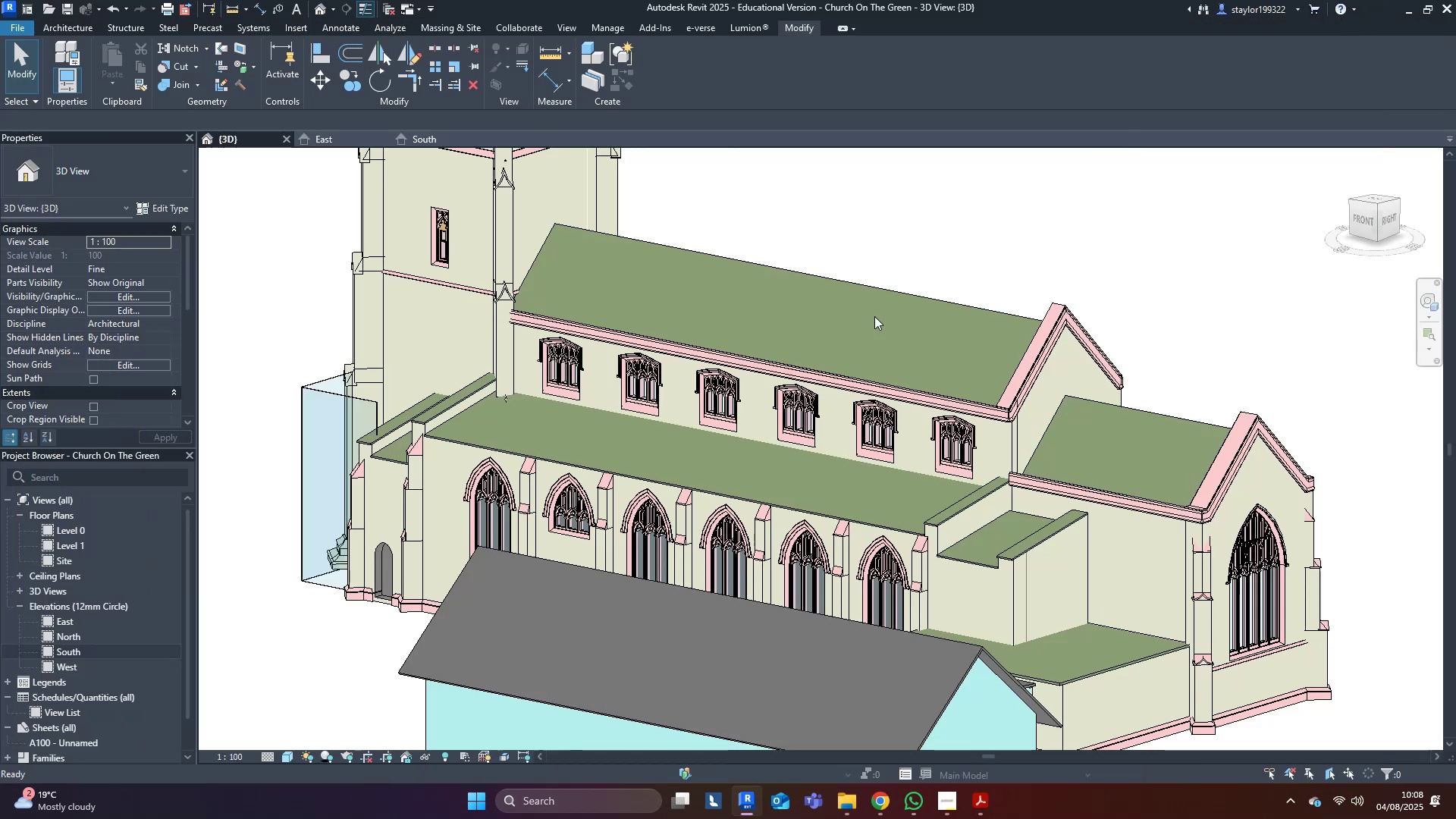 
scroll: coordinate [990, 372], scroll_direction: down, amount: 1.0
 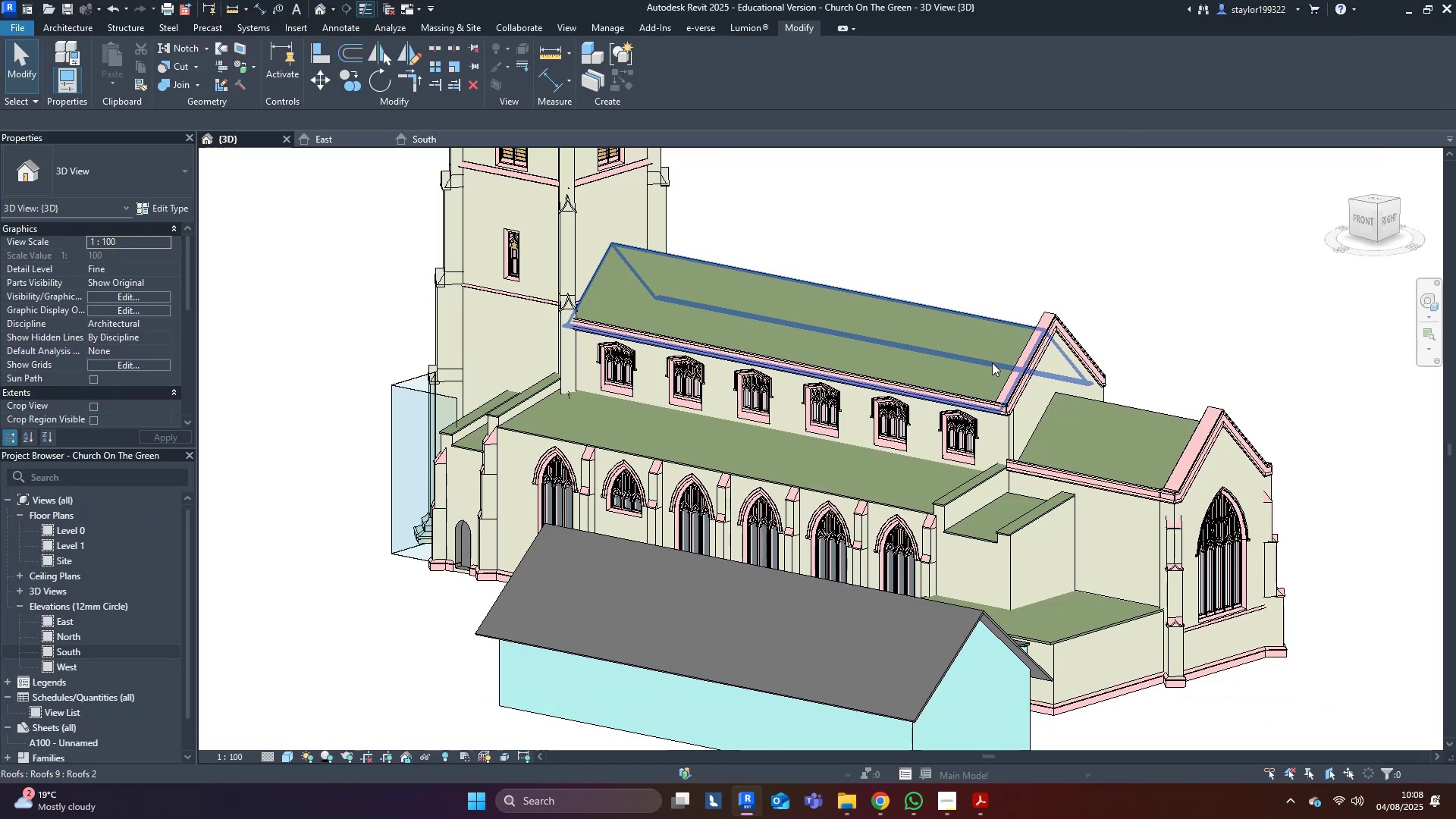 
hold_key(key=ShiftLeft, duration=0.97)
 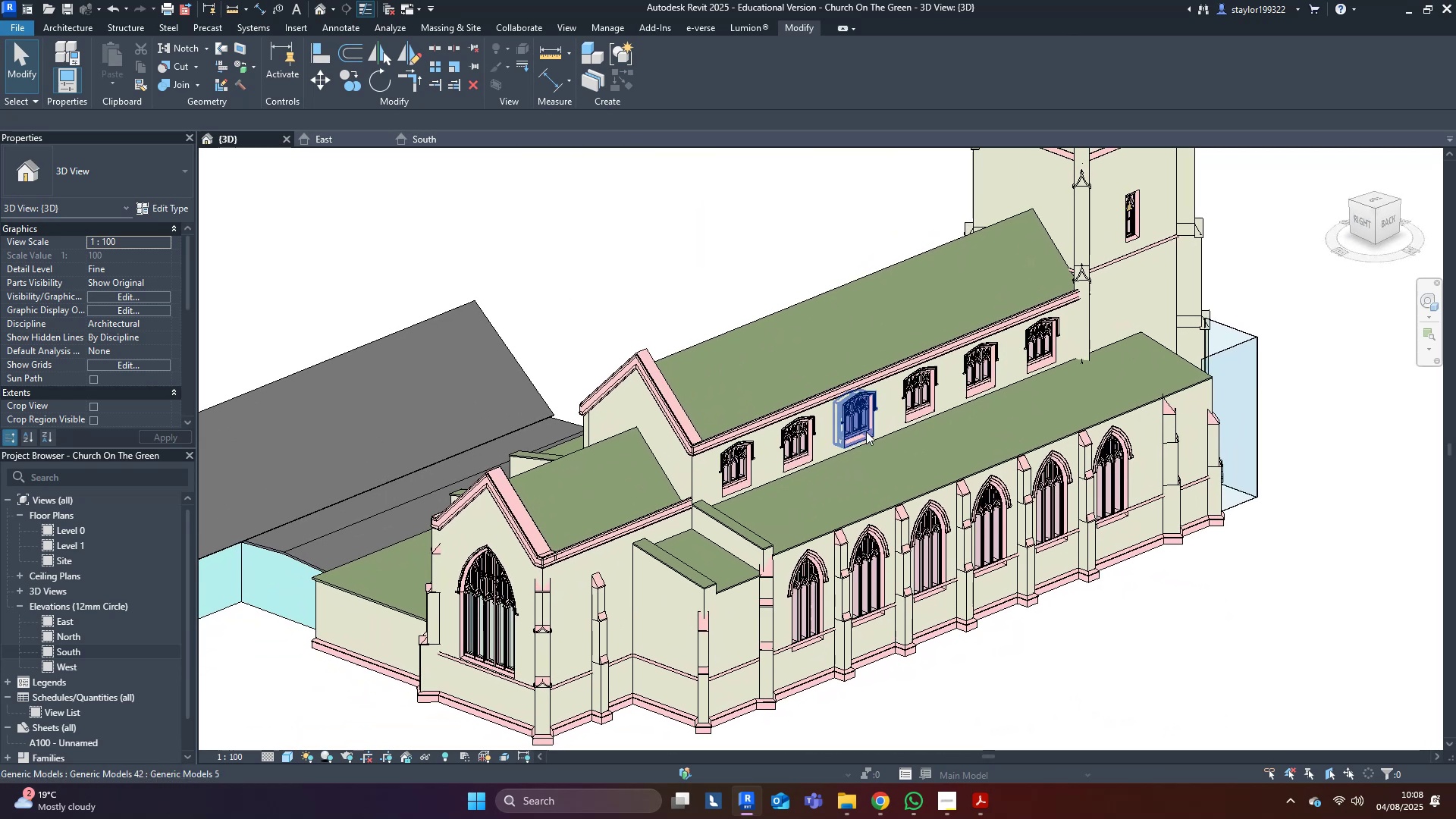 
hold_key(key=ShiftLeft, duration=0.81)
 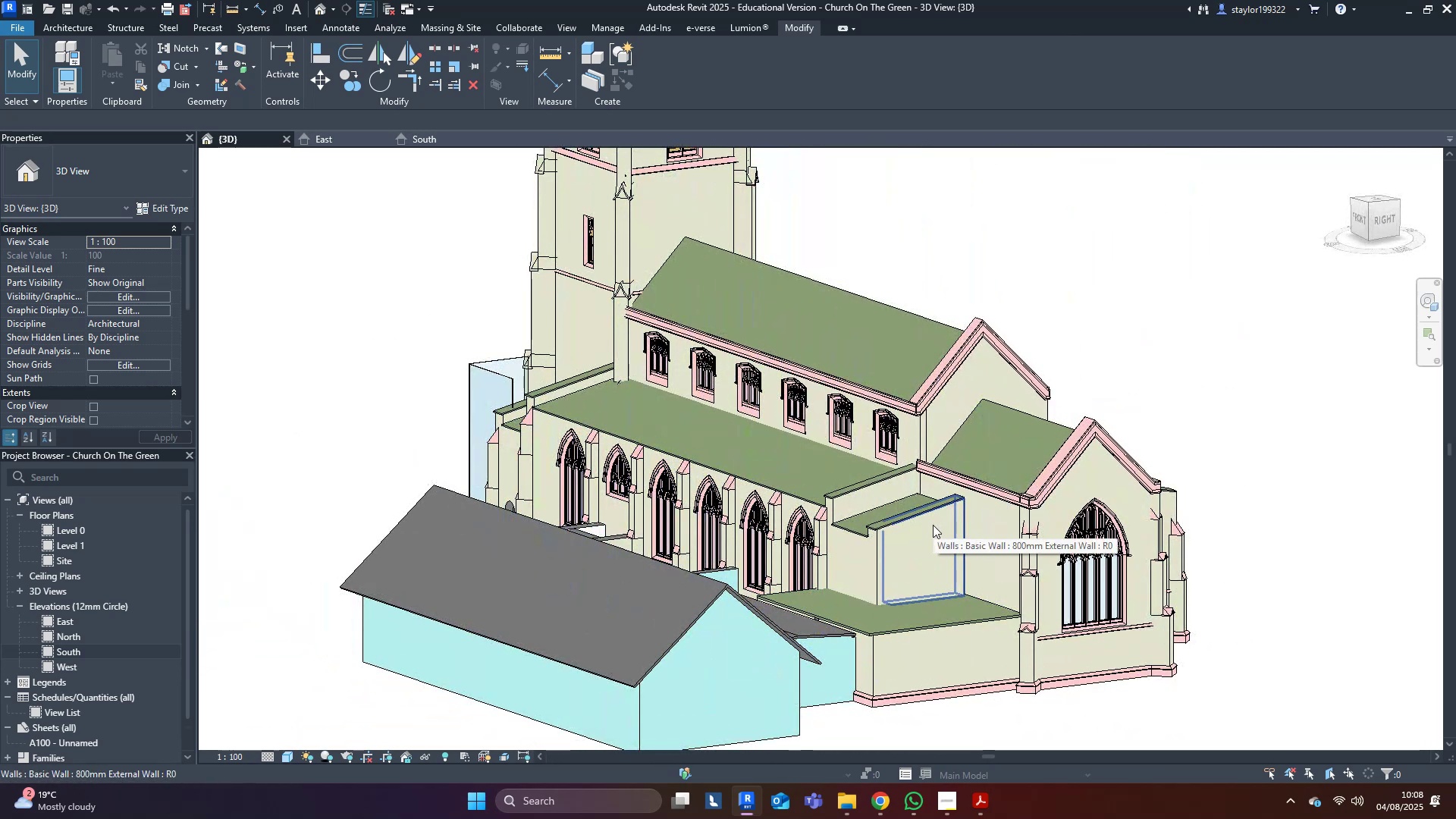 
key(Shift+ShiftLeft)
 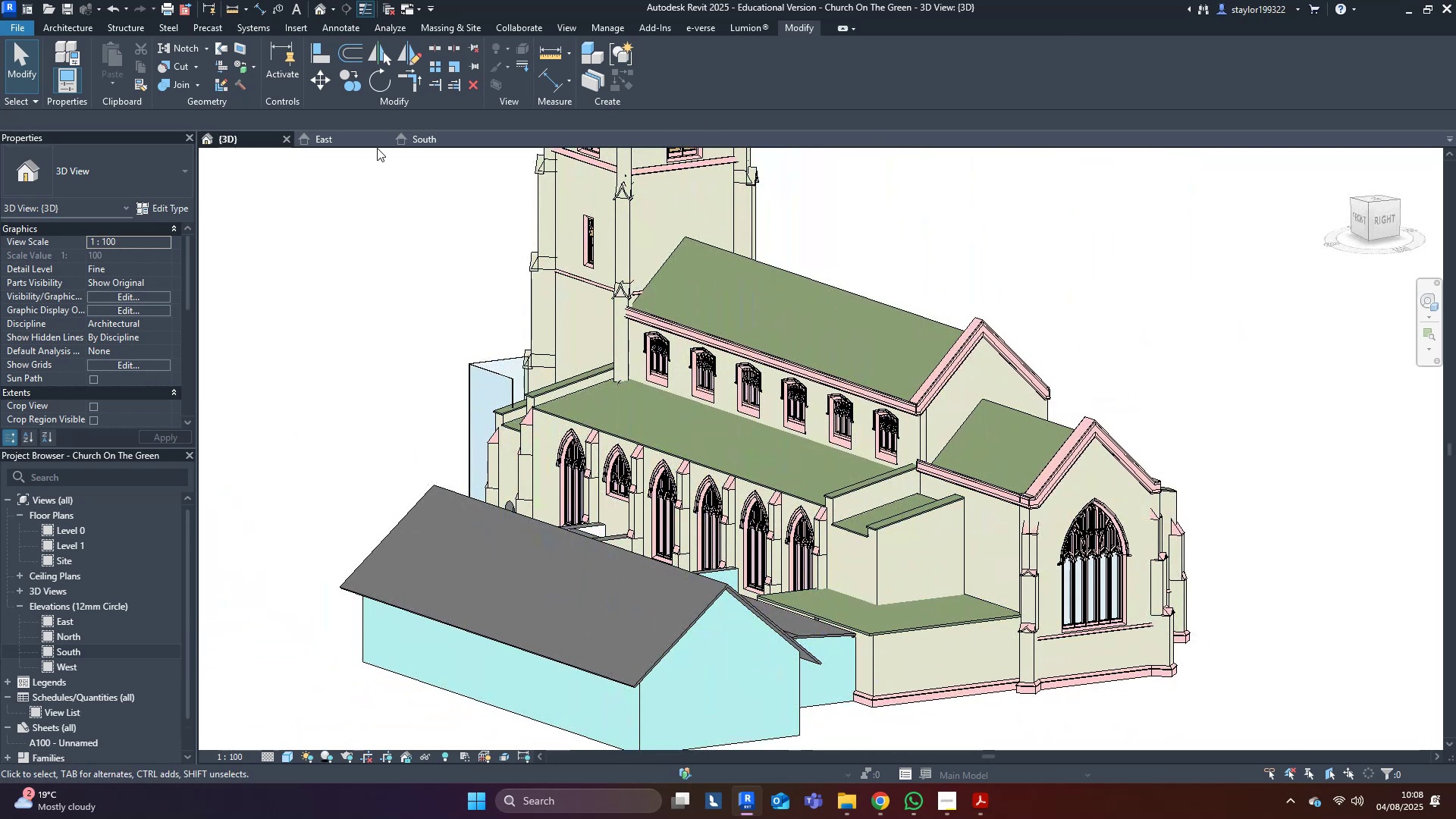 
left_click([409, 134])
 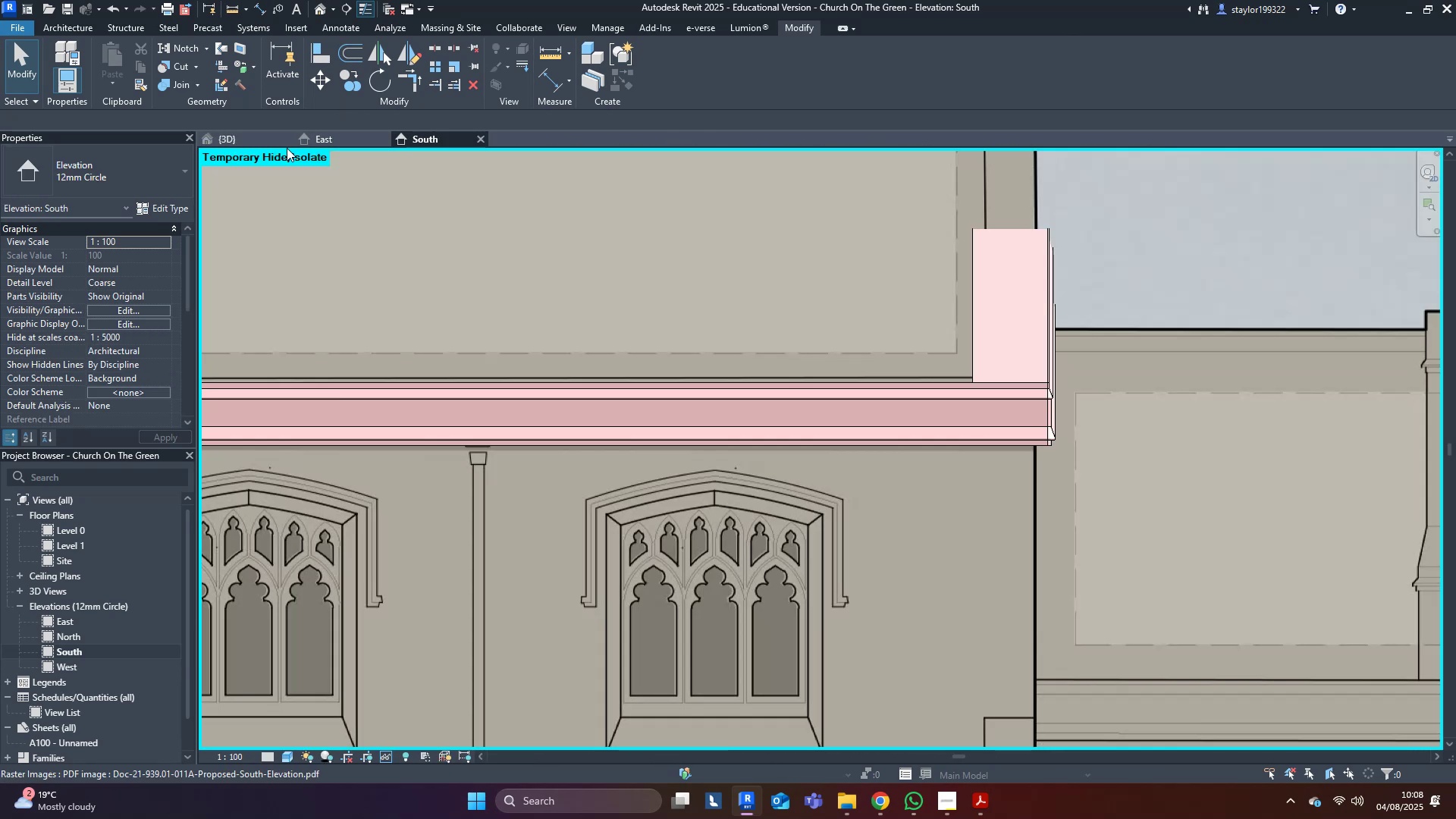 
left_click([329, 135])
 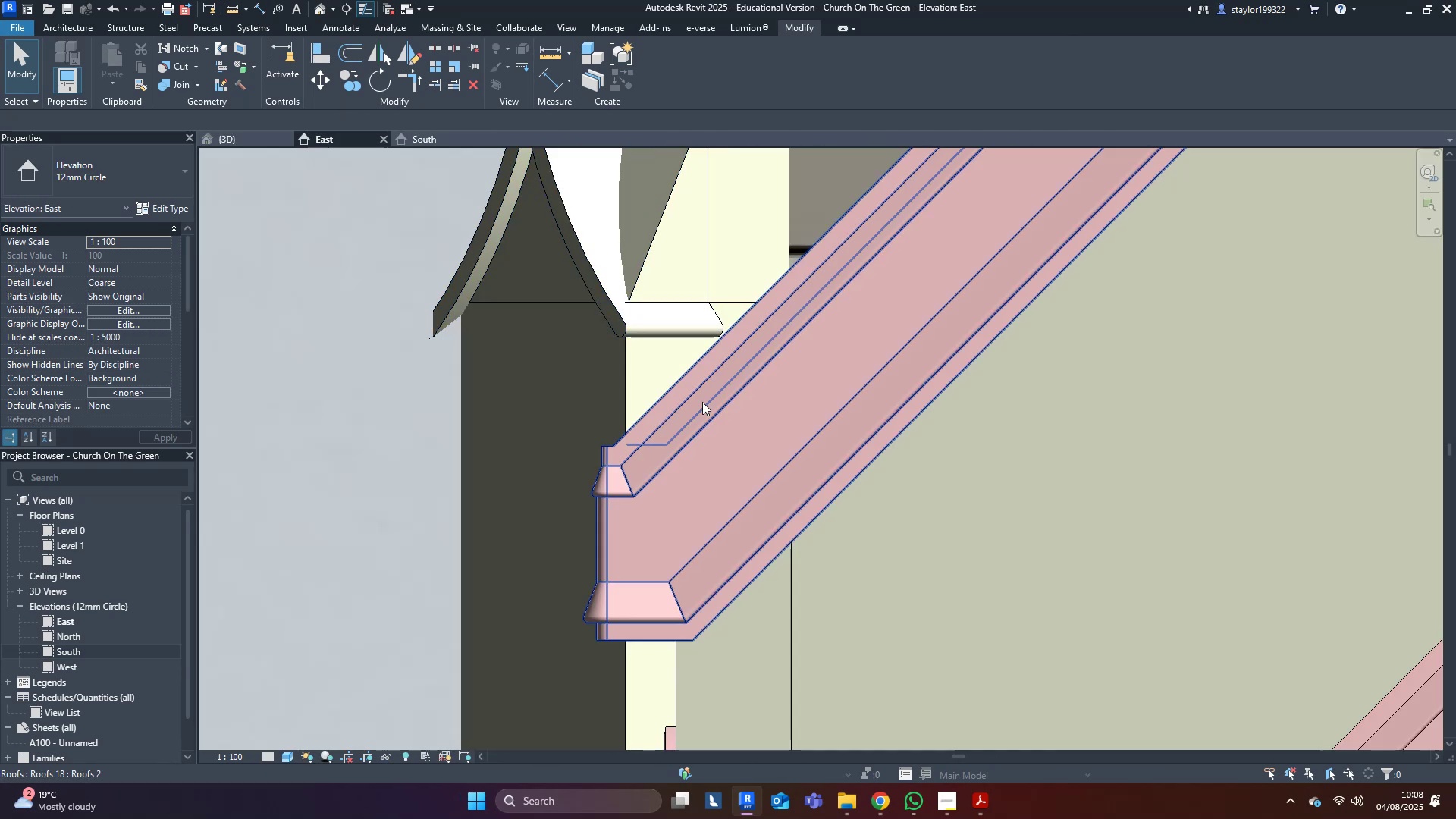 
scroll: coordinate [711, 412], scroll_direction: down, amount: 17.0
 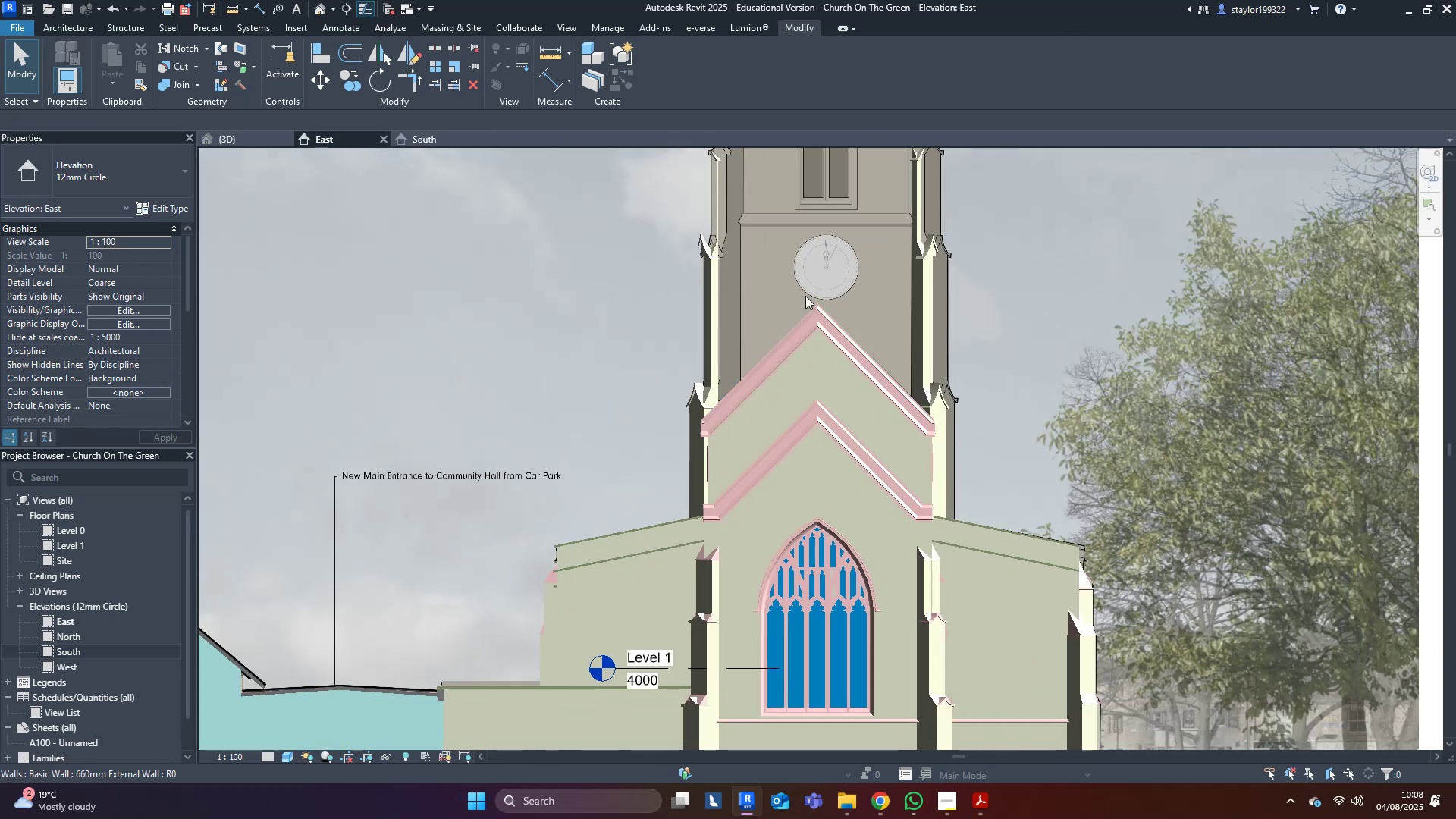 
left_click([829, 258])
 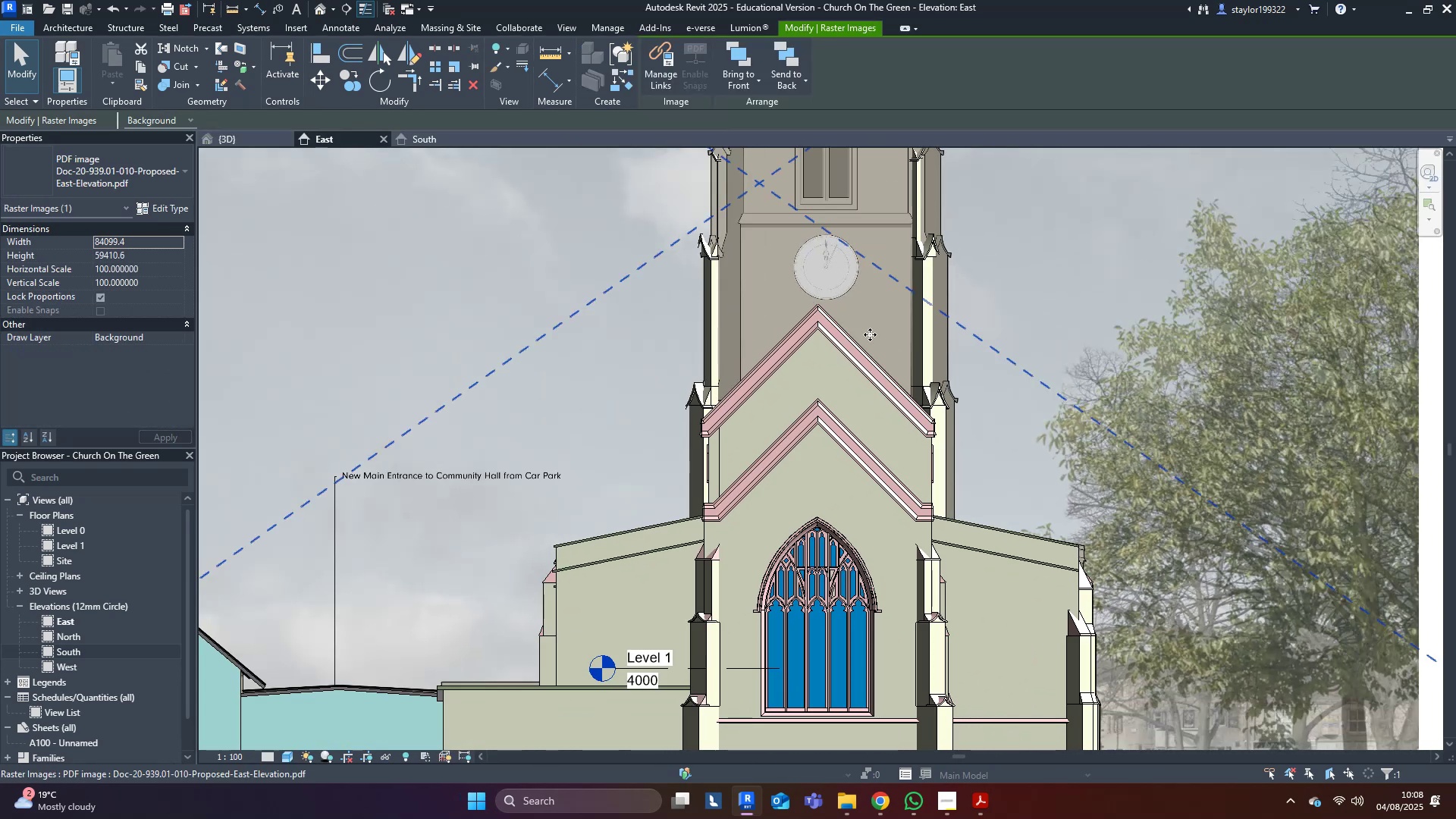 
type(jhi)
key(Escape)
 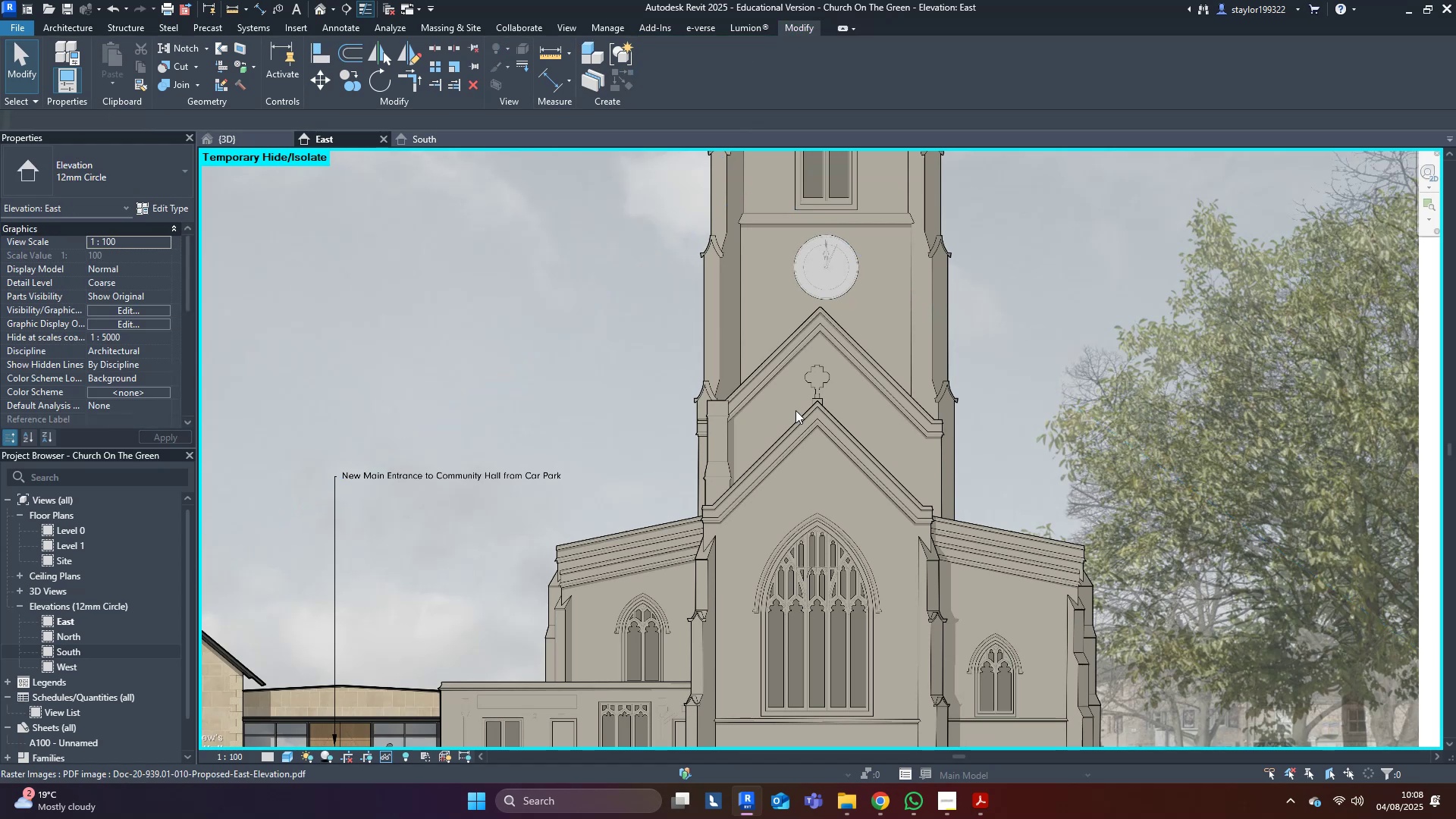 
scroll: coordinate [670, 479], scroll_direction: up, amount: 9.0
 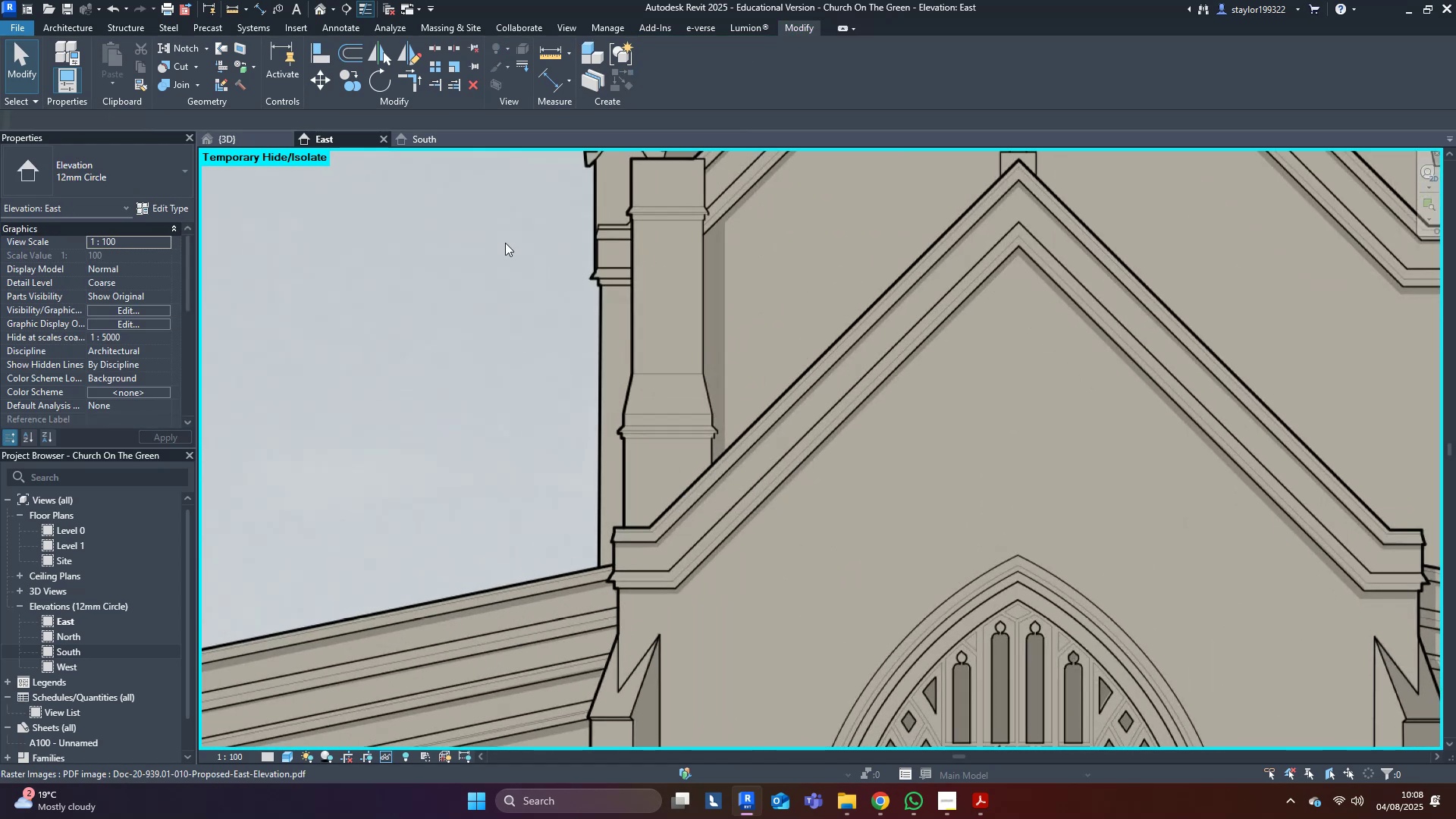 
left_click([414, 147])
 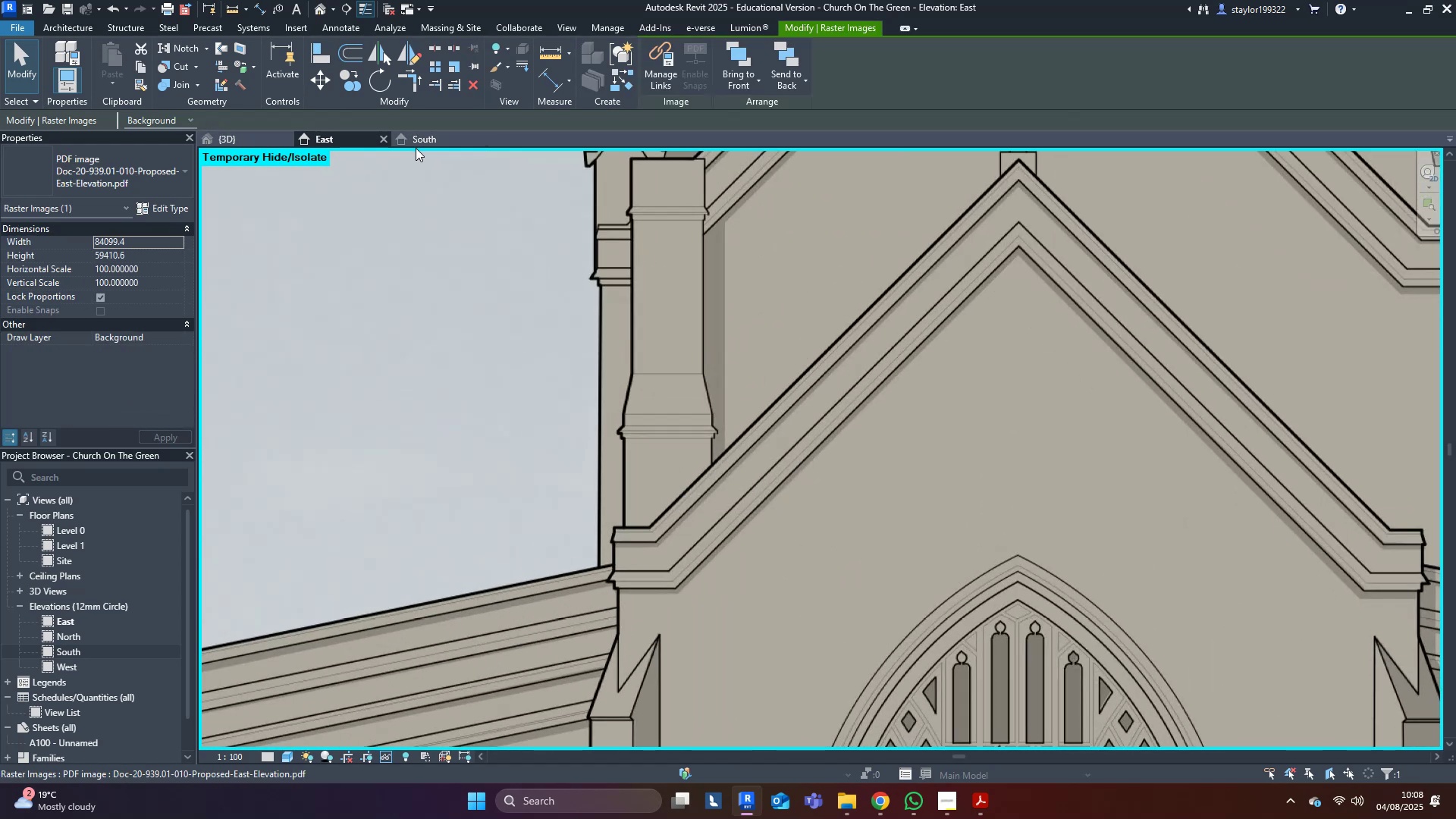 
double_click([425, 134])
 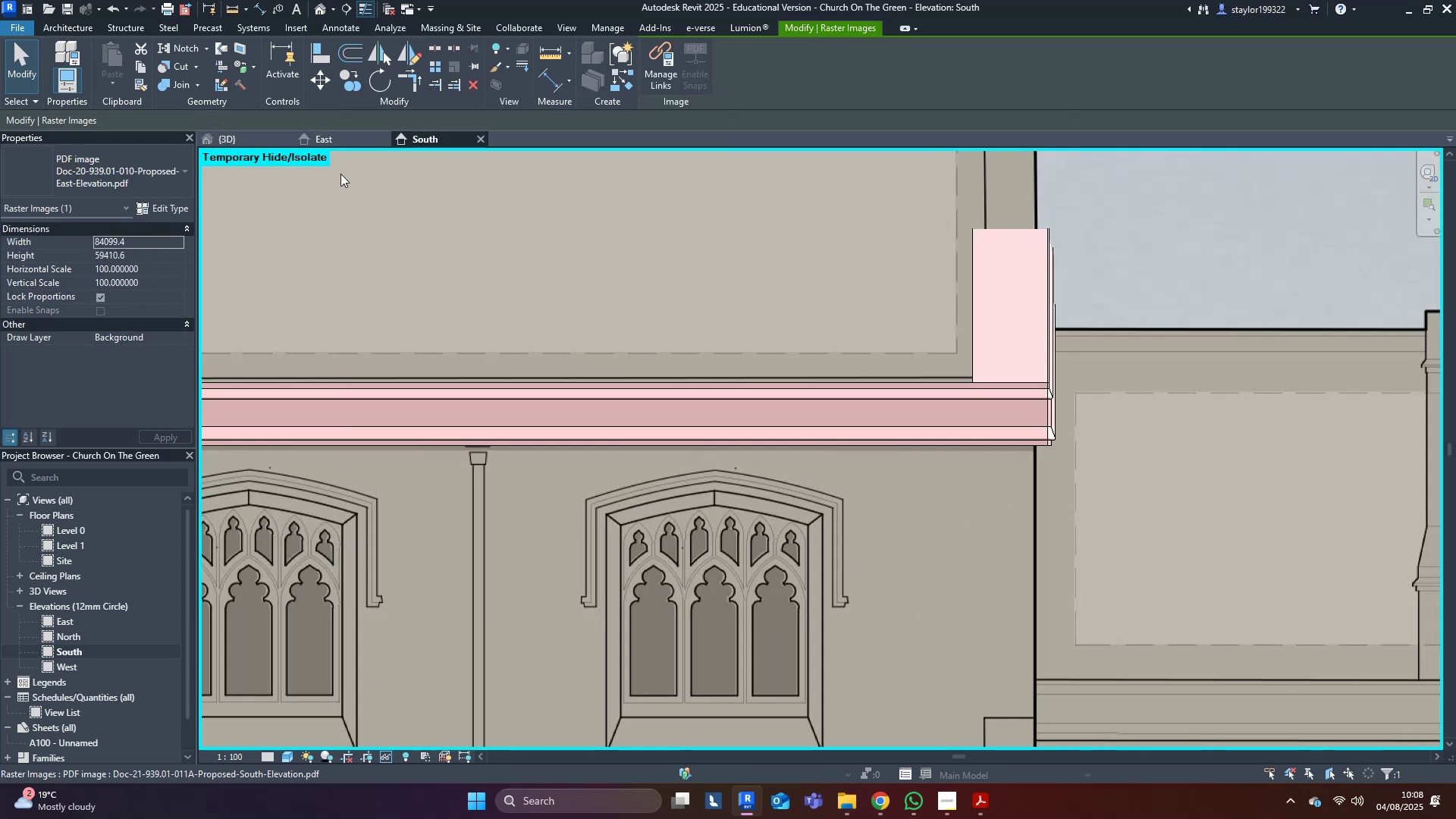 
scroll: coordinate [837, 318], scroll_direction: down, amount: 7.0
 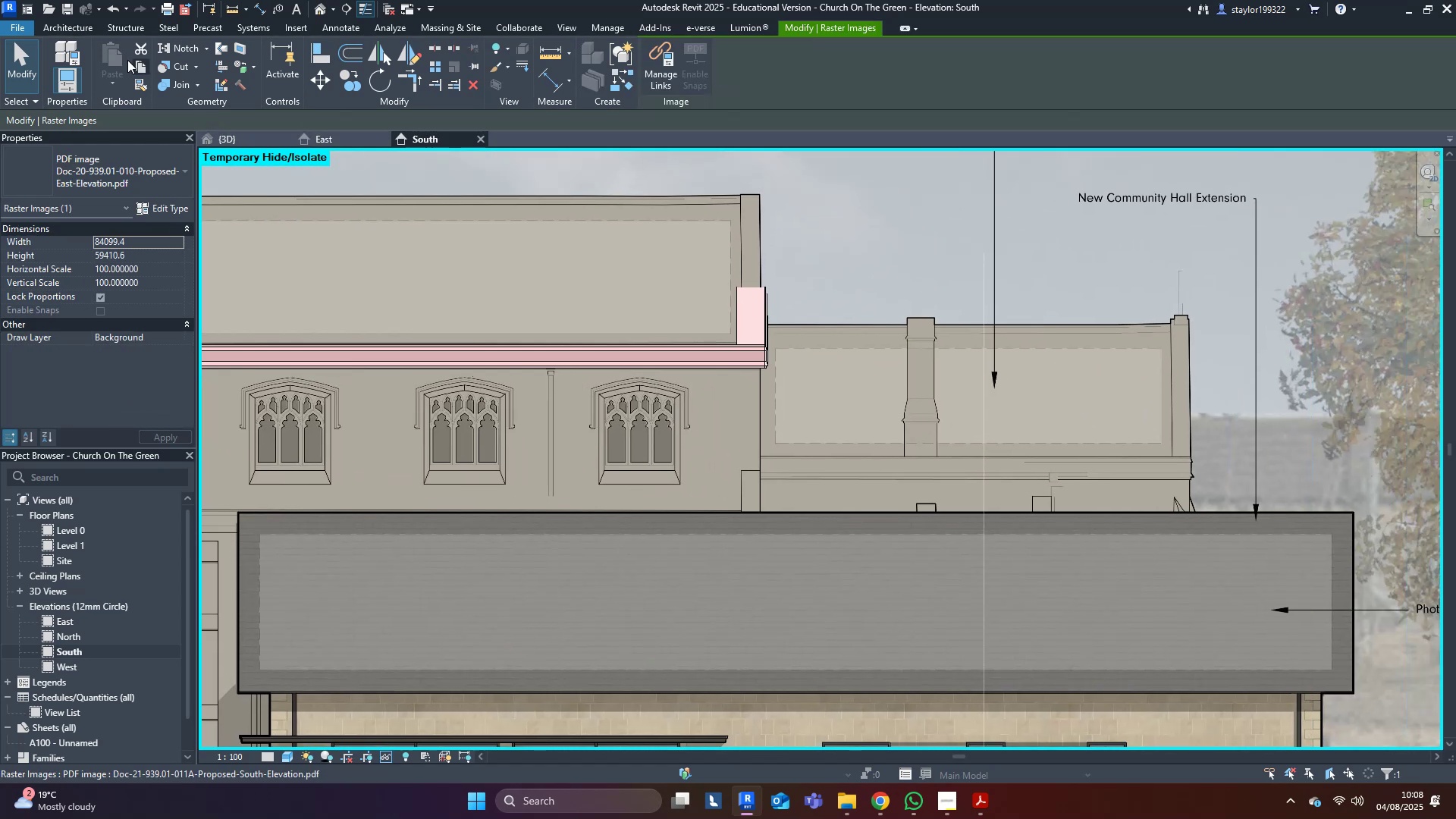 
left_click([67, 30])
 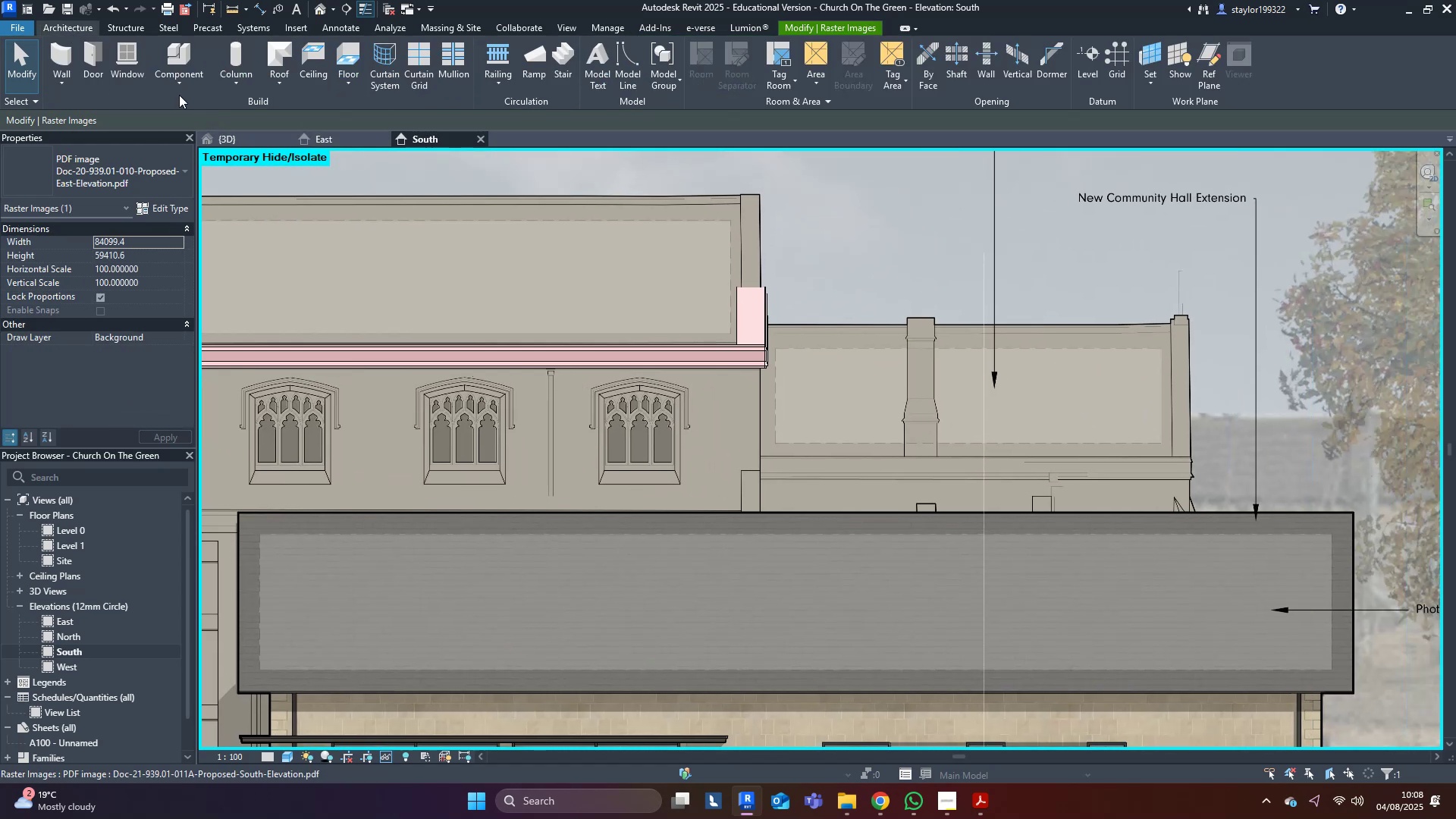 
double_click([178, 92])
 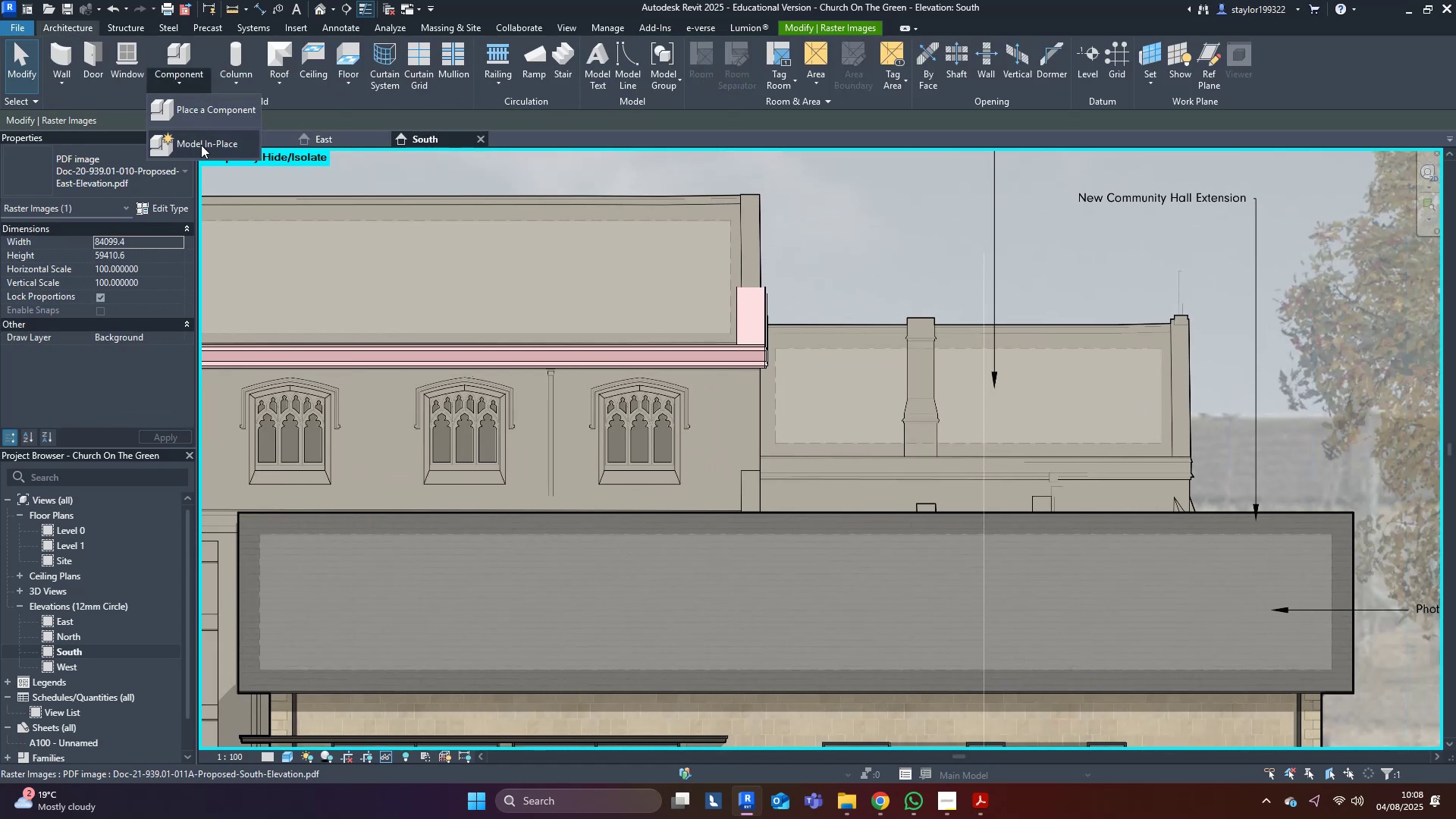 
triple_click([201, 145])
 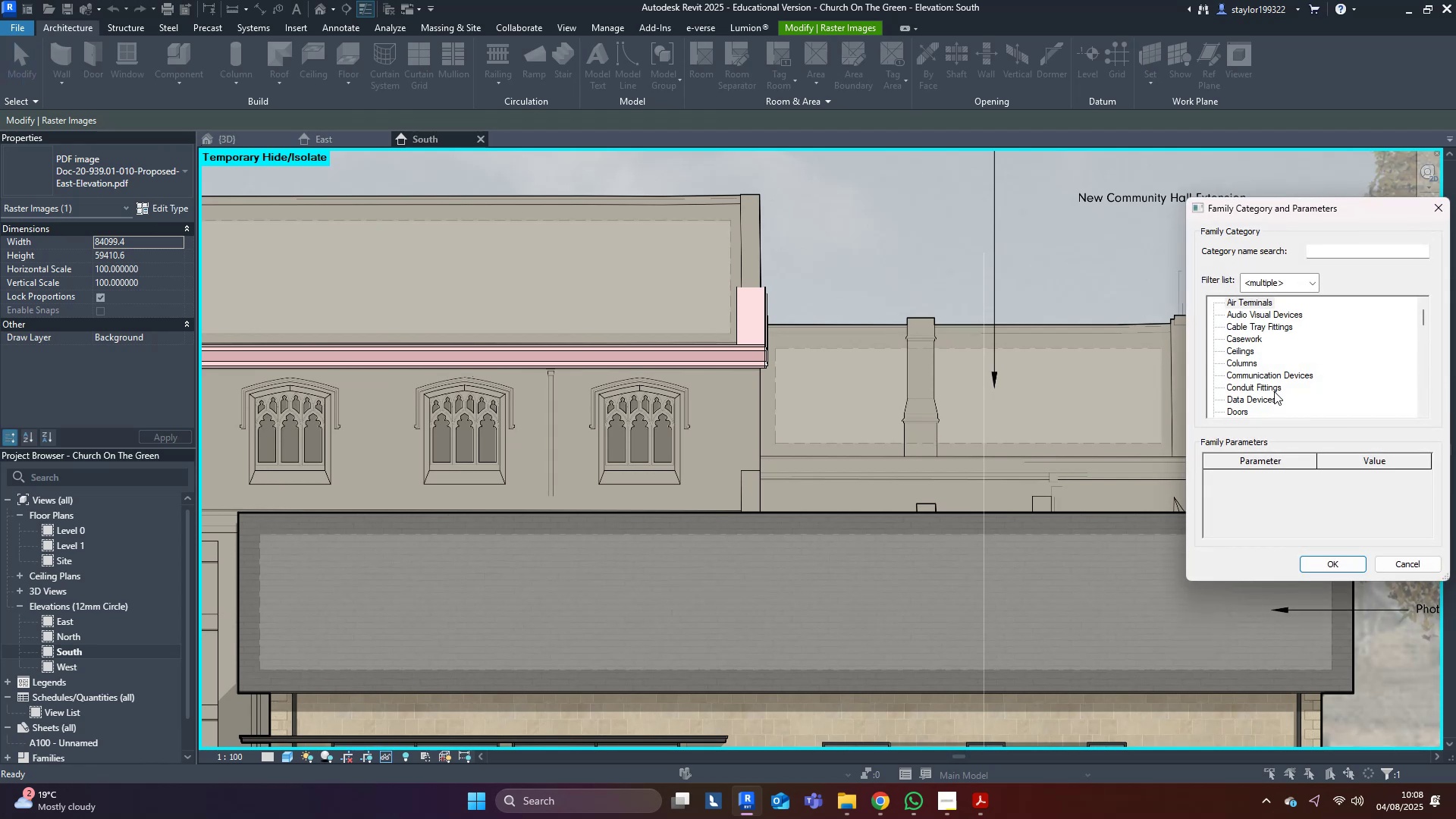 
left_click([1292, 375])
 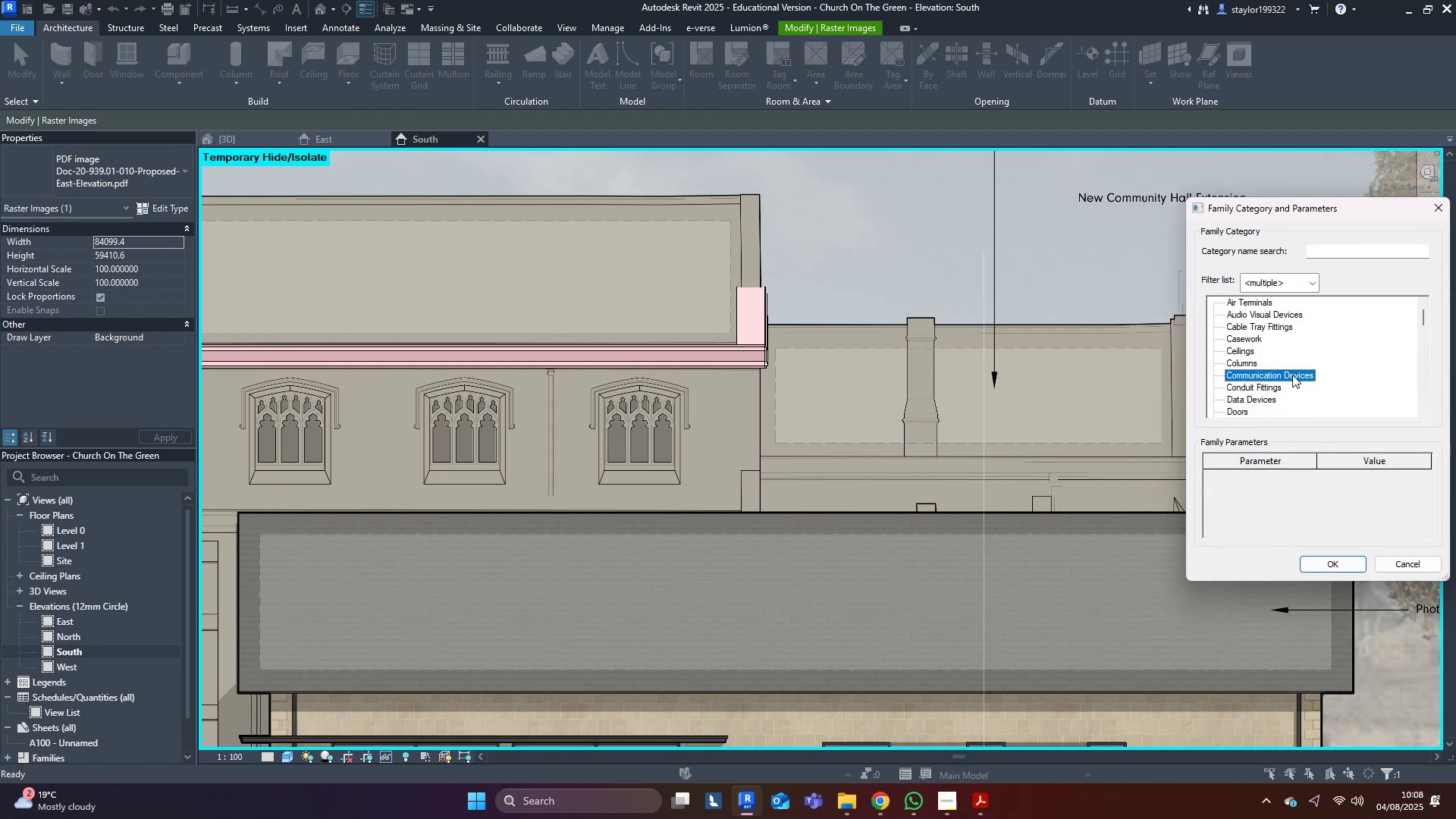 
key(H)
 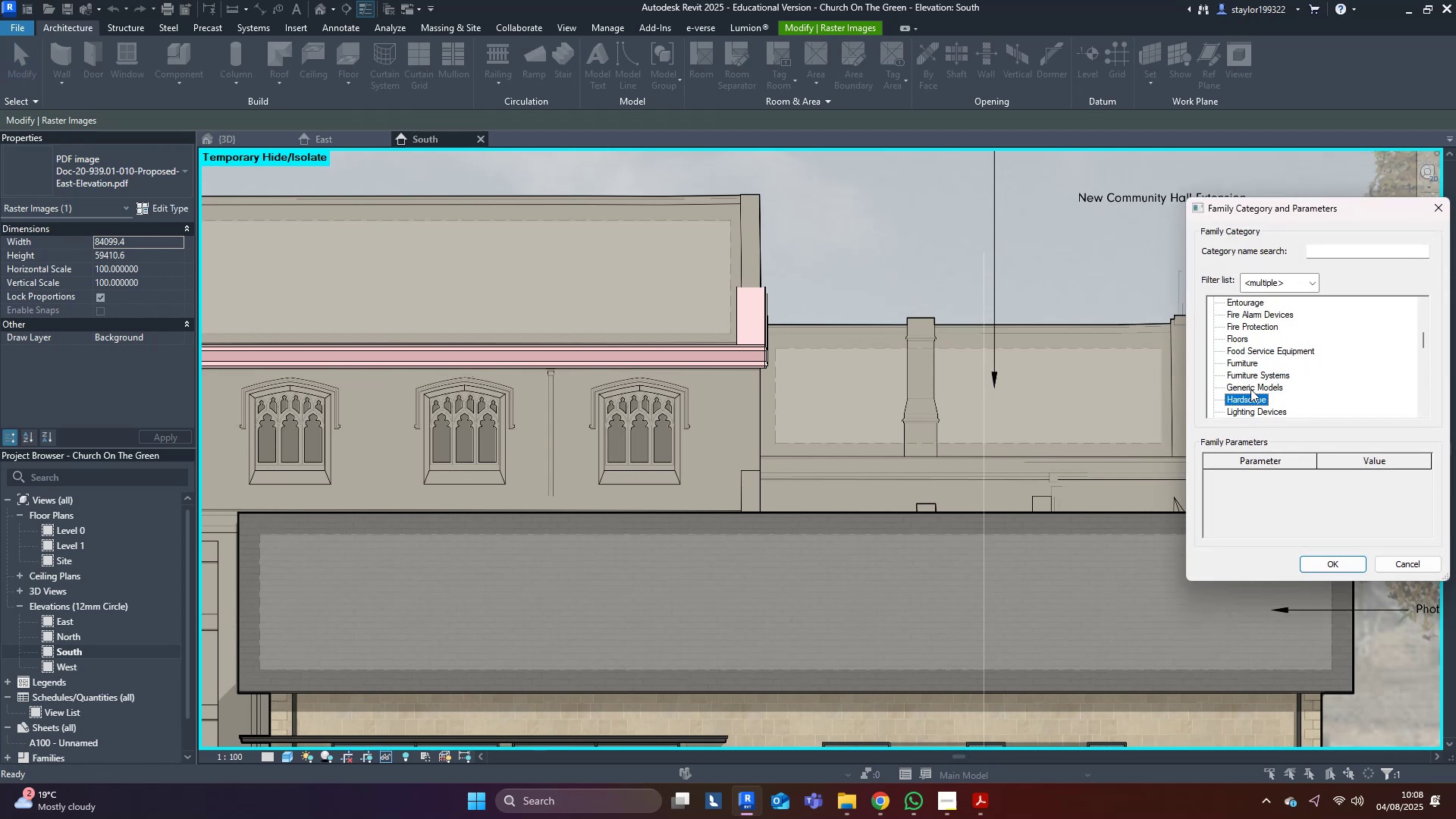 
double_click([1250, 388])
 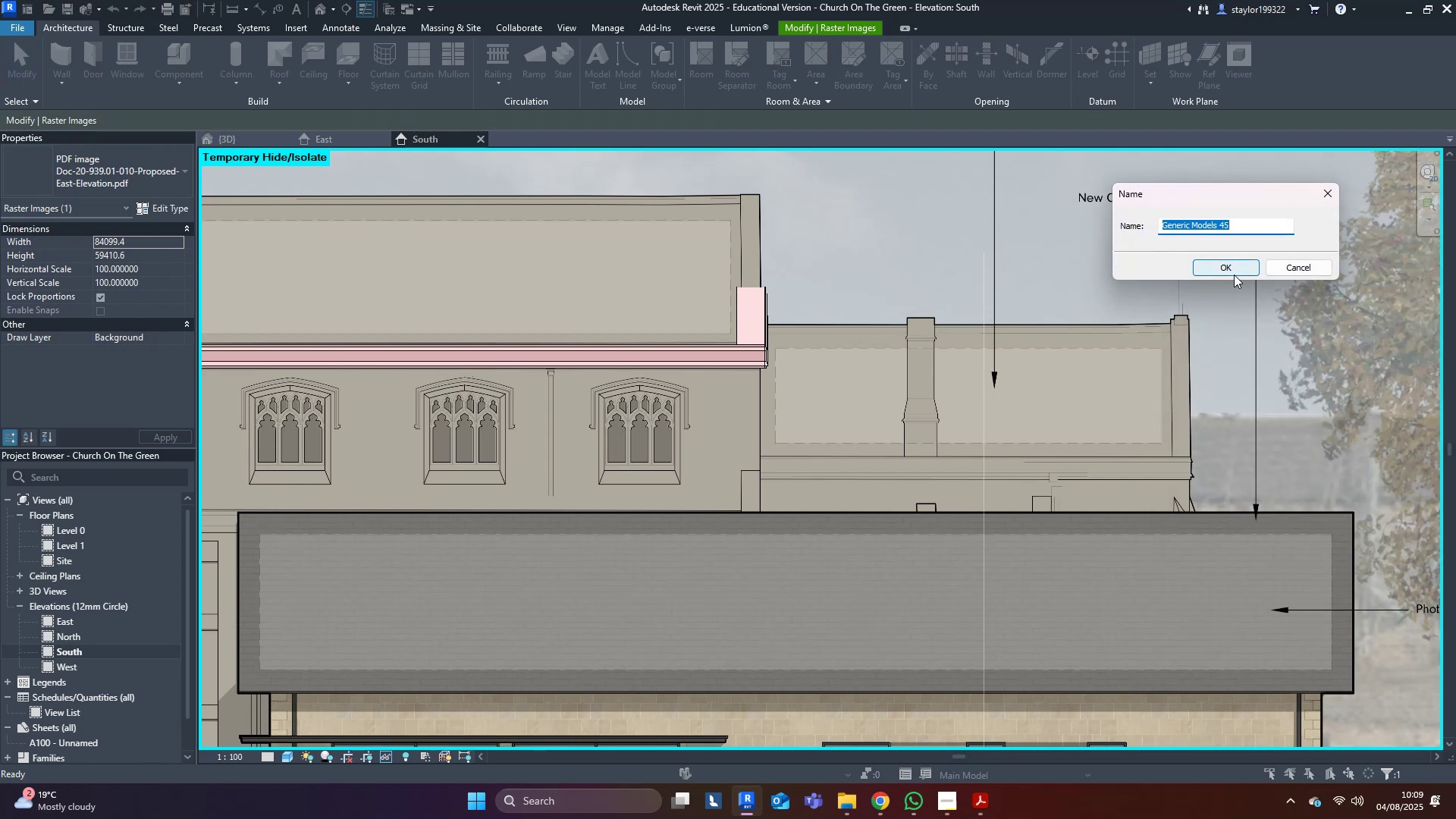 
left_click([1235, 271])
 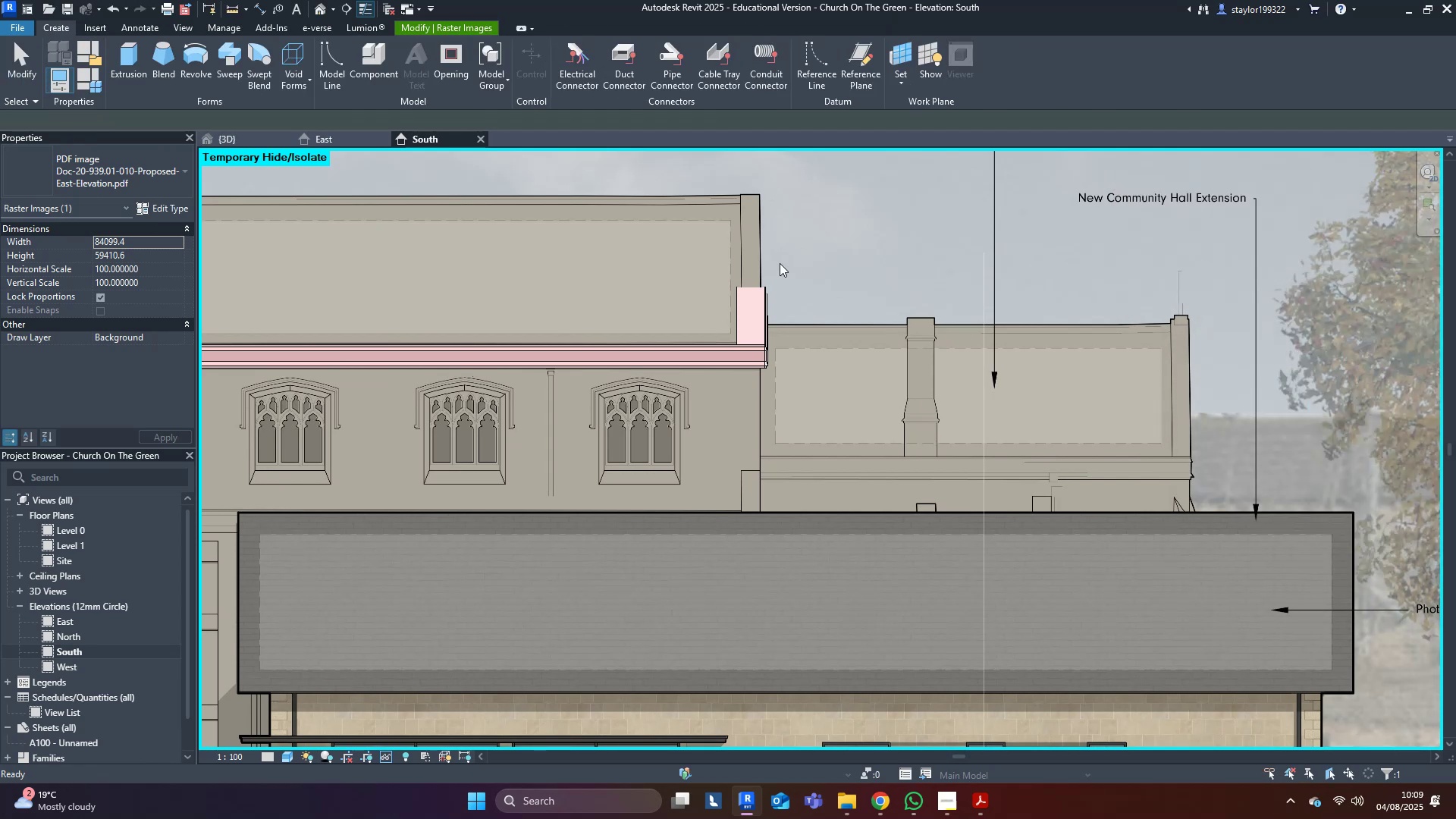 
middle_click([780, 263])
 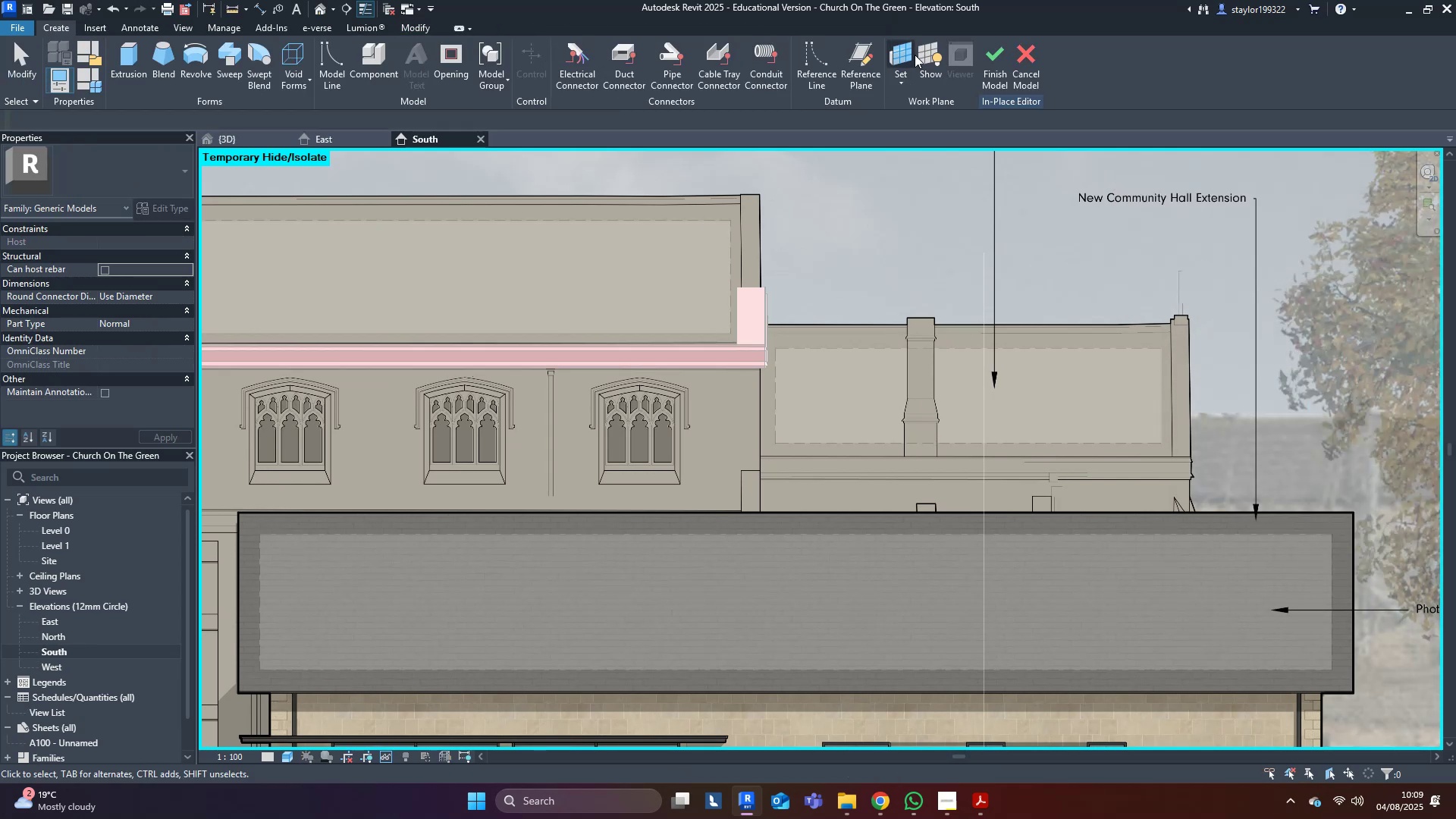 
left_click([911, 55])
 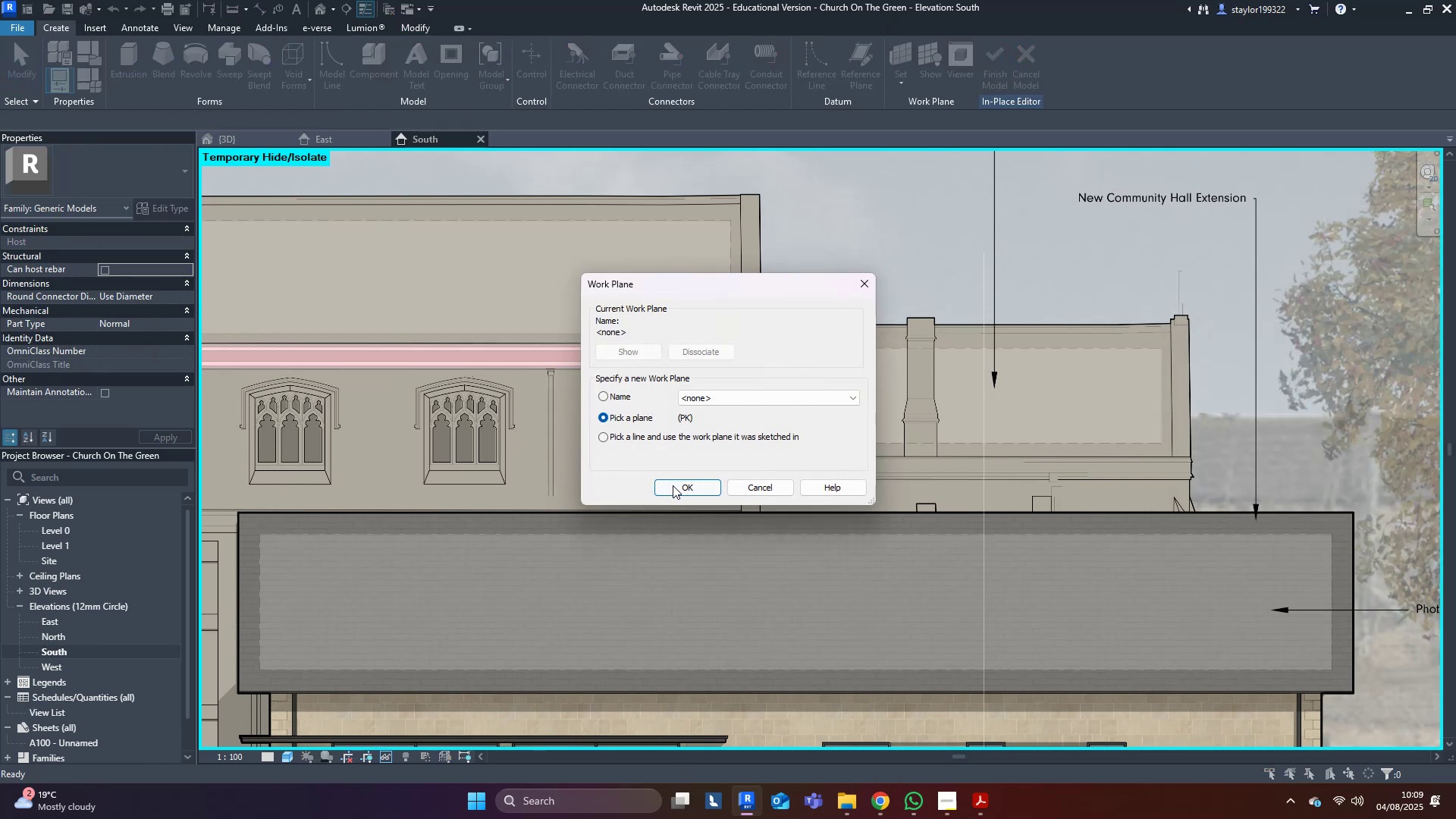 
scroll: coordinate [724, 346], scroll_direction: up, amount: 8.0
 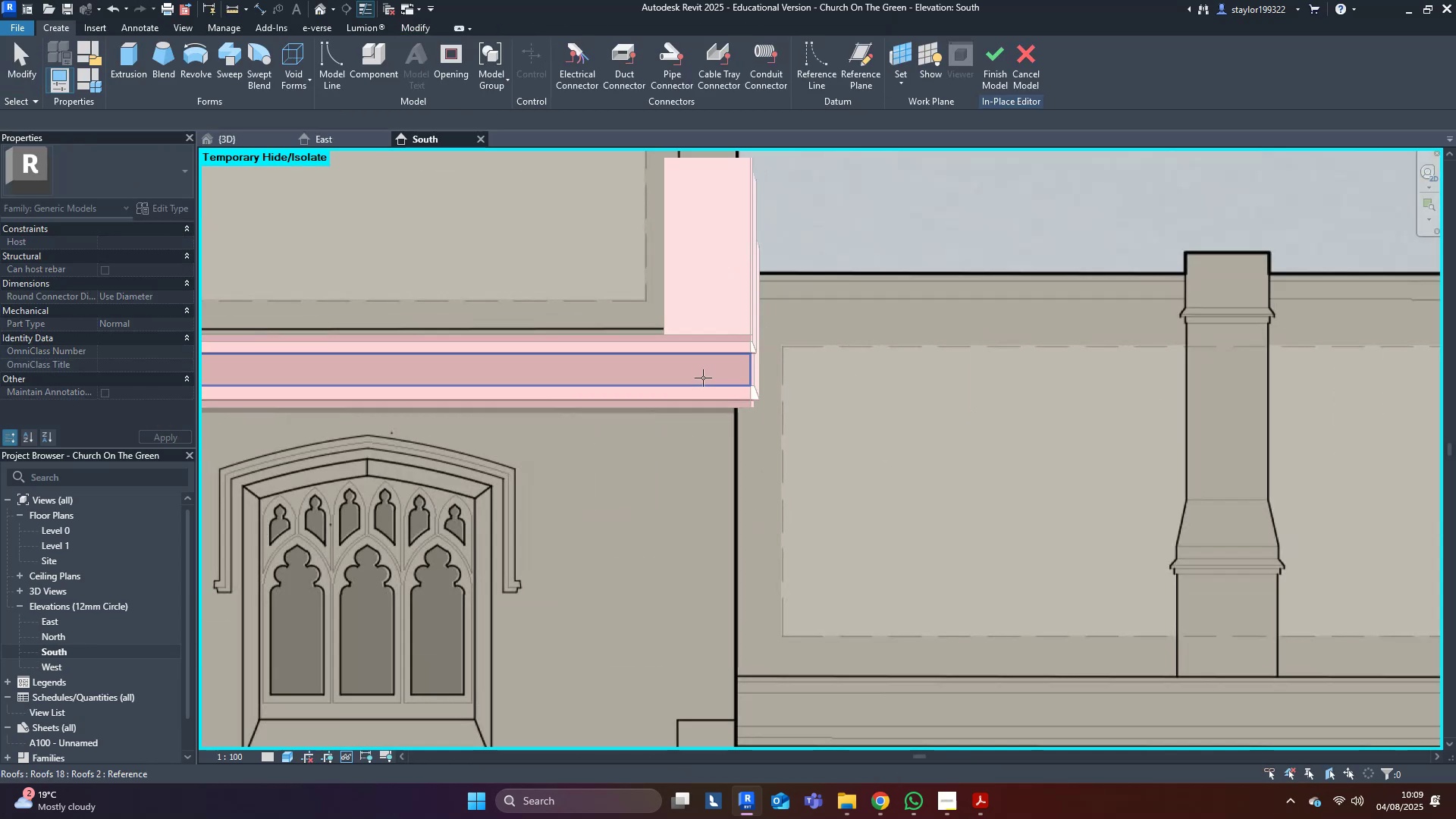 
left_click([703, 378])
 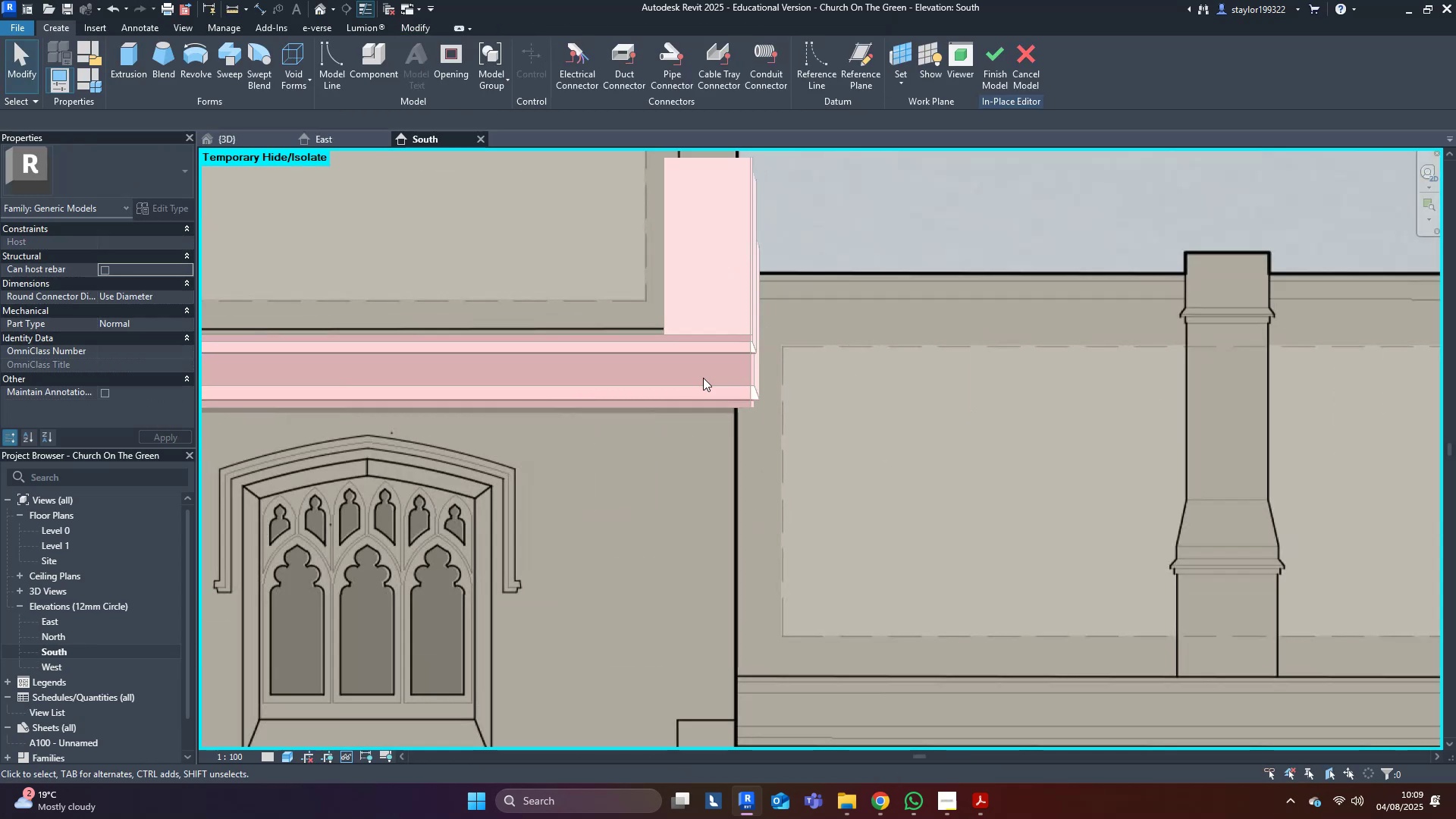 
scroll: coordinate [703, 378], scroll_direction: down, amount: 2.0
 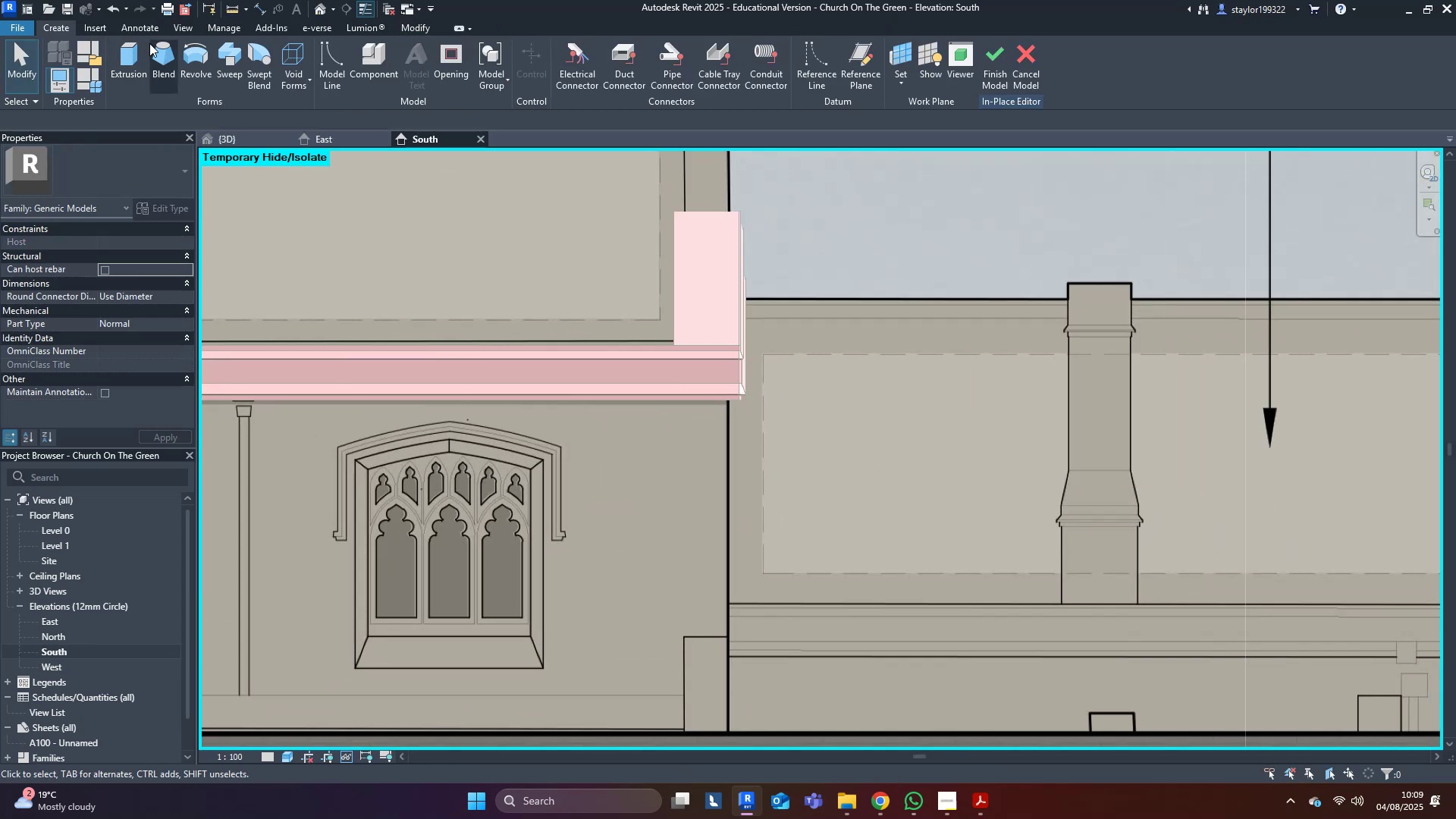 
left_click([115, 65])
 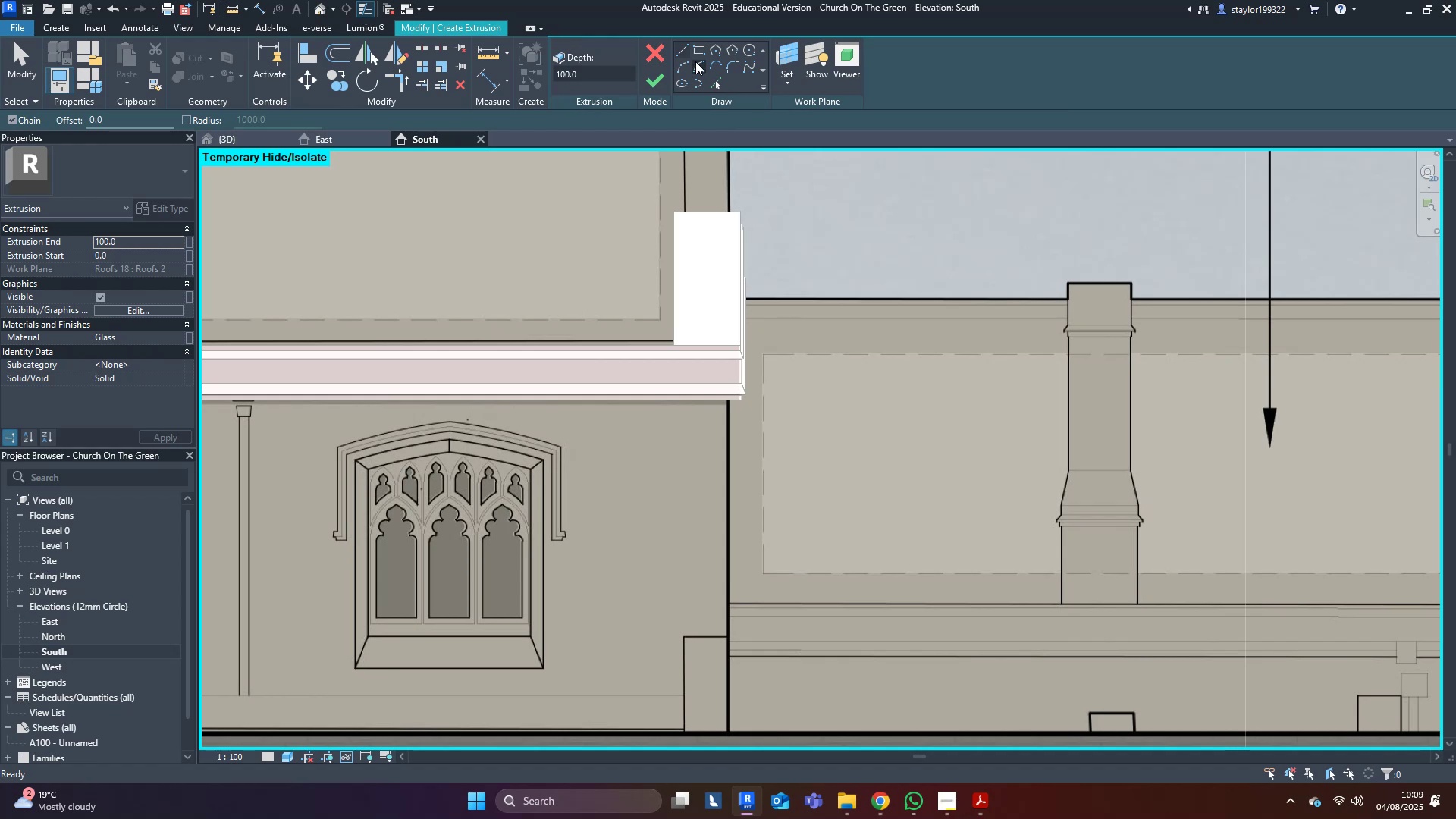 
left_click([696, 53])
 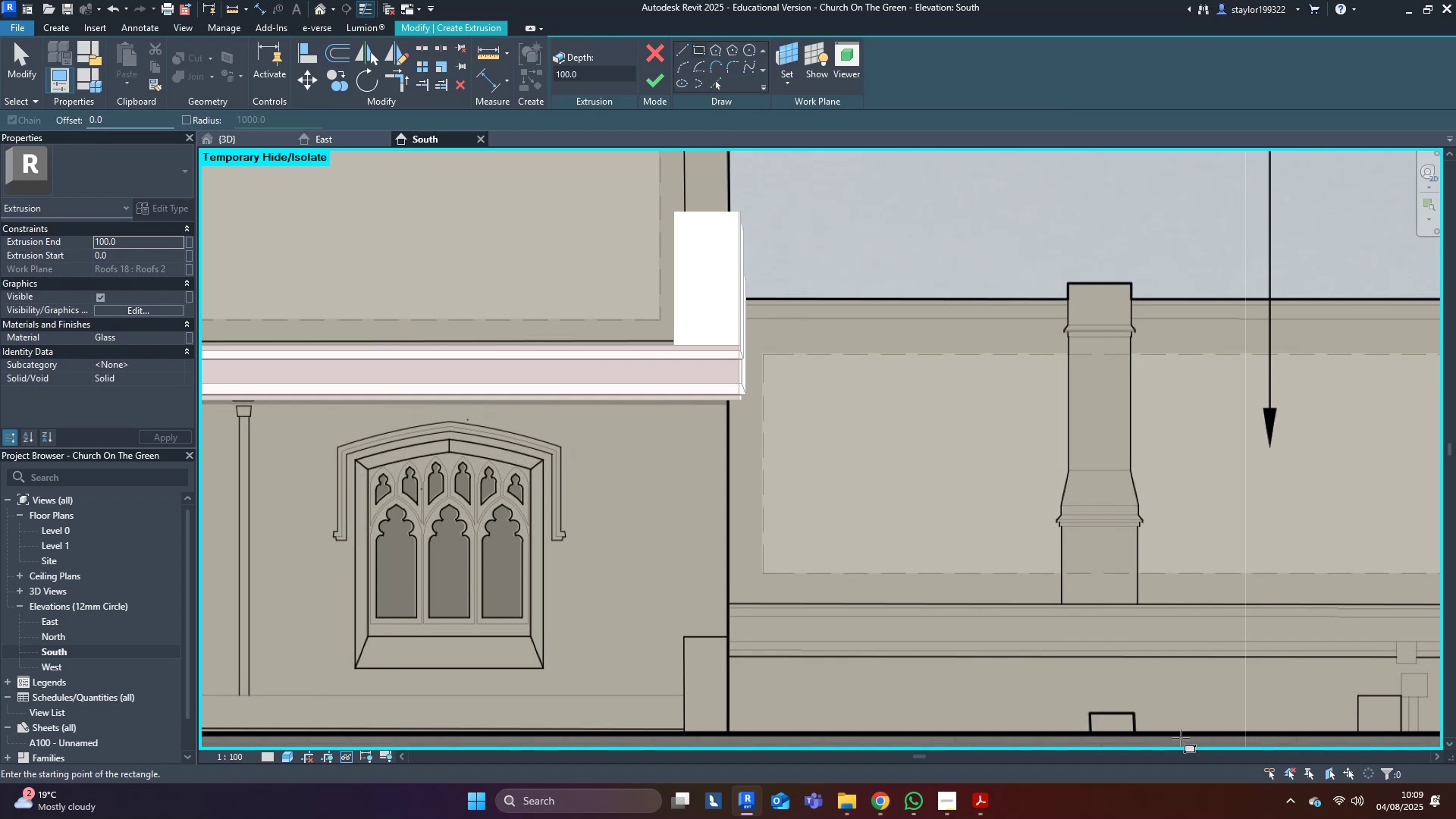 
scroll: coordinate [1127, 693], scroll_direction: up, amount: 2.0
 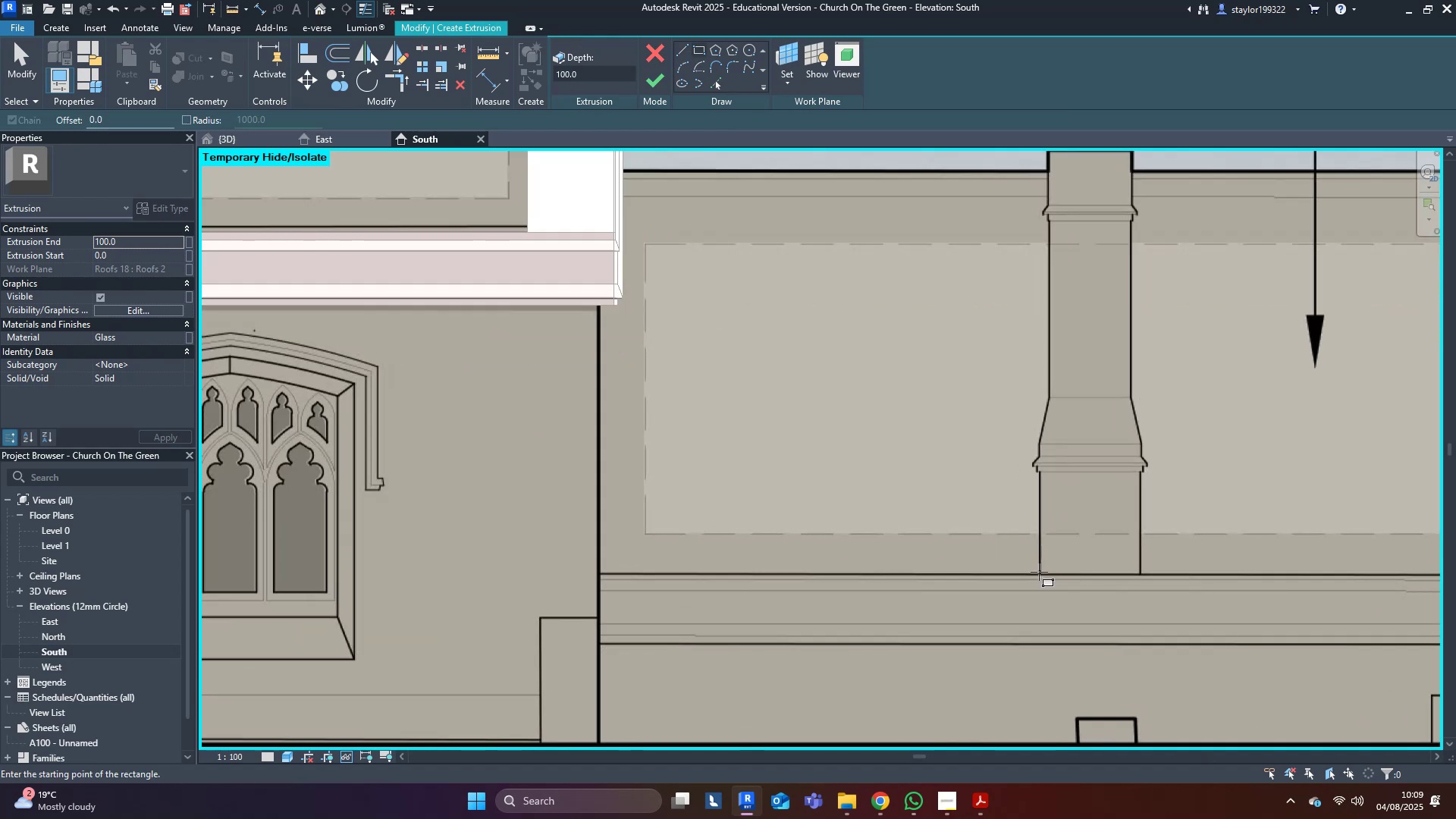 
left_click([1039, 572])
 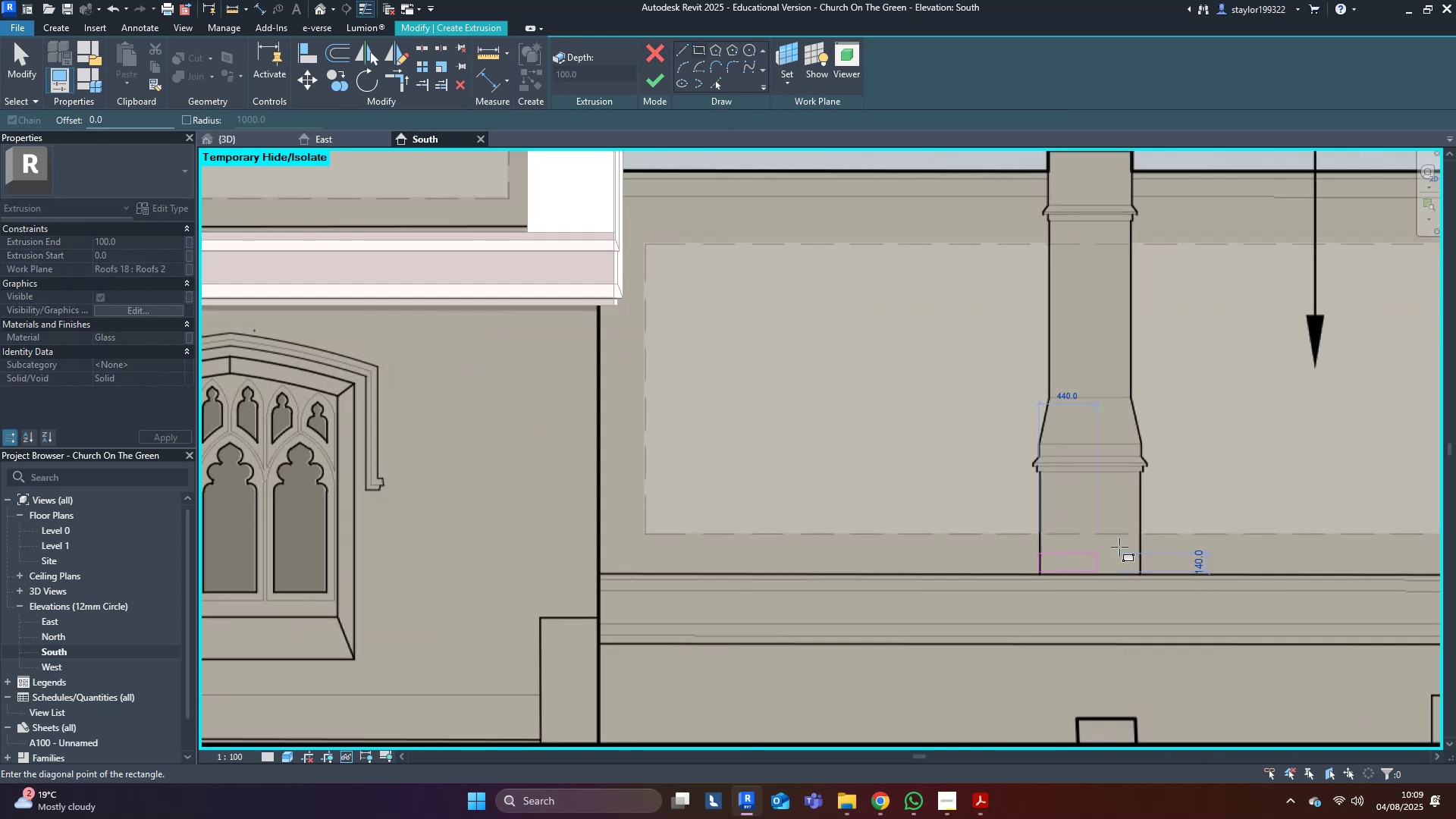 
scroll: coordinate [1100, 475], scroll_direction: up, amount: 8.0
 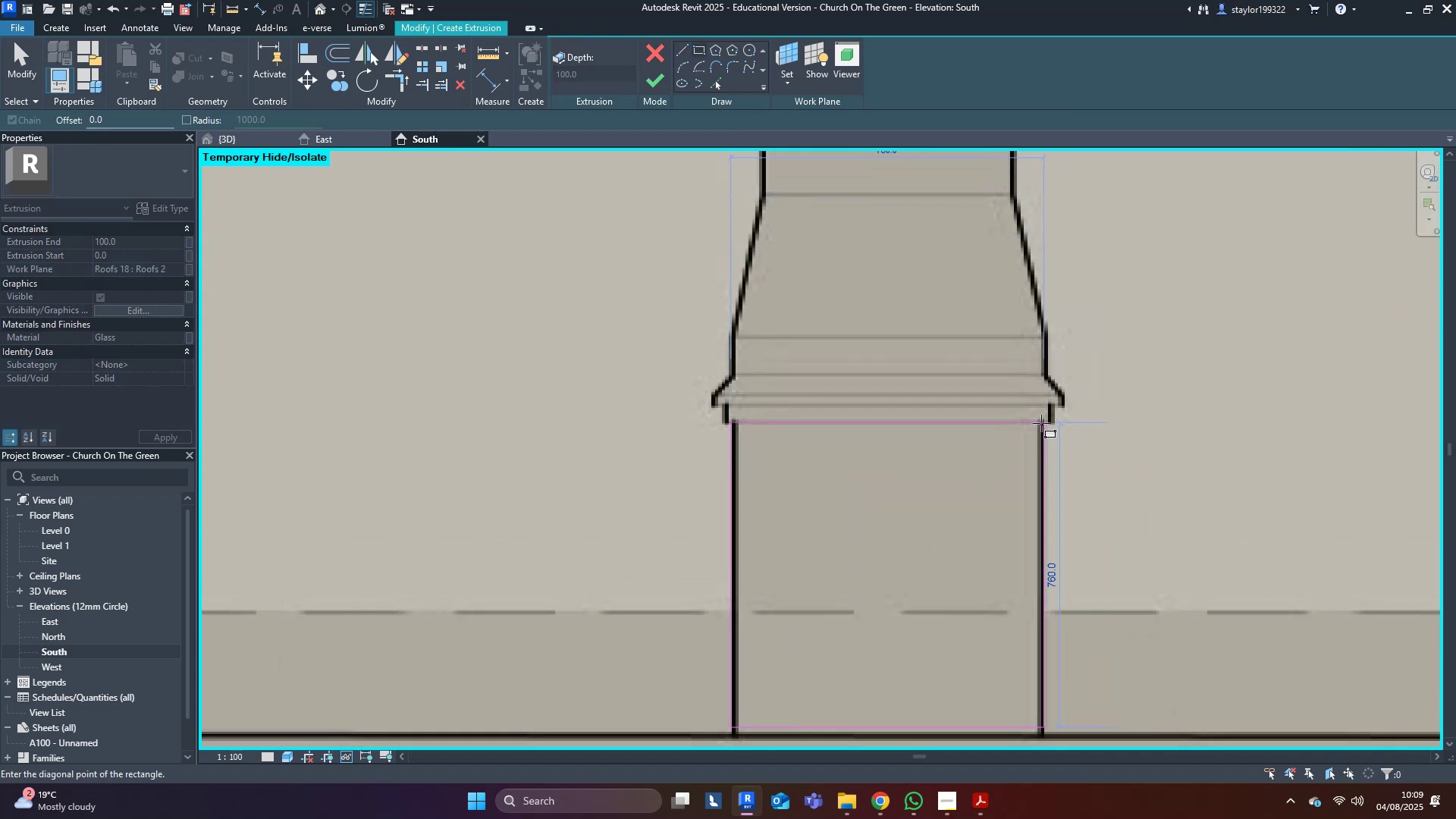 
left_click([1041, 423])
 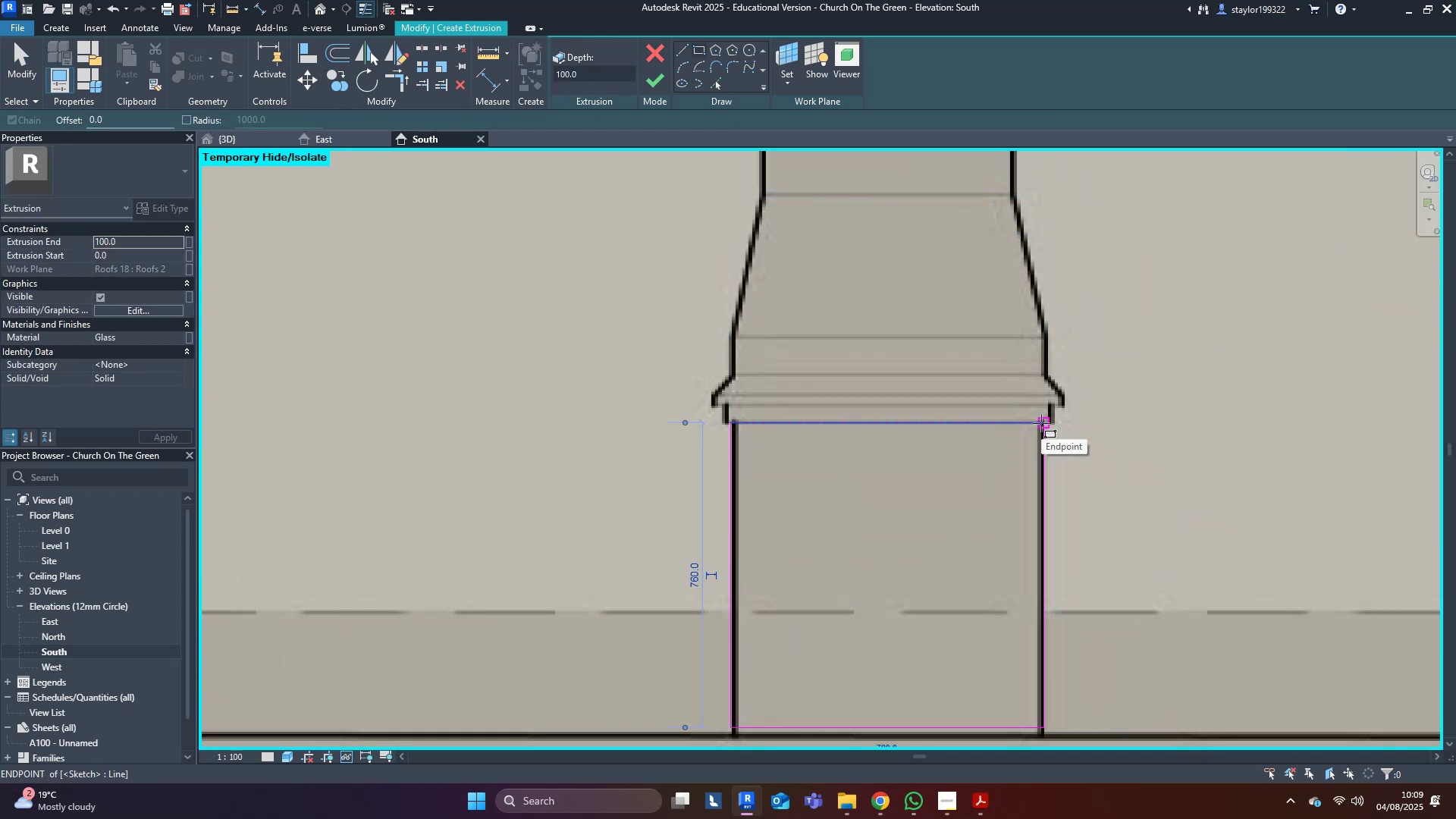 
key(Escape)
 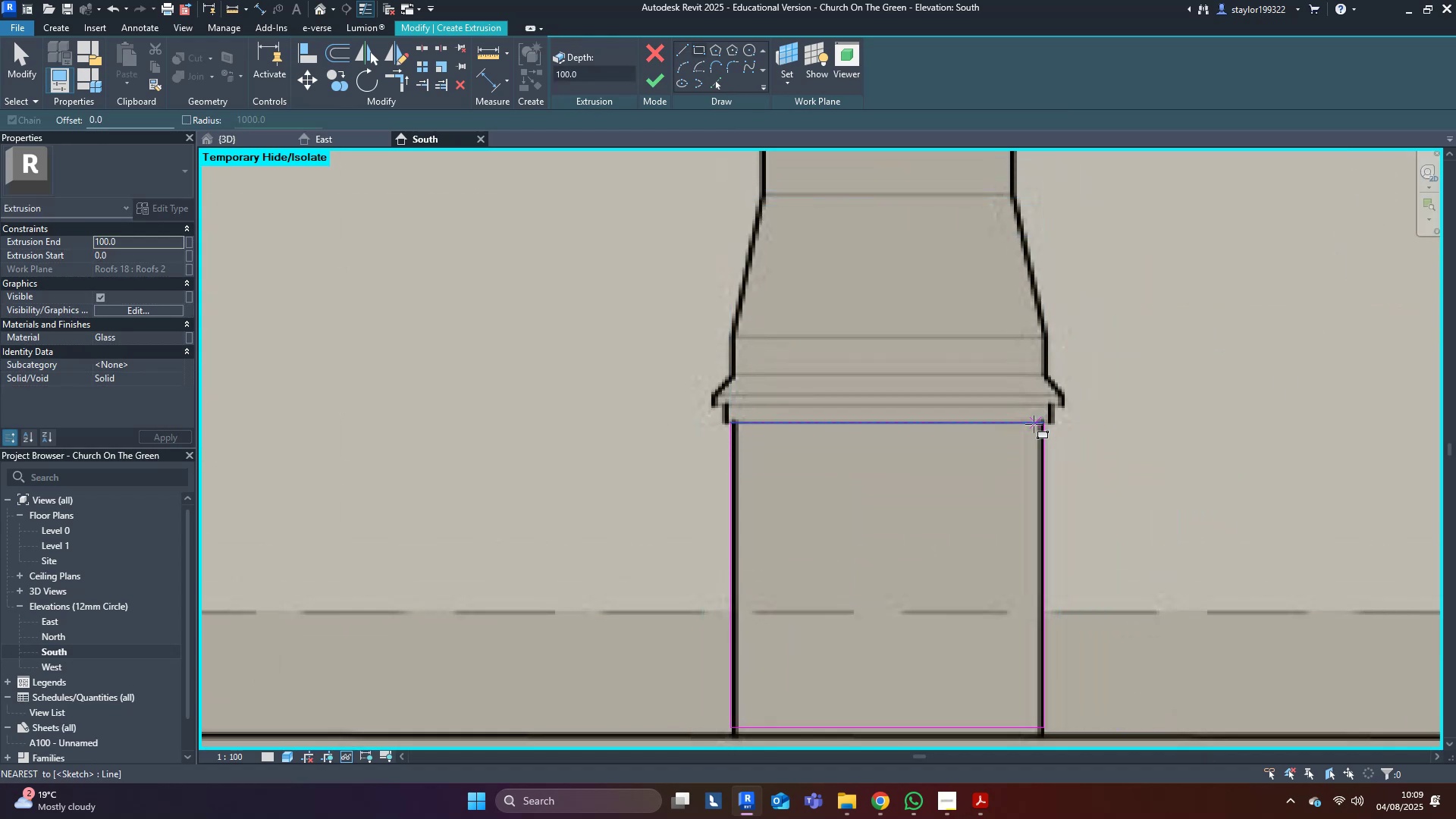 
scroll: coordinate [1034, 424], scroll_direction: down, amount: 11.0
 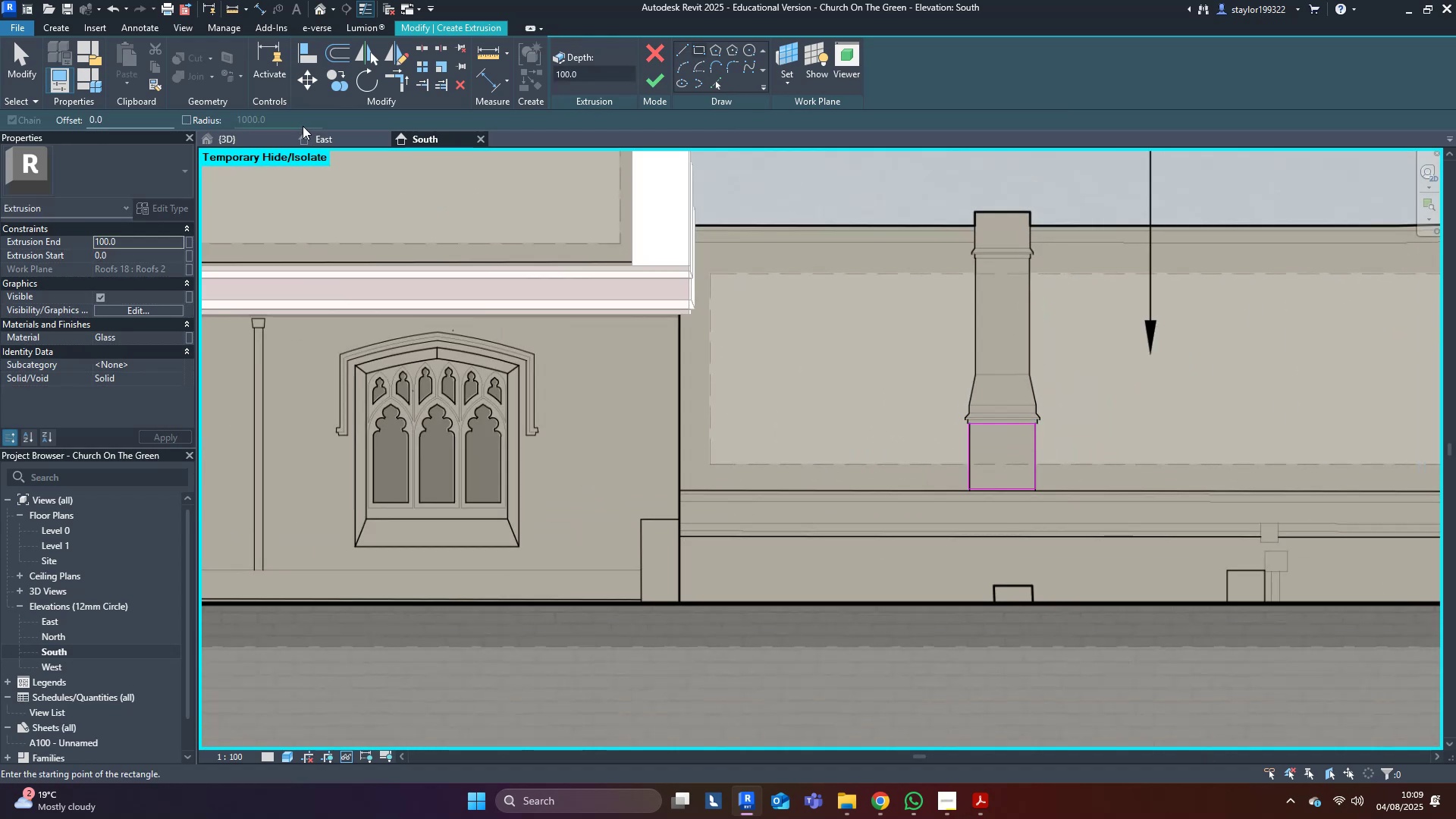 
left_click_drag(start_coordinate=[242, 139], to_coordinate=[254, 138])
 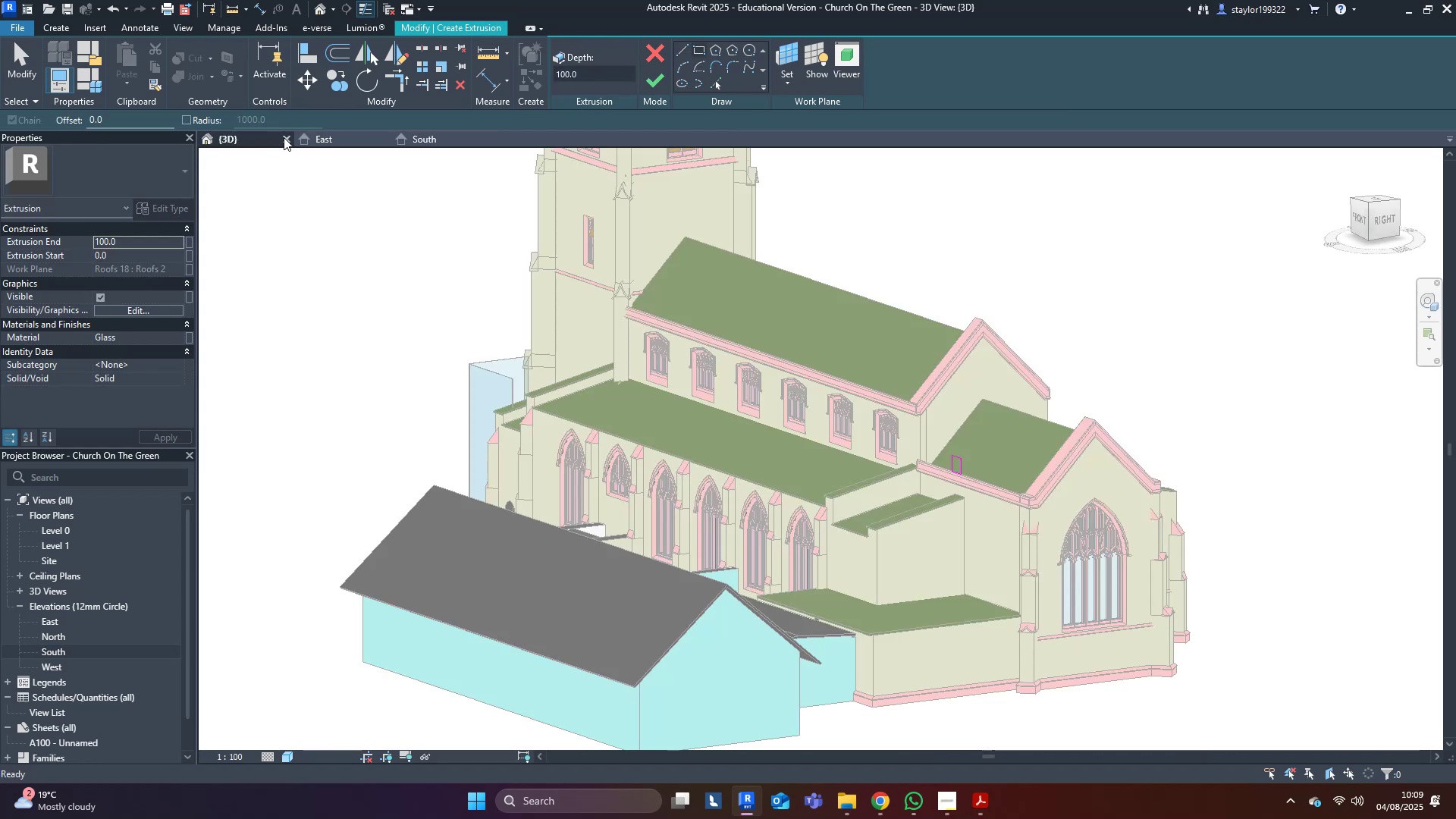 
left_click([284, 137])
 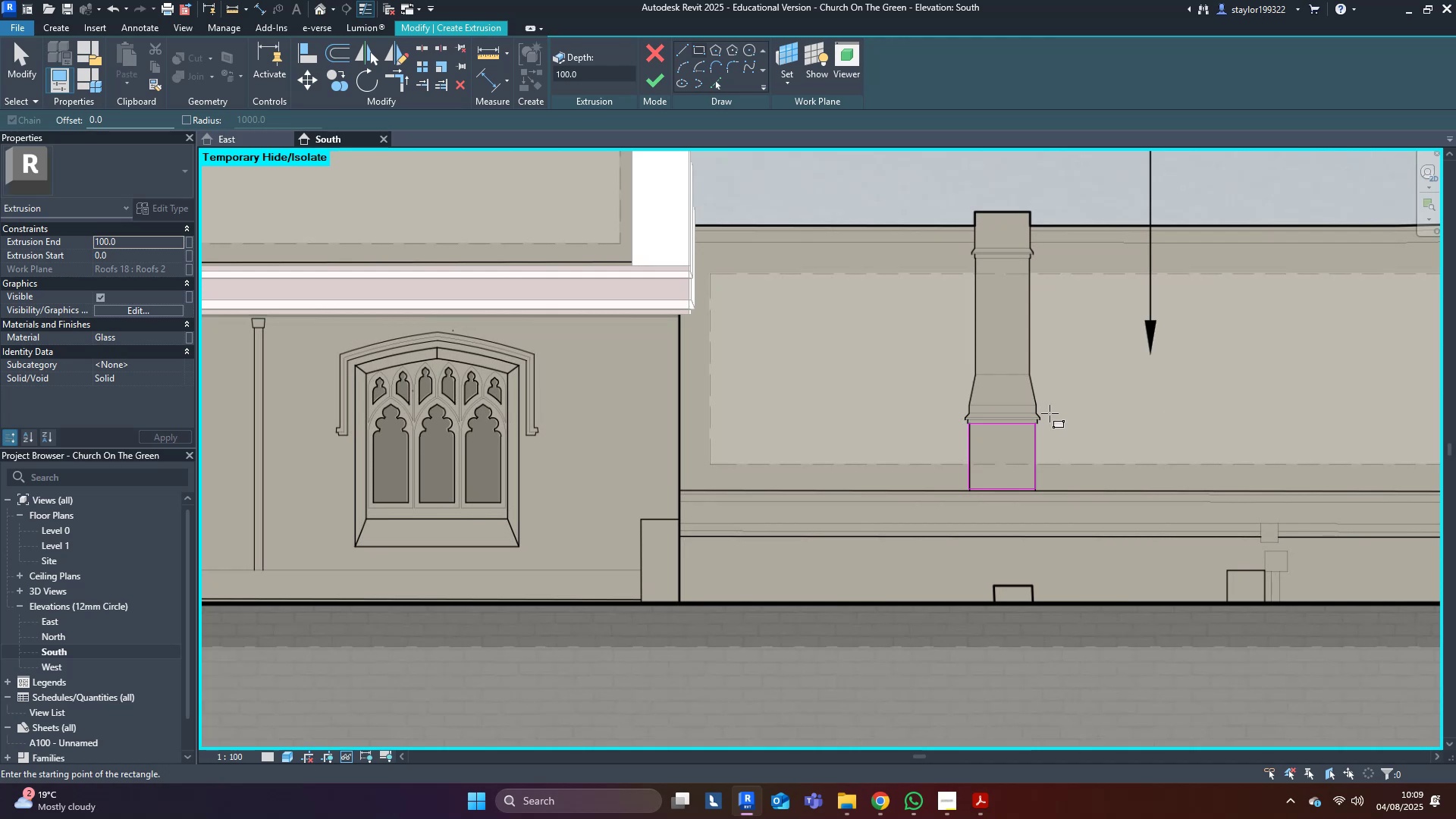 
type(wt)
 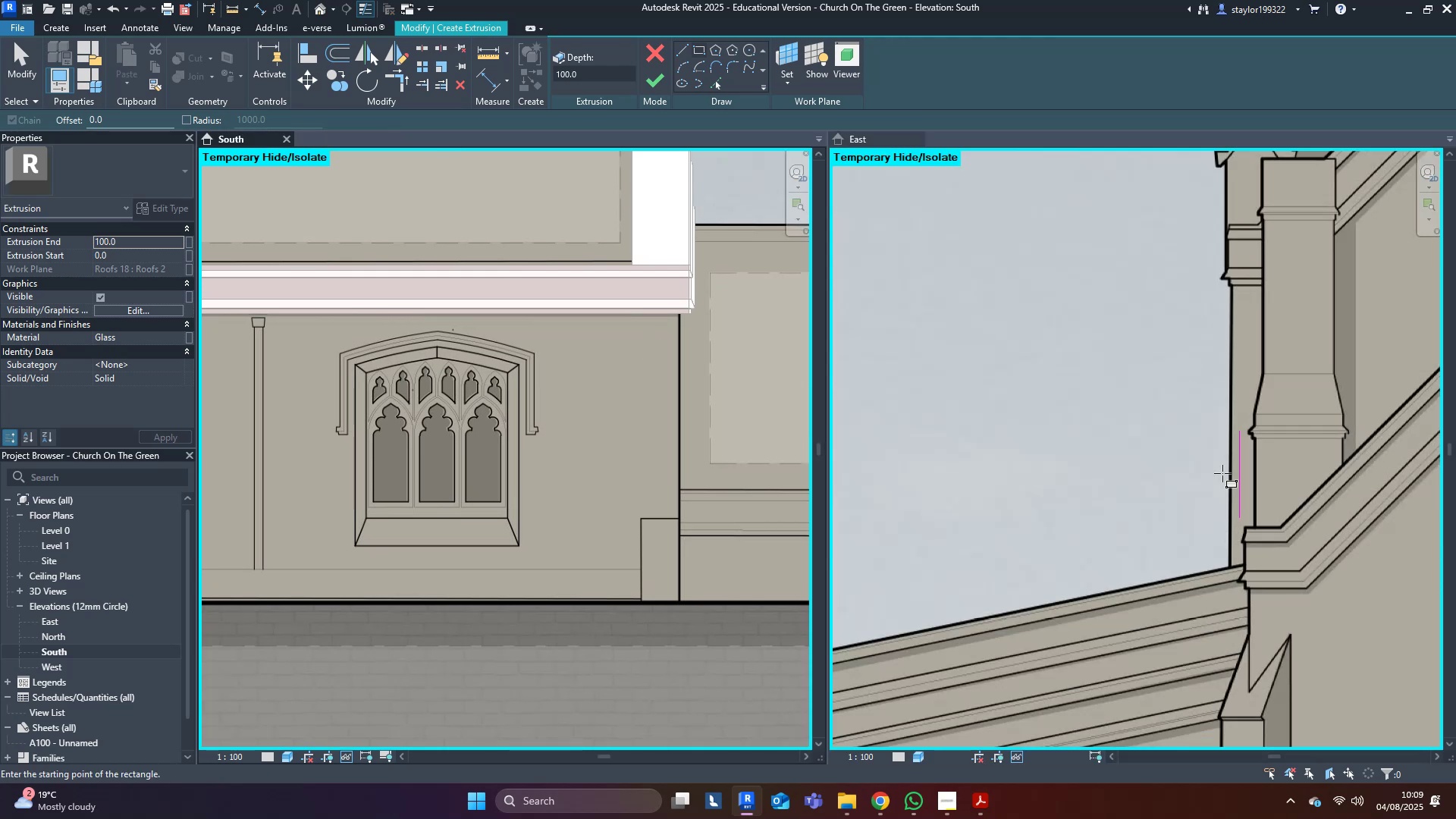 
scroll: coordinate [1263, 405], scroll_direction: down, amount: 3.0
 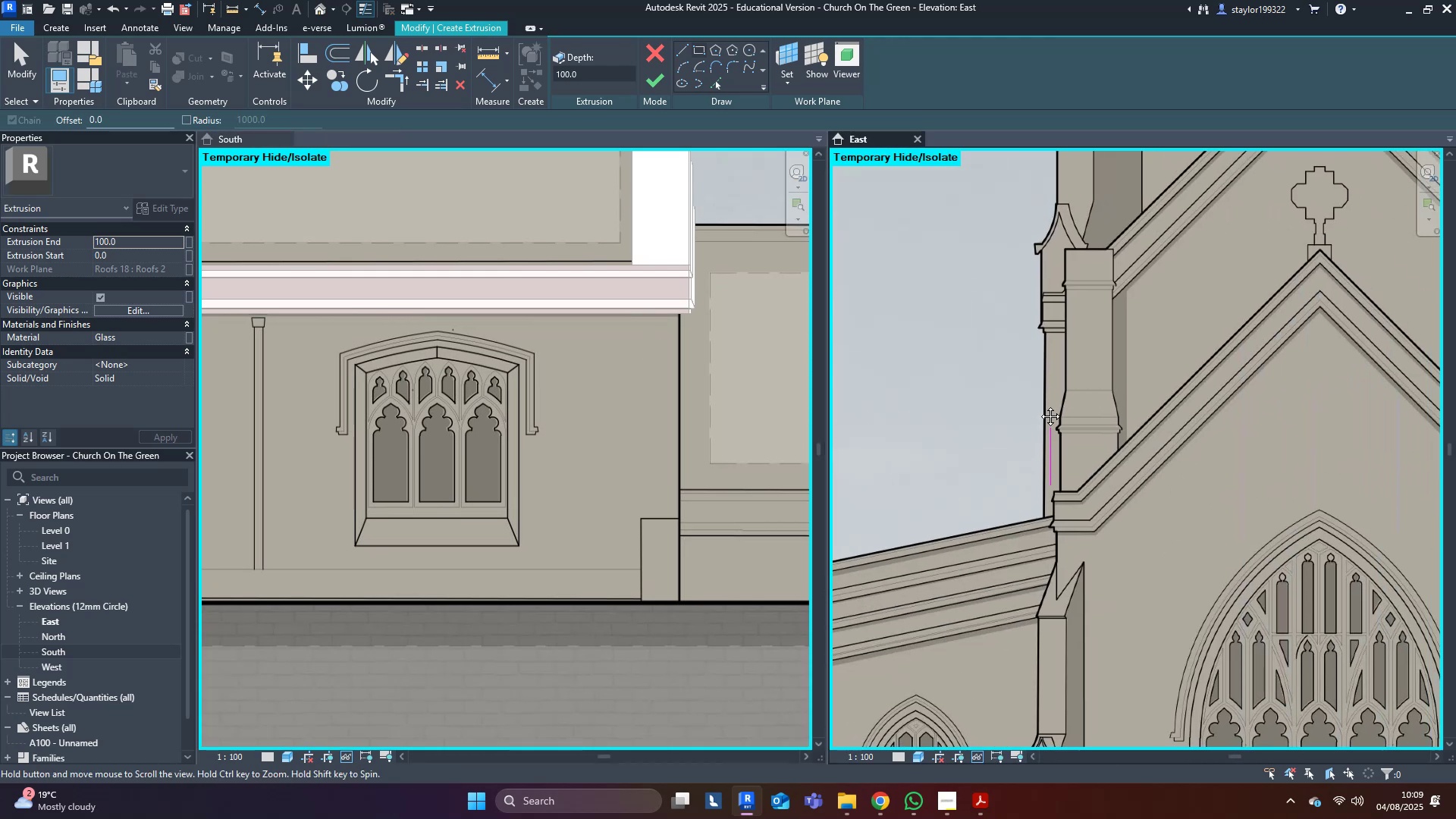 
middle_click([1263, 405])
 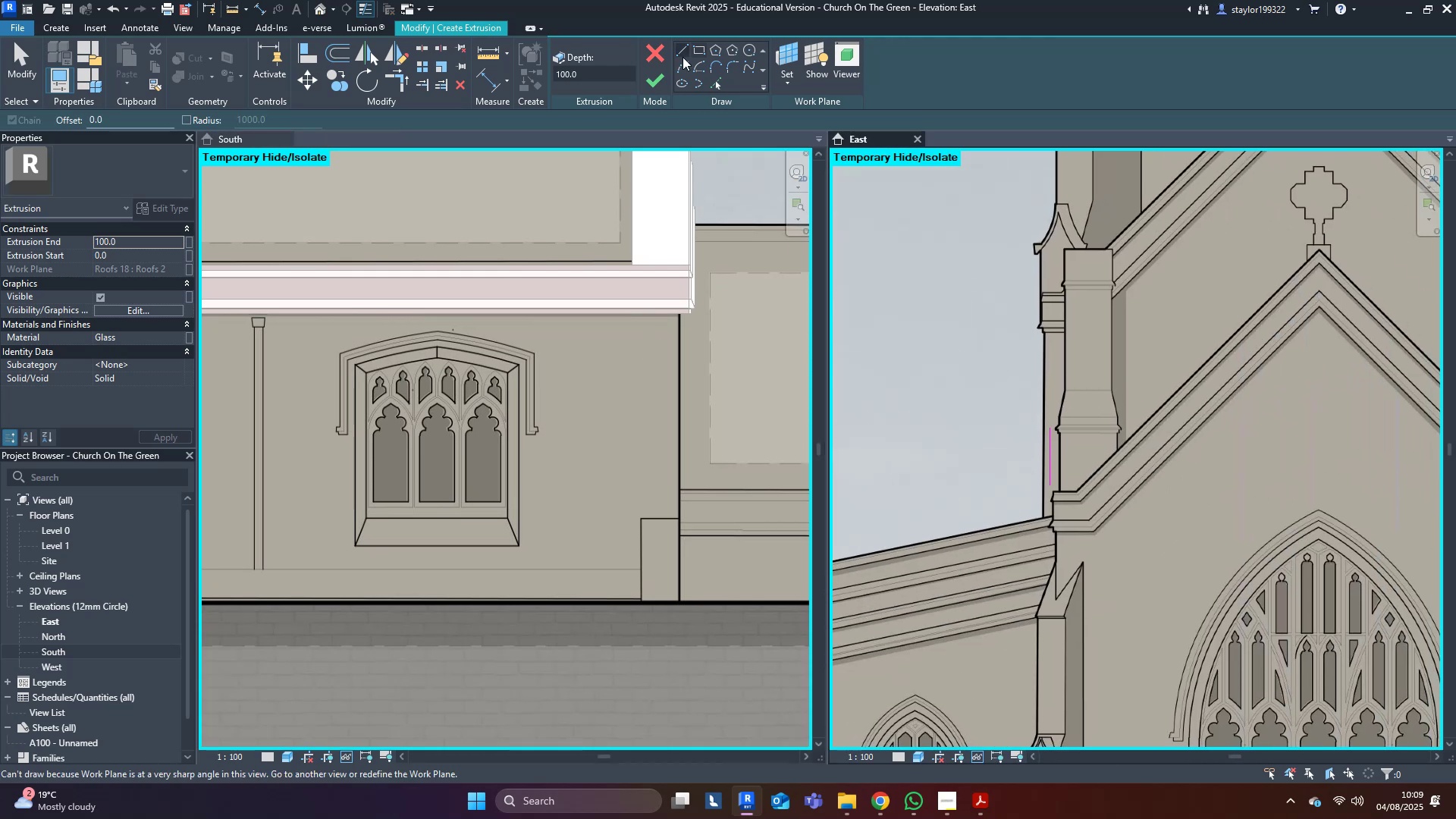 
left_click([661, 72])
 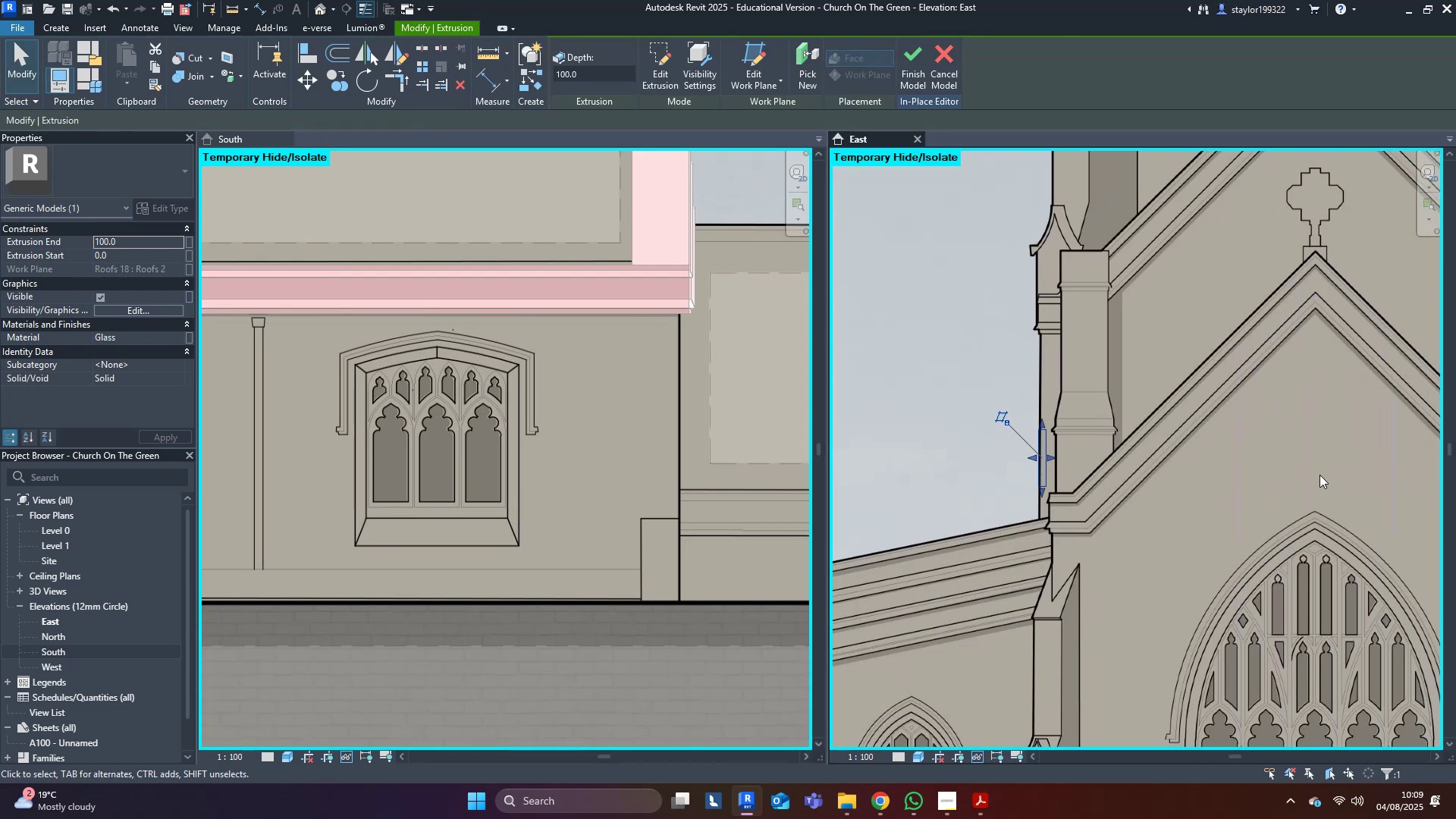 
scroll: coordinate [1025, 494], scroll_direction: up, amount: 2.0
 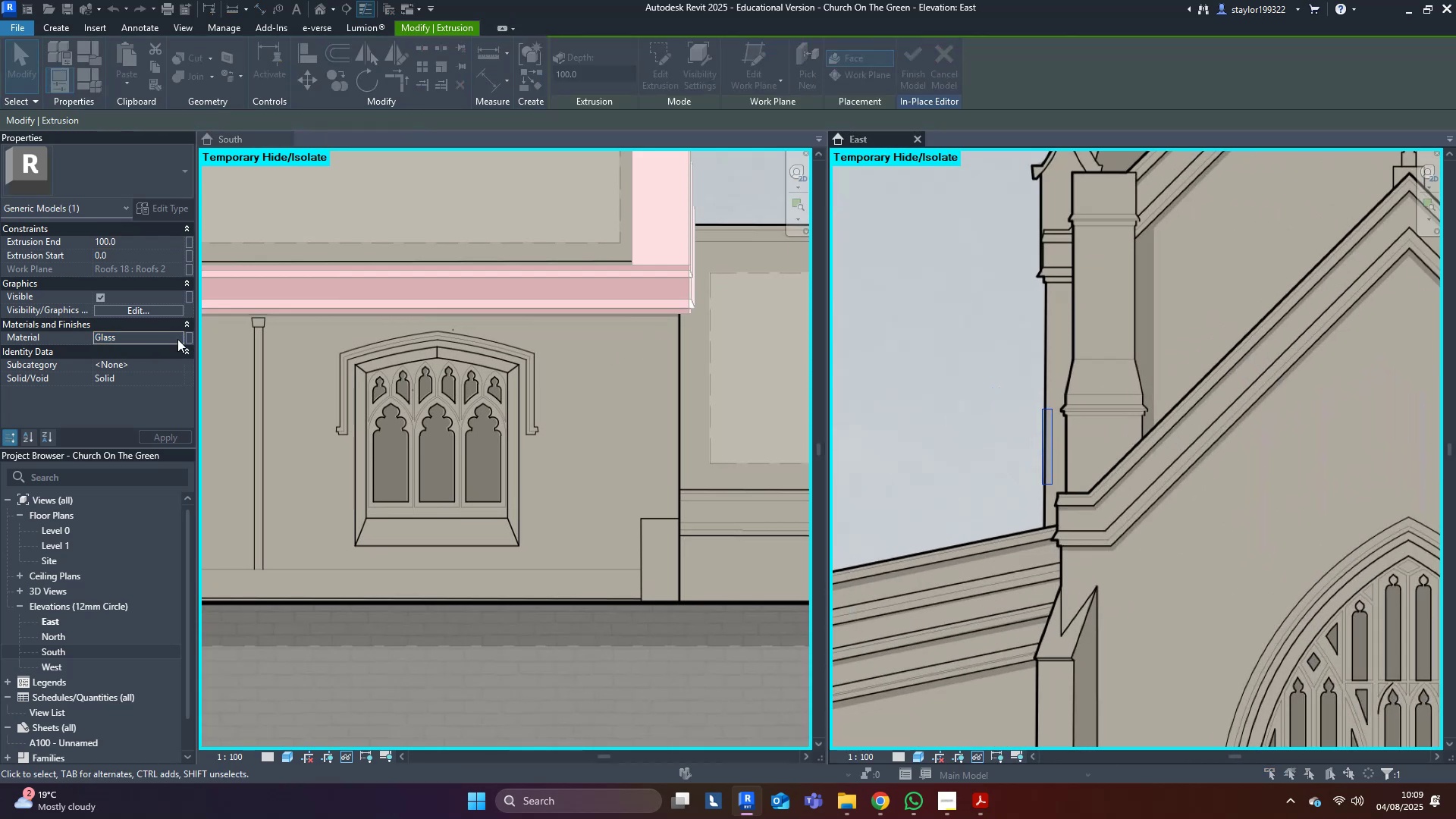 
type(church)
 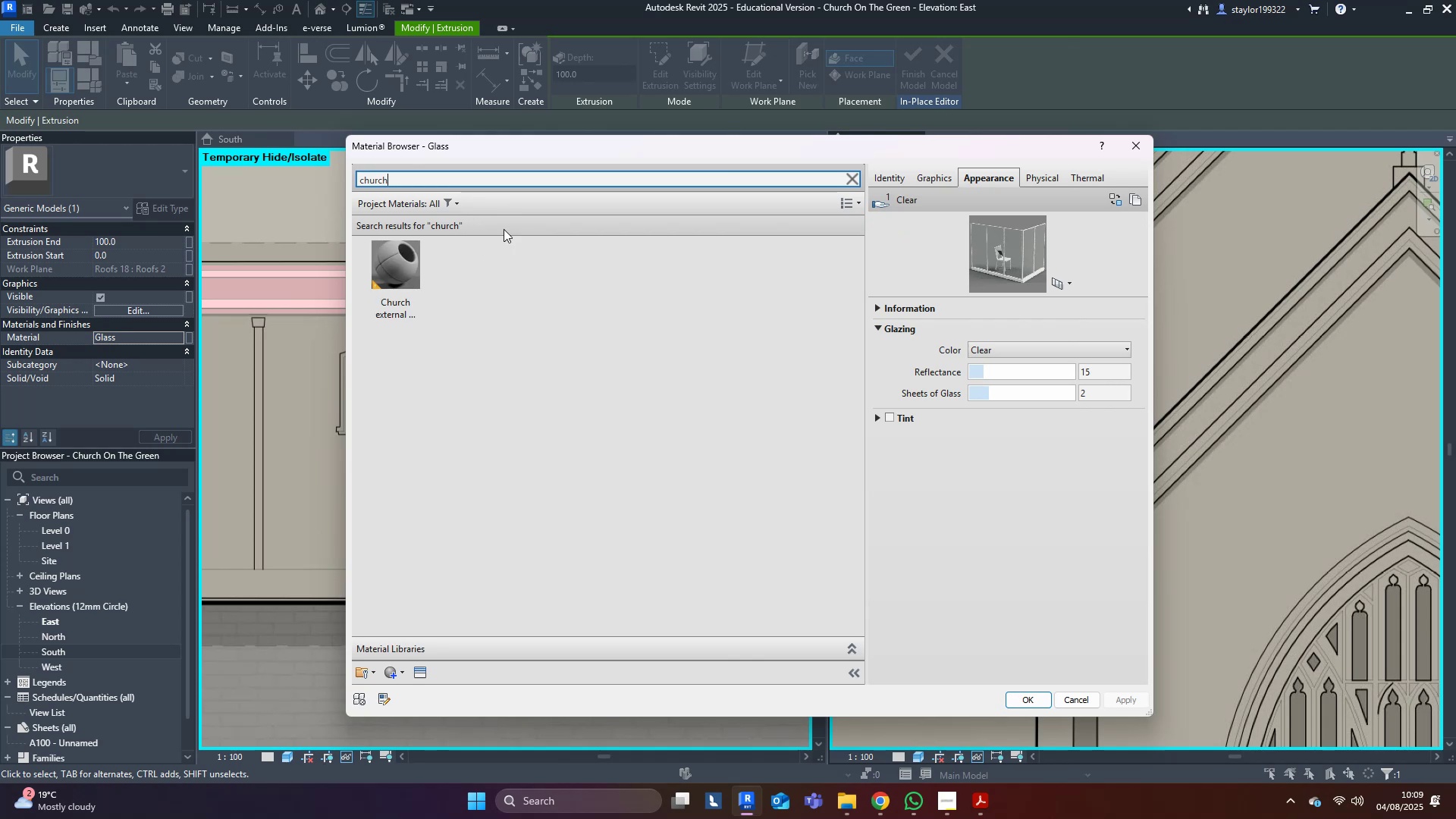 
left_click([377, 278])
 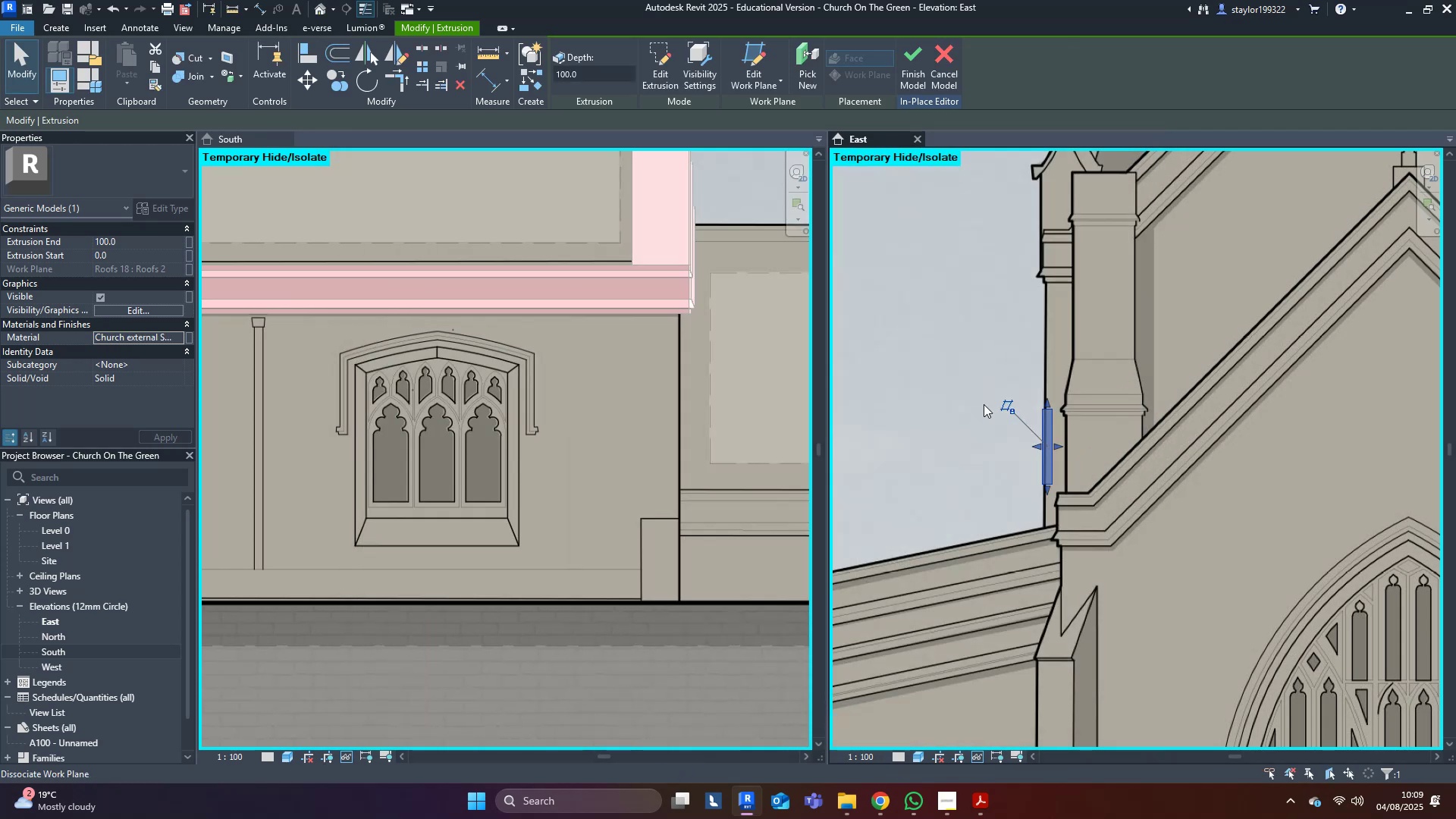 
left_click([888, 275])
 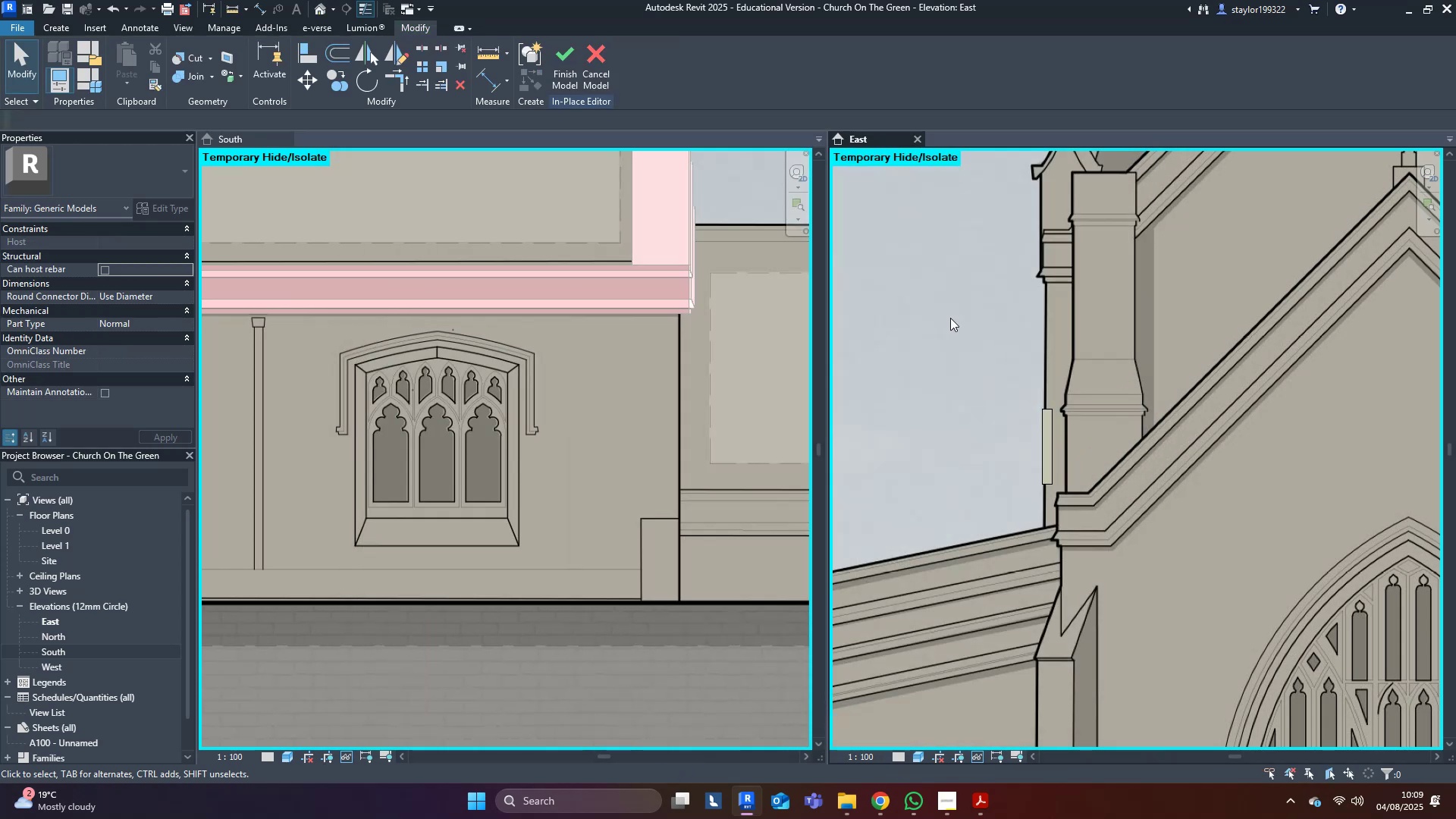 
scroll: coordinate [1043, 431], scroll_direction: up, amount: 6.0
 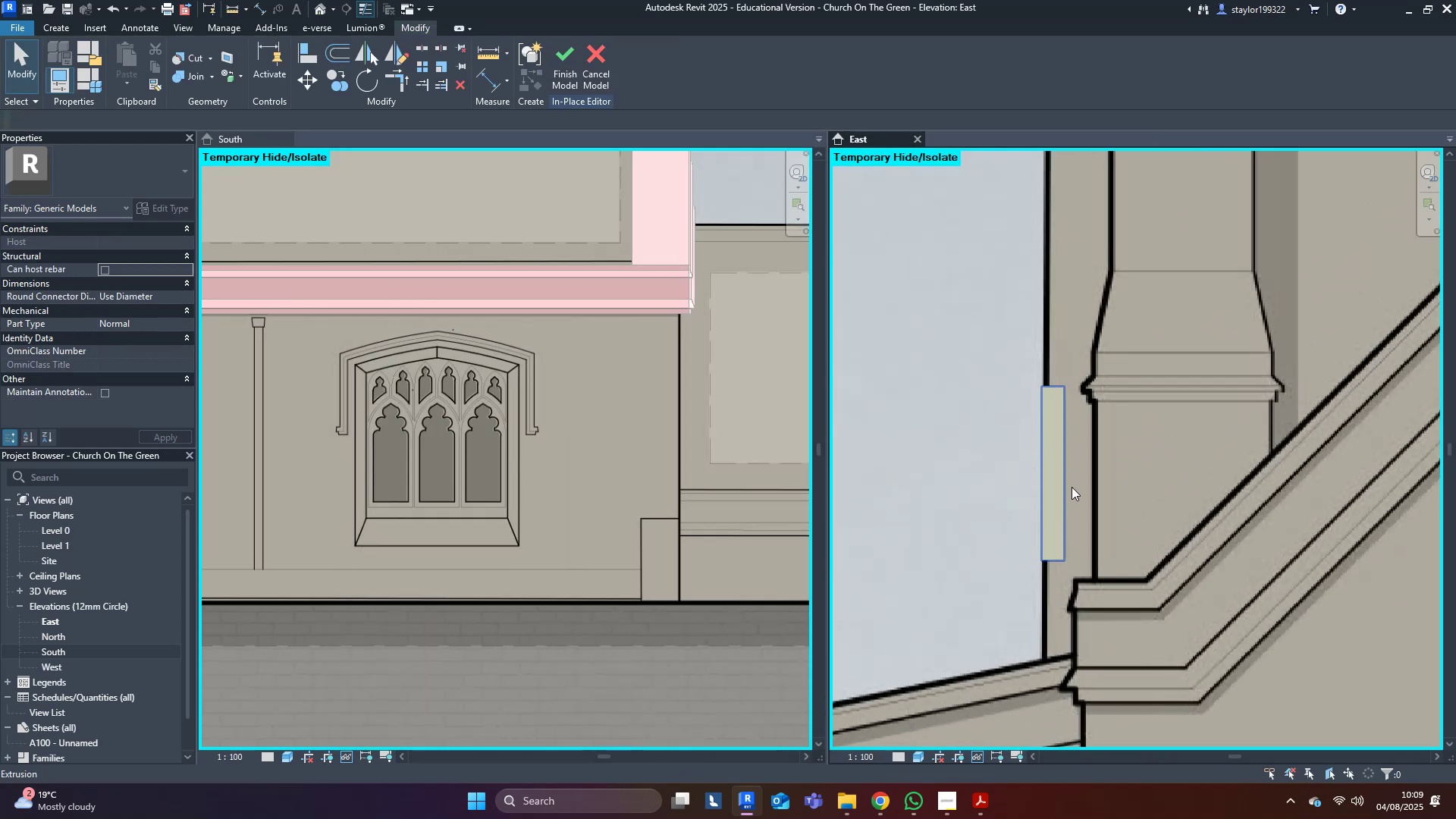 
left_click([1078, 466])
 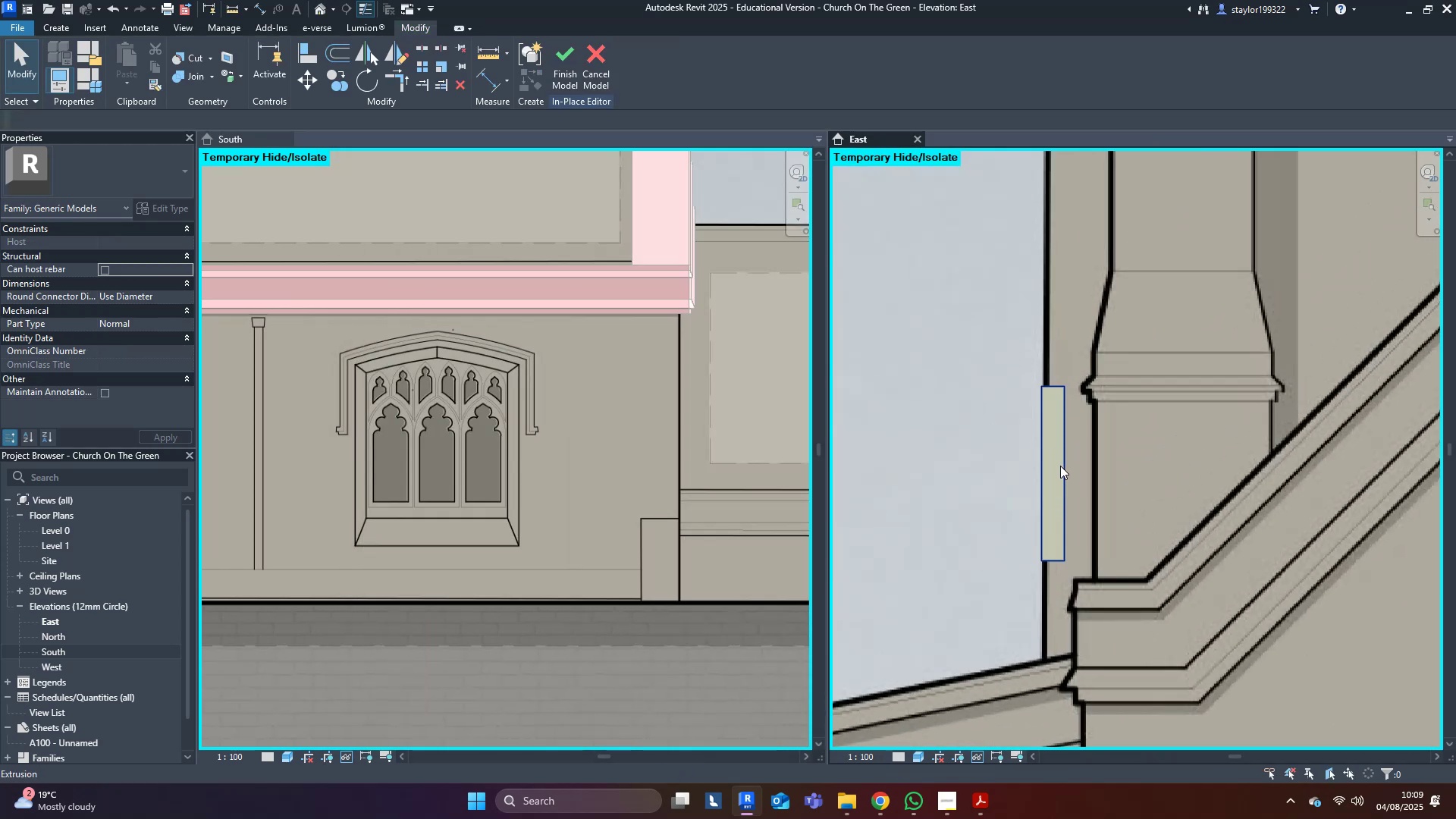 
left_click([1060, 464])
 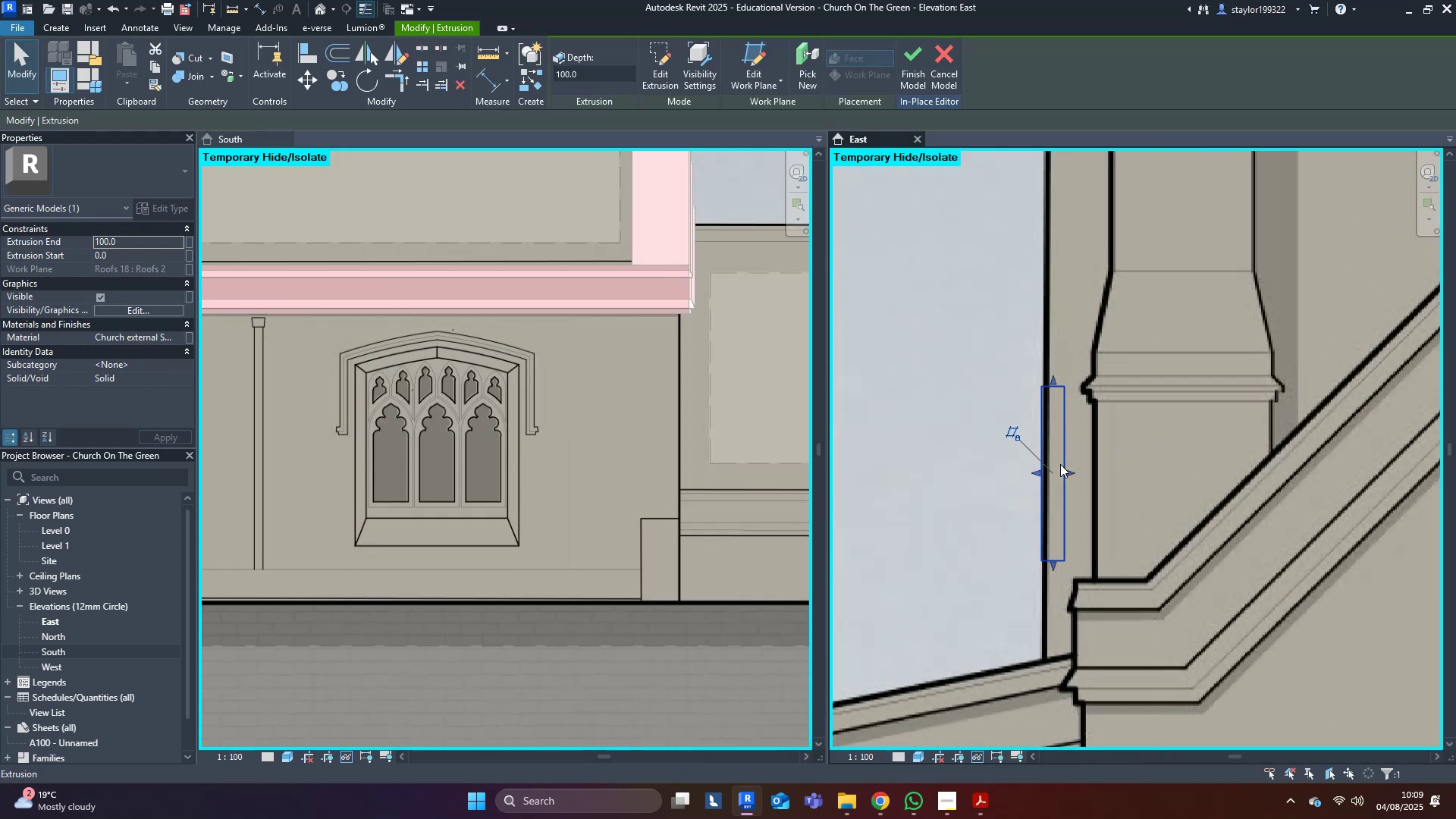 
scroll: coordinate [1089, 465], scroll_direction: up, amount: 2.0
 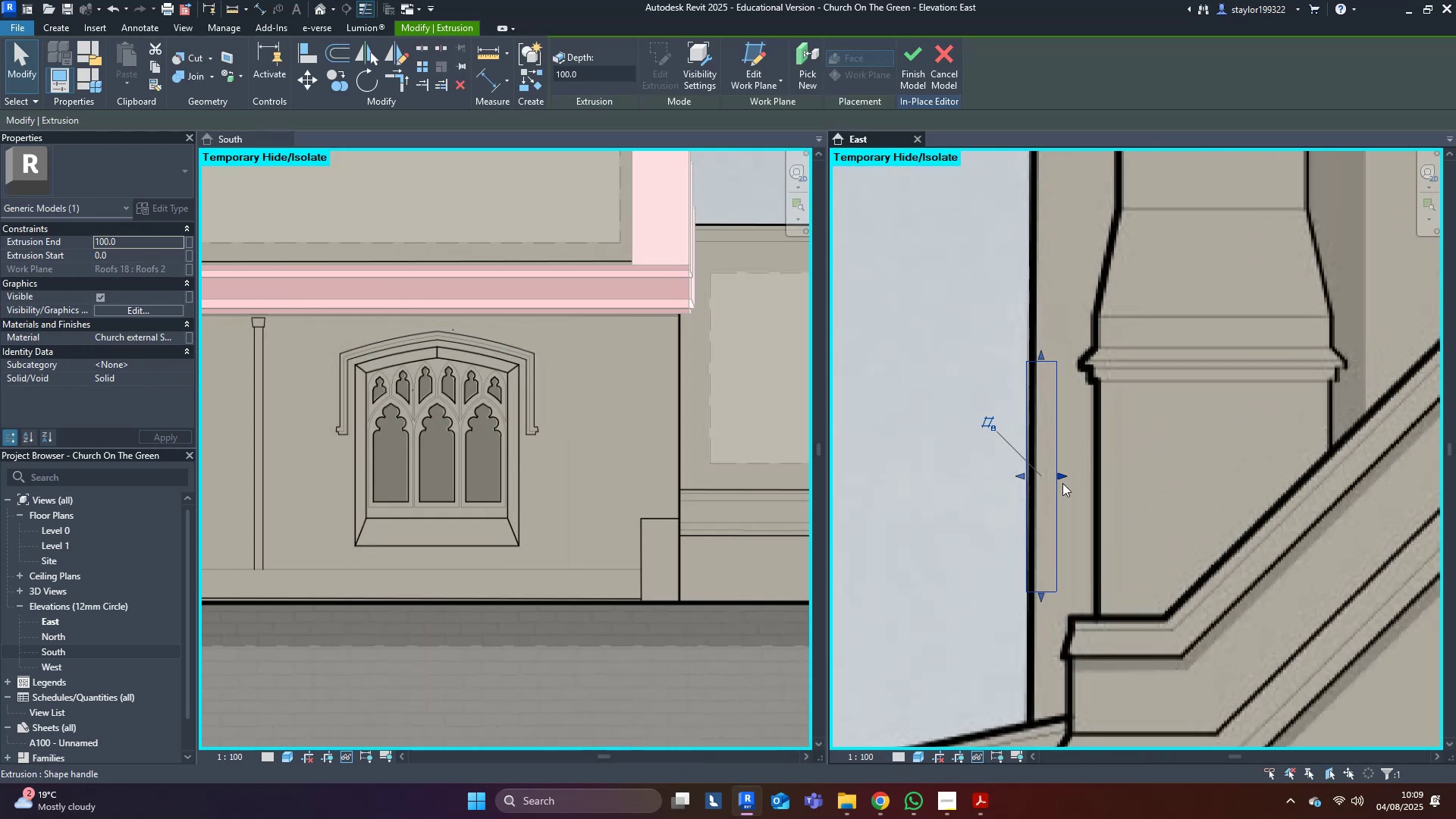 
left_click_drag(start_coordinate=[1059, 482], to_coordinate=[1331, 479])
 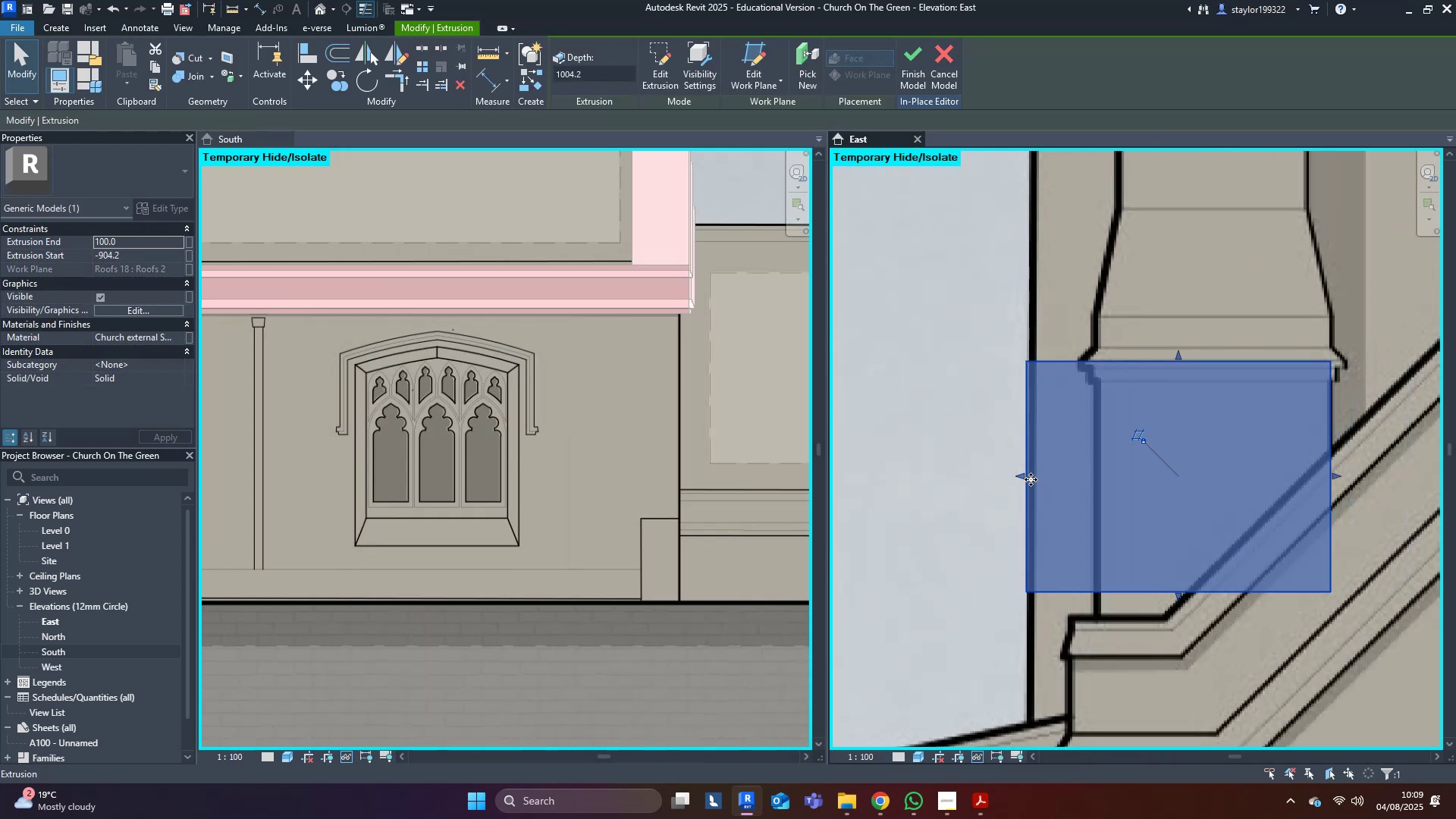 
left_click_drag(start_coordinate=[1024, 477], to_coordinate=[1094, 480])
 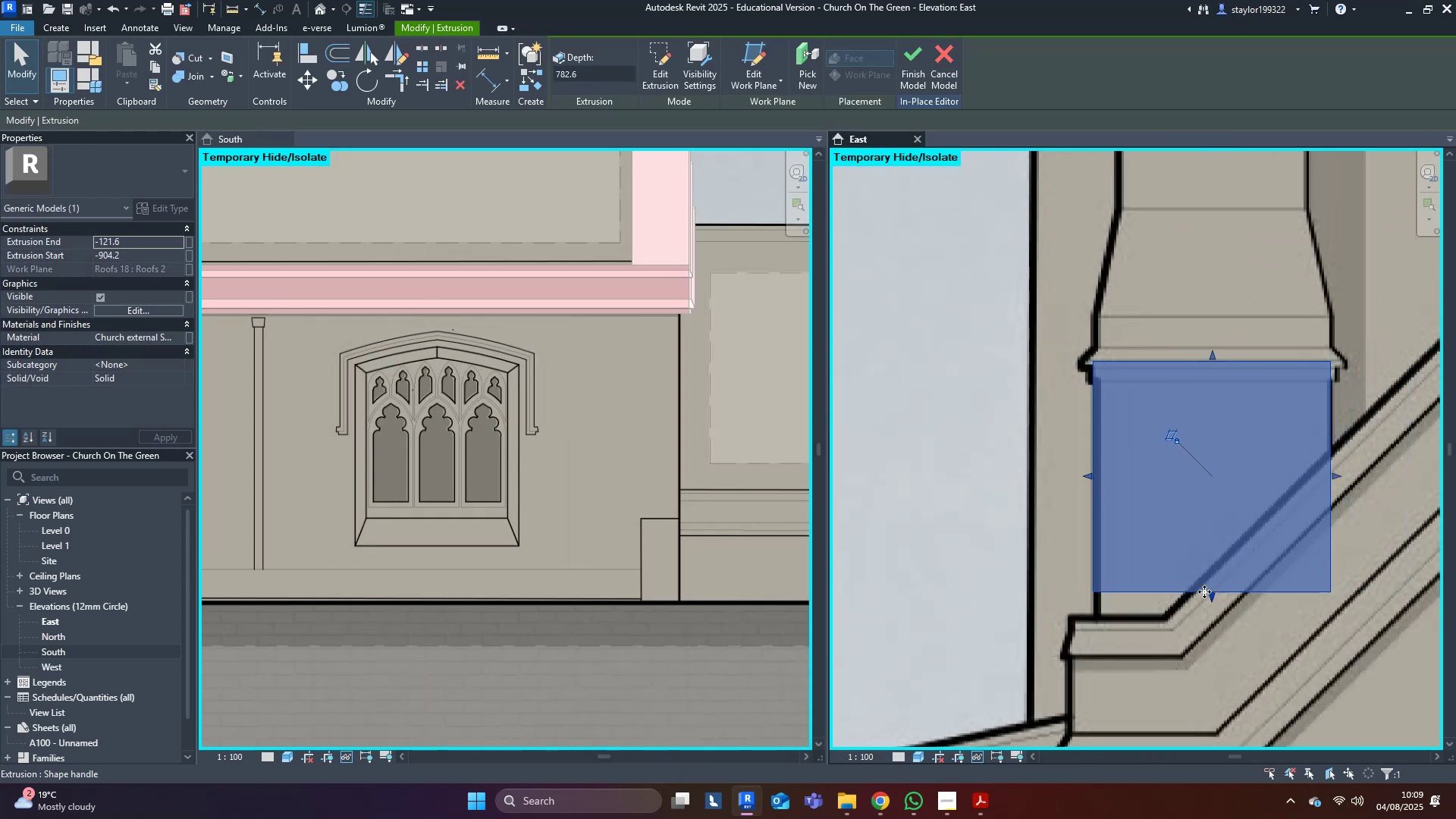 
left_click_drag(start_coordinate=[1208, 598], to_coordinate=[1200, 653])
 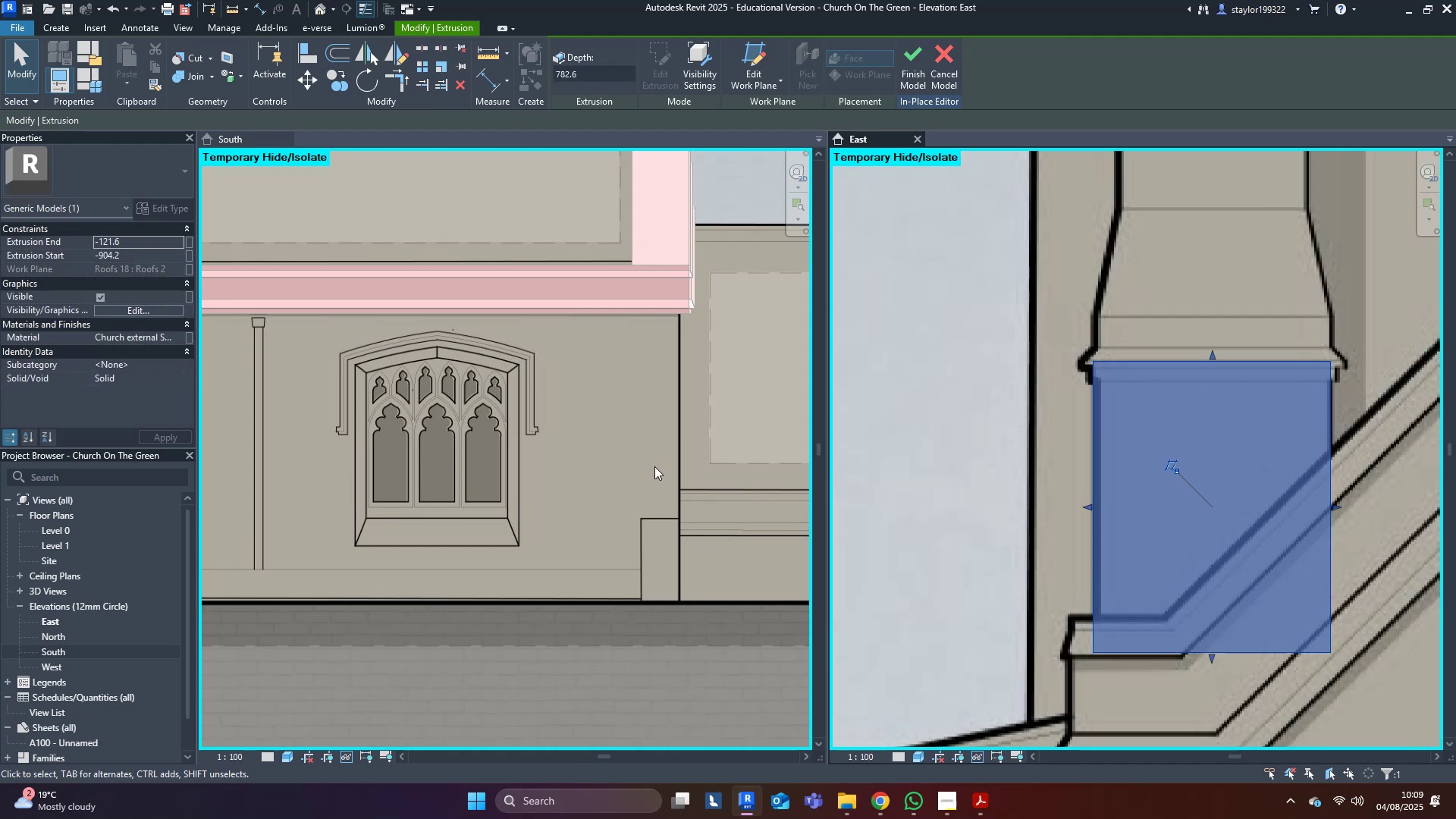 
middle_click([622, 444])
 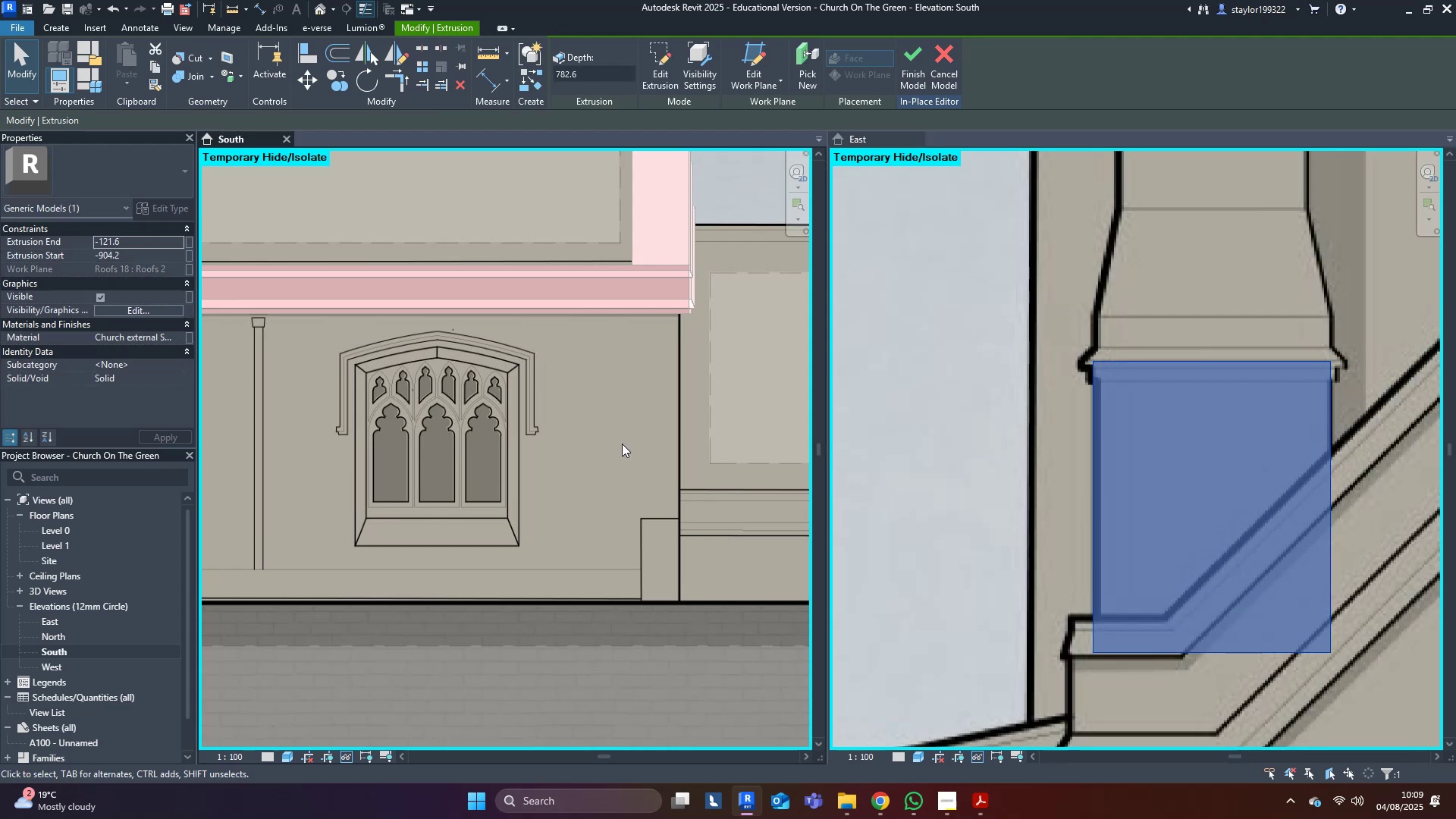 
scroll: coordinate [658, 455], scroll_direction: up, amount: 8.0
 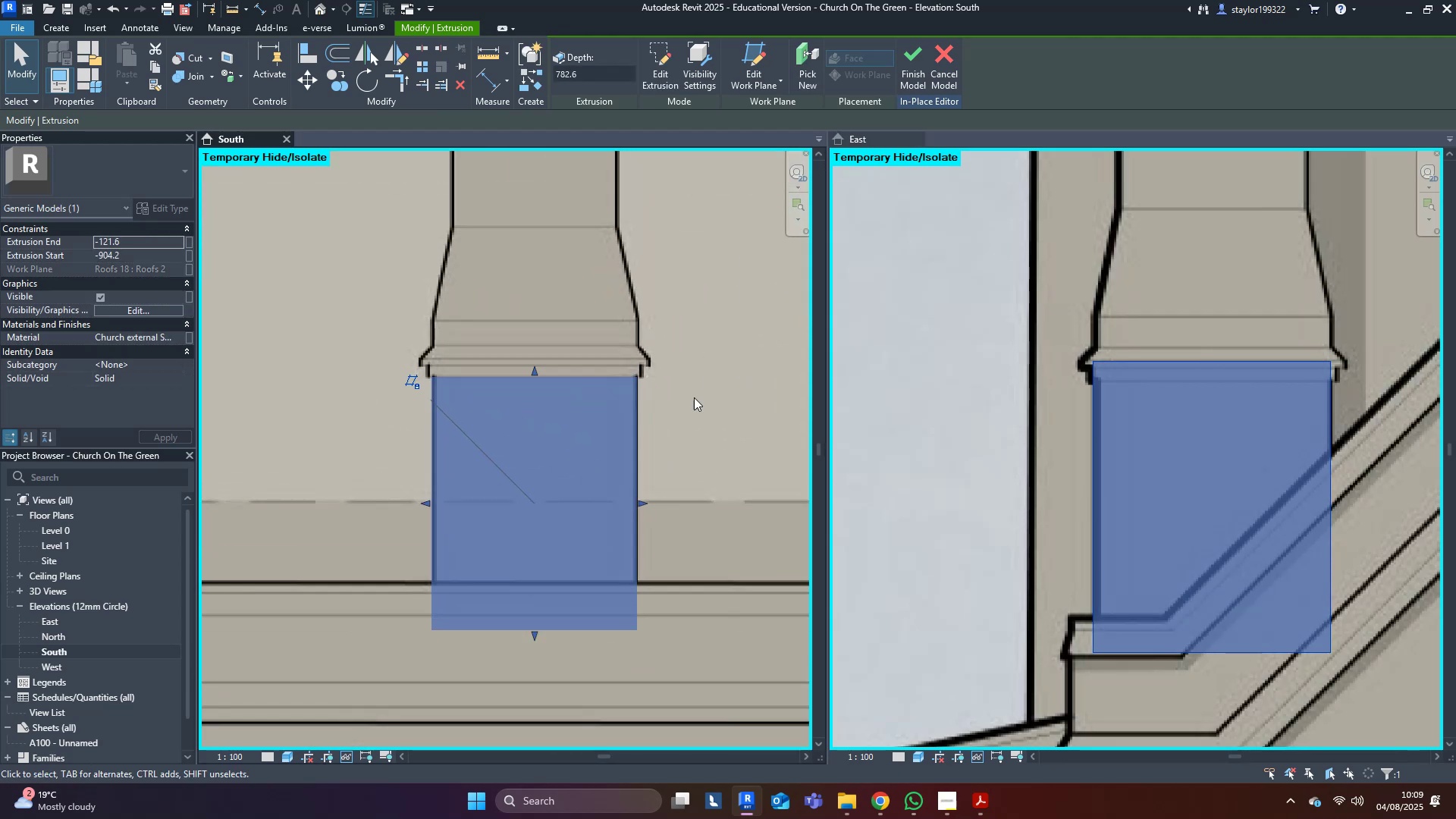 
middle_click([694, 397])
 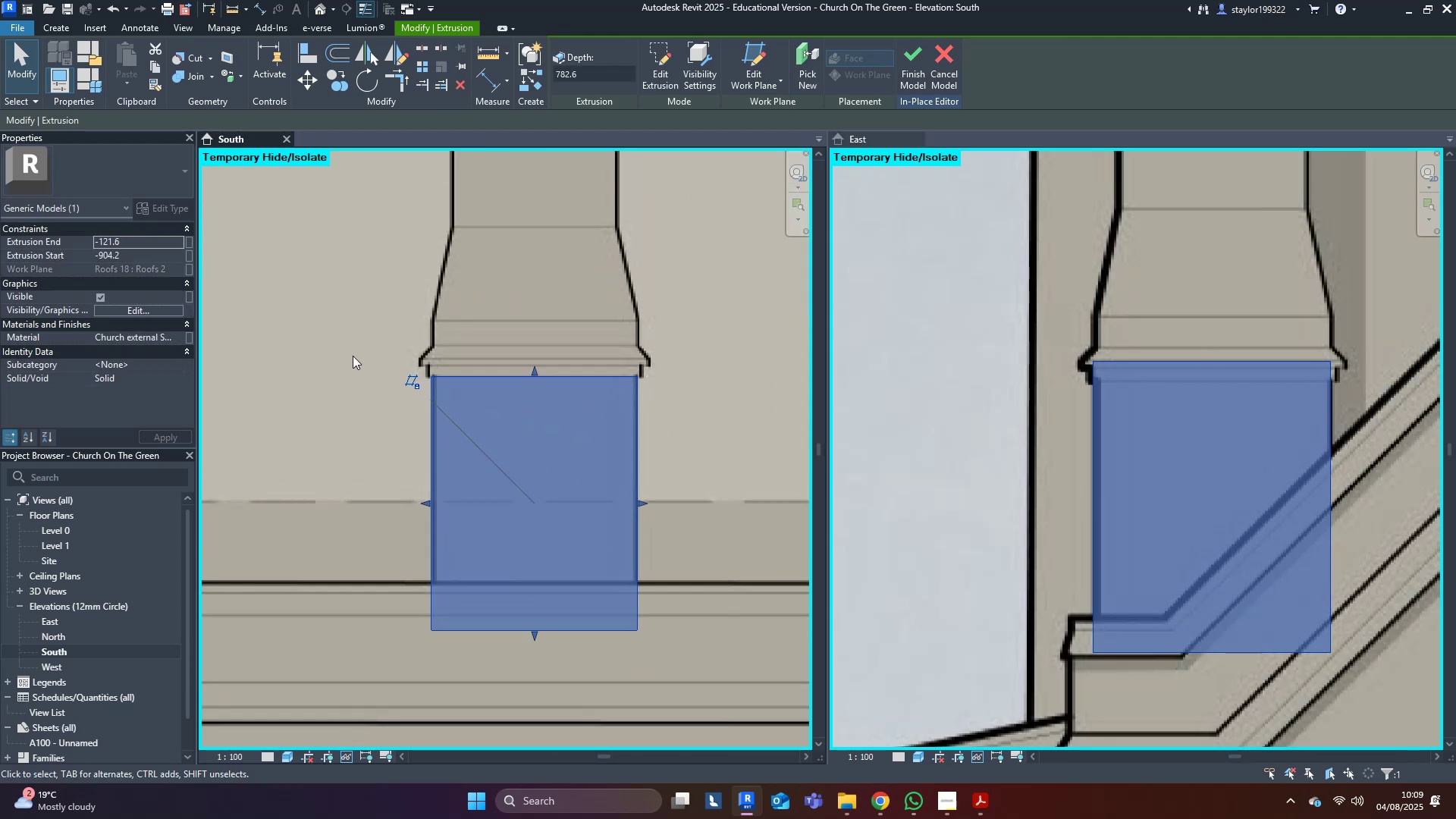 
middle_click([537, 378])
 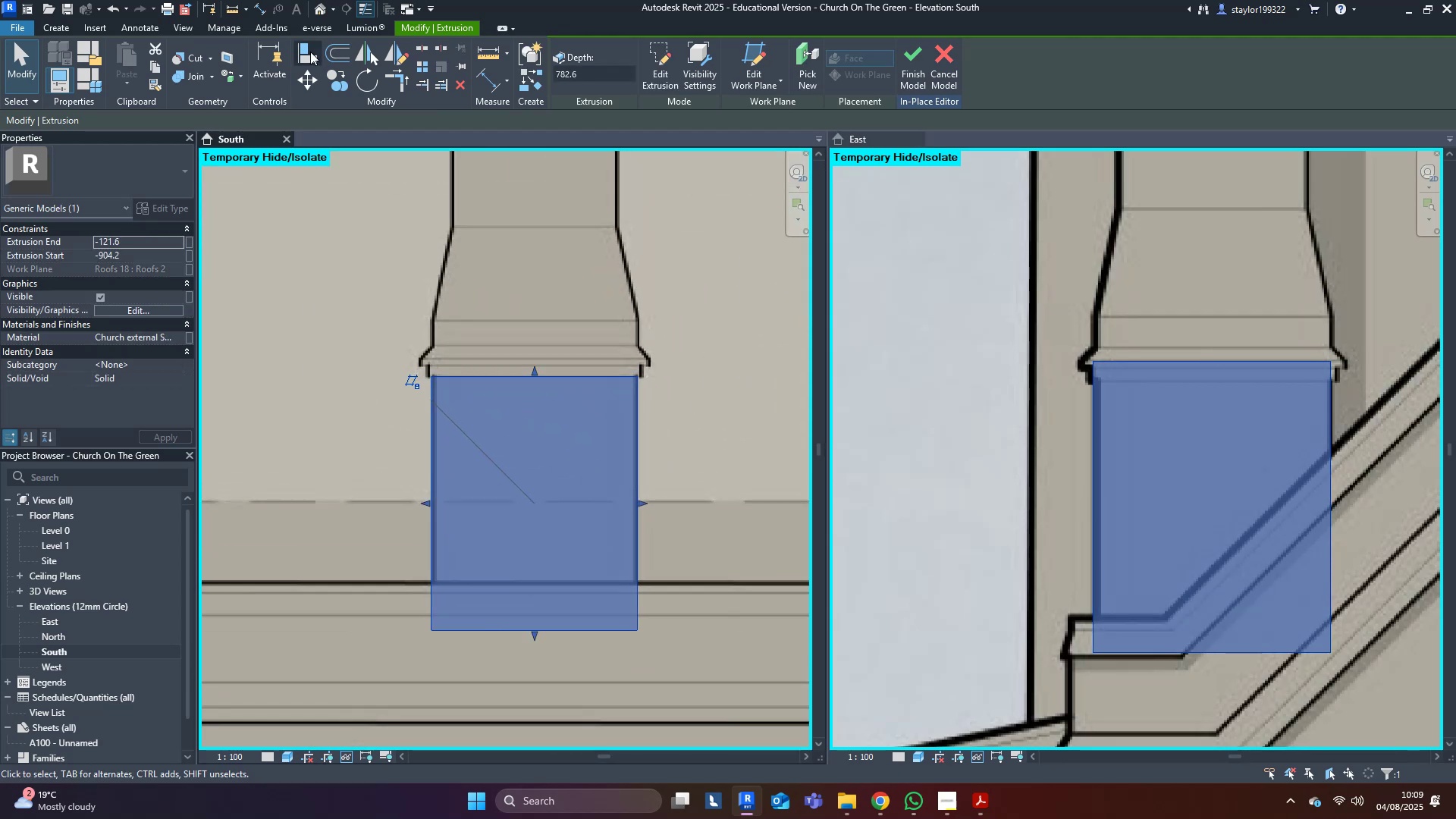 
left_click([314, 73])
 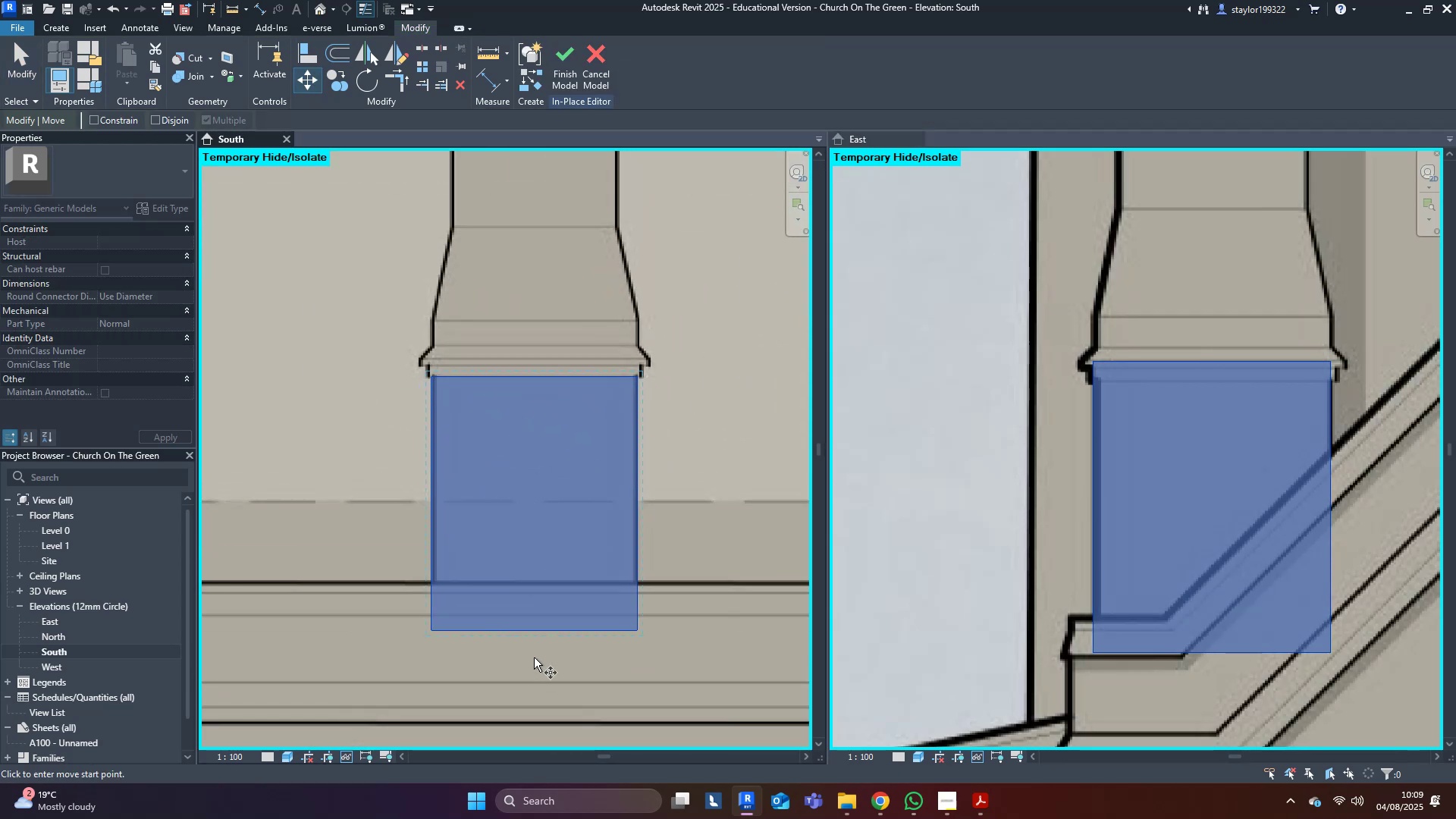 
left_click([535, 634])
 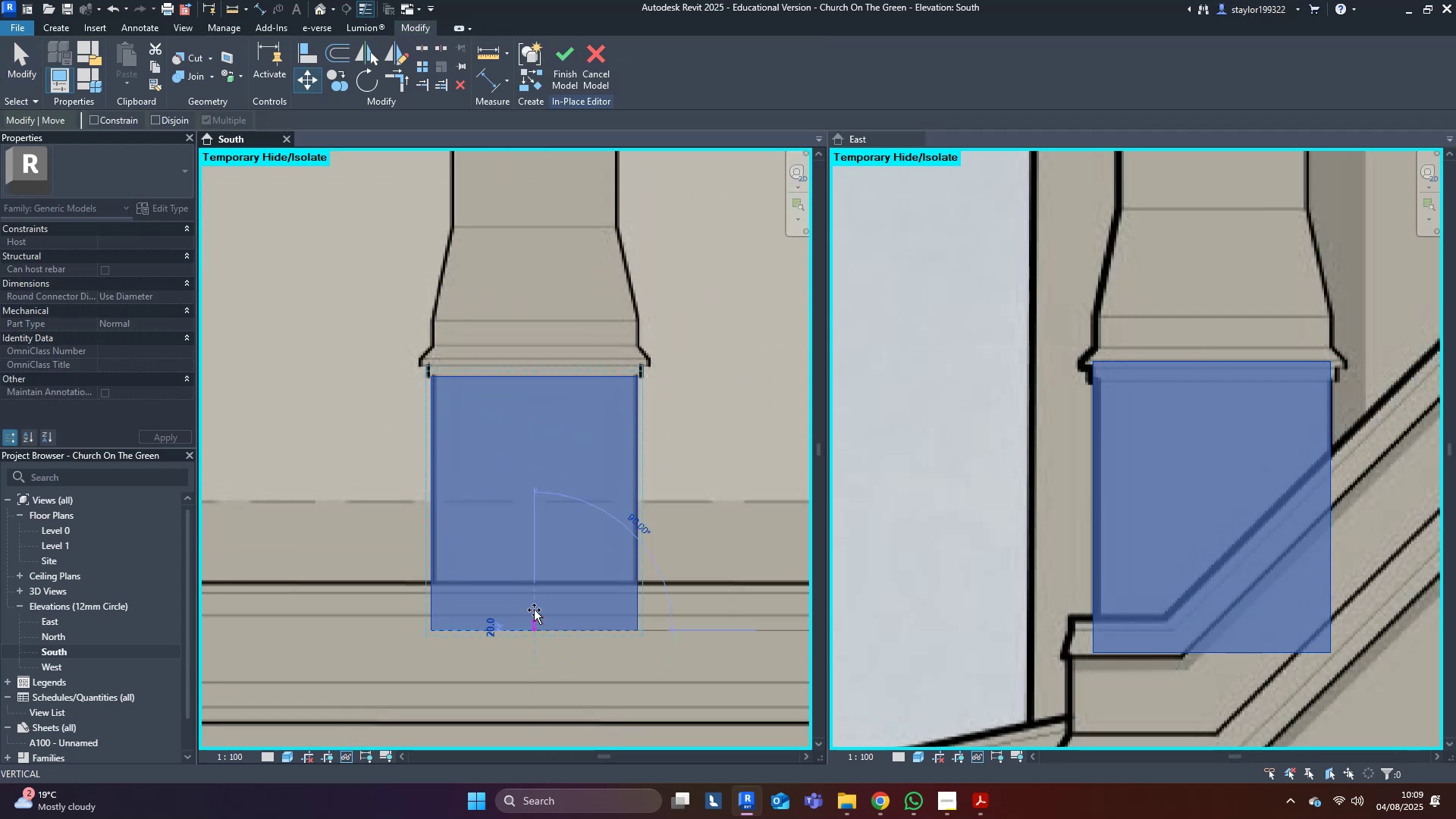 
hold_key(key=ControlLeft, duration=1.2)
left_click([538, 378])
 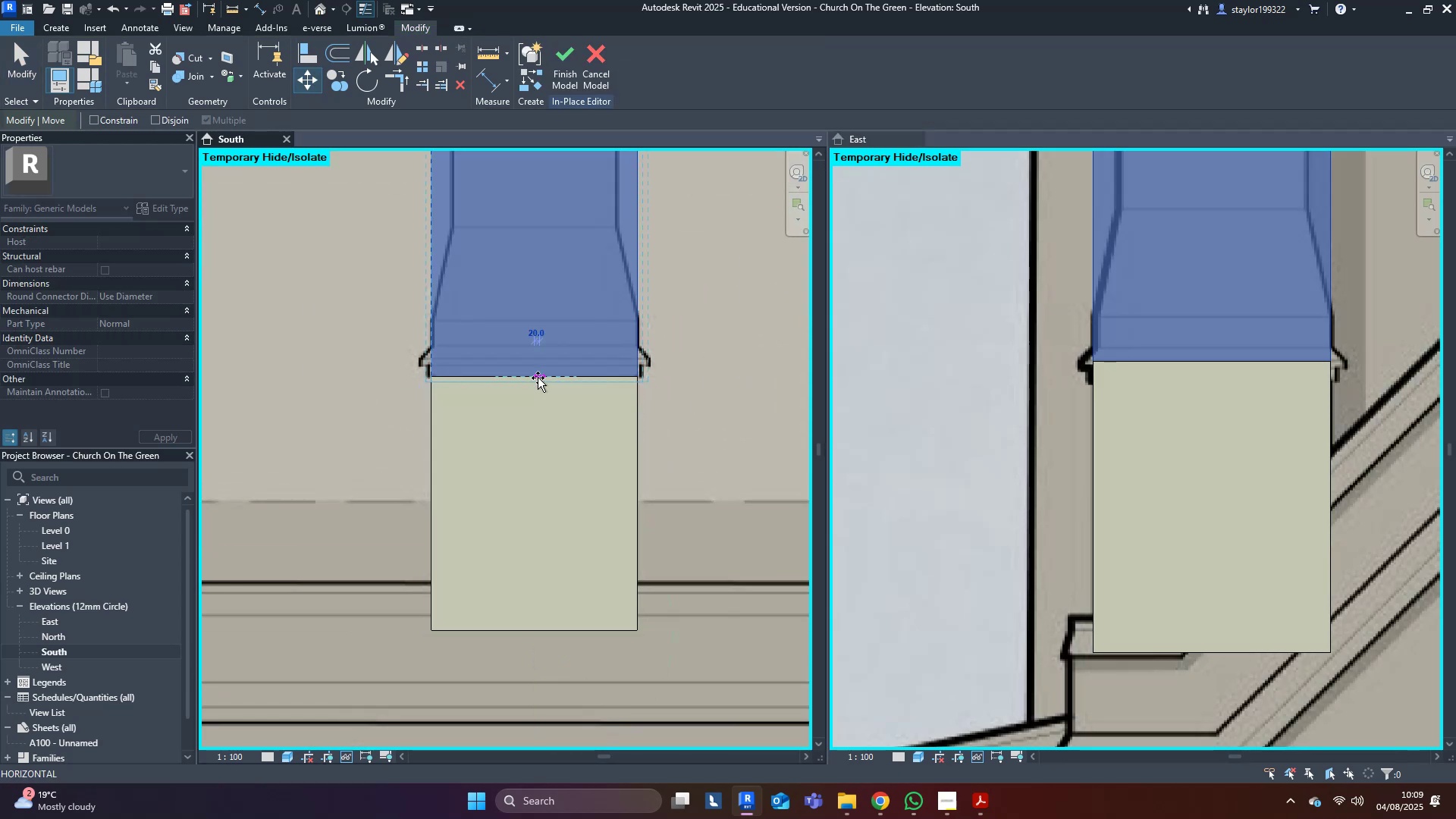 
key(Escape)
 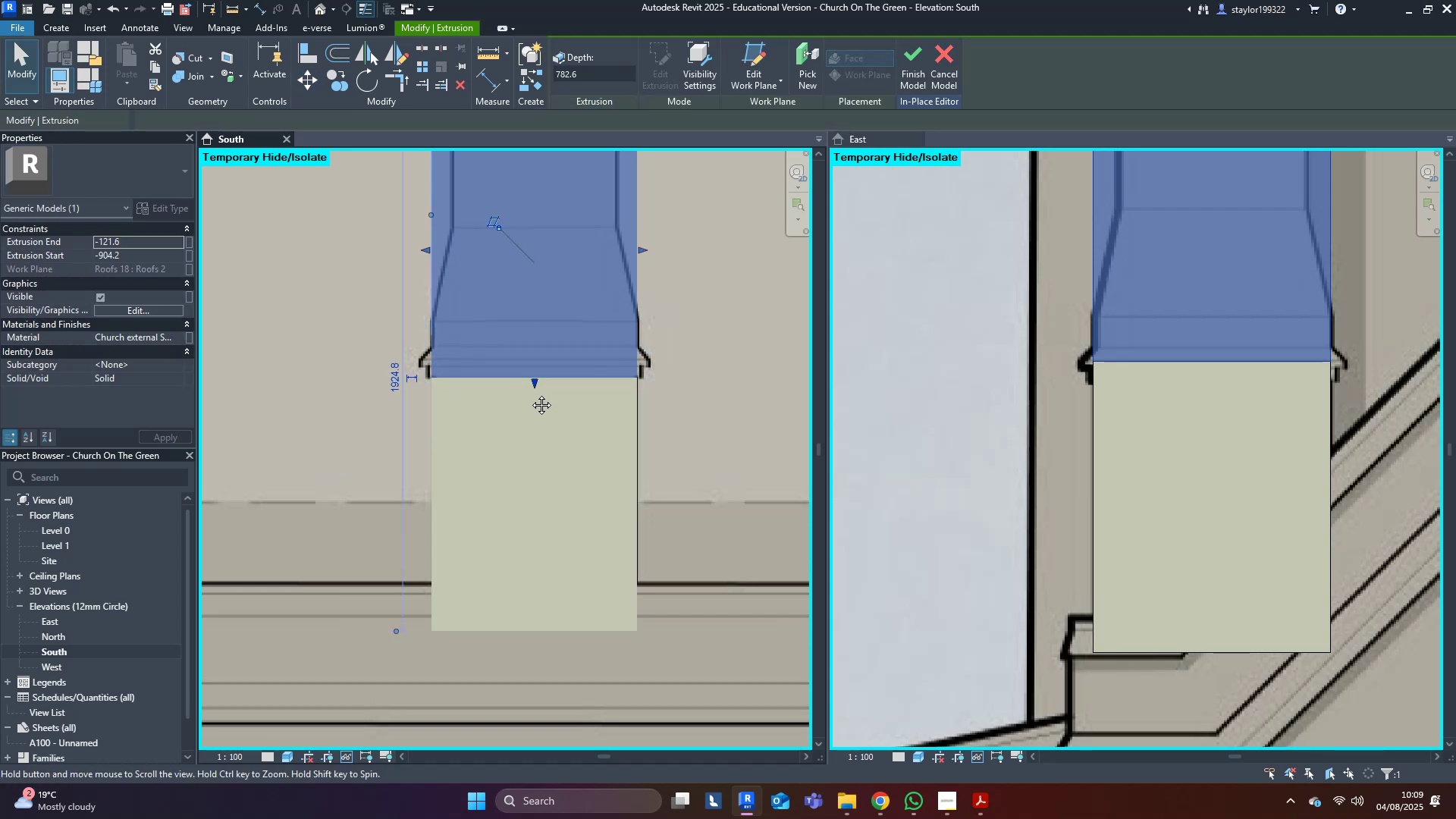 
scroll: coordinate [562, 523], scroll_direction: none, amount: 0.0
 